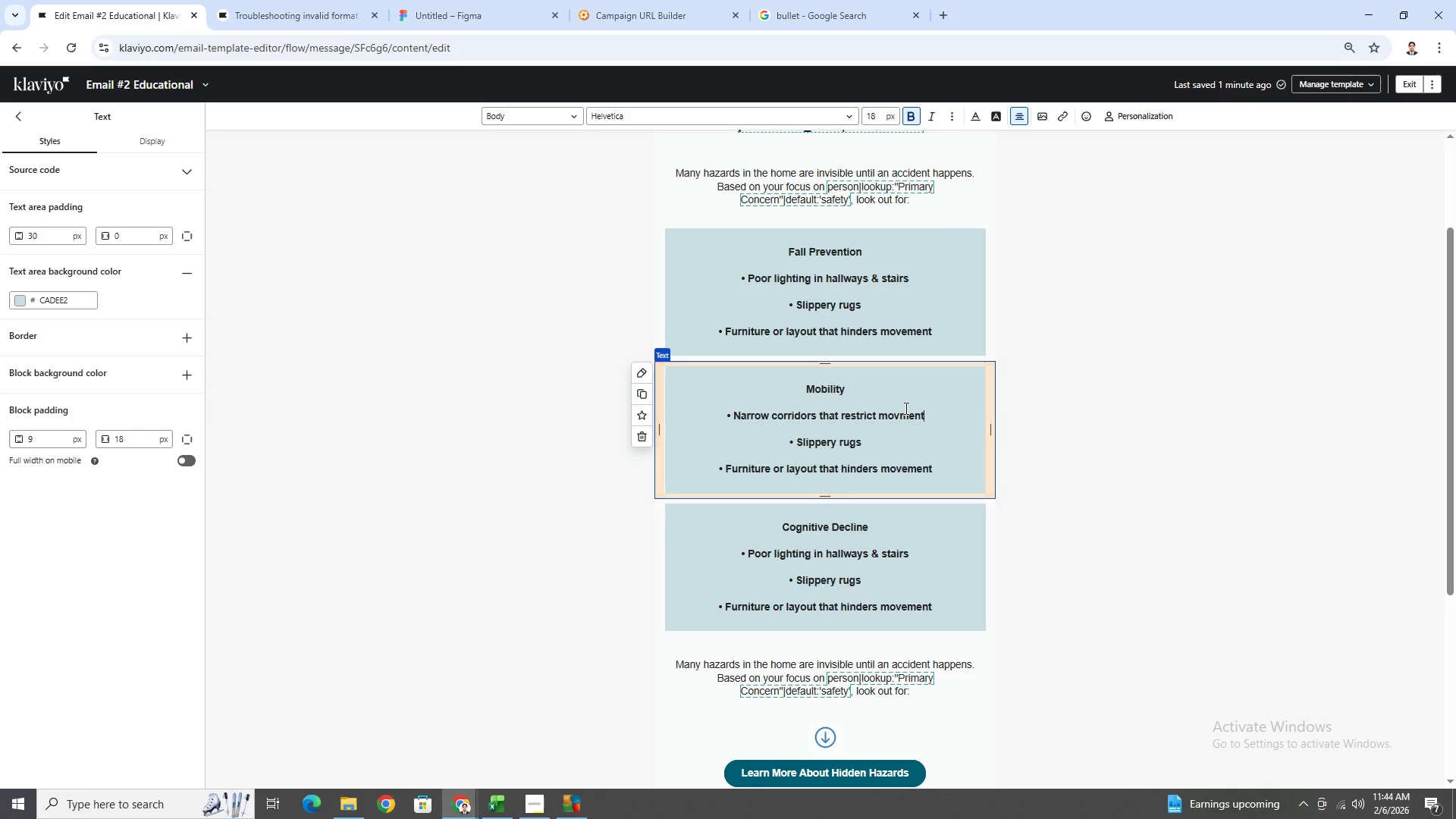 
left_click([898, 415])
 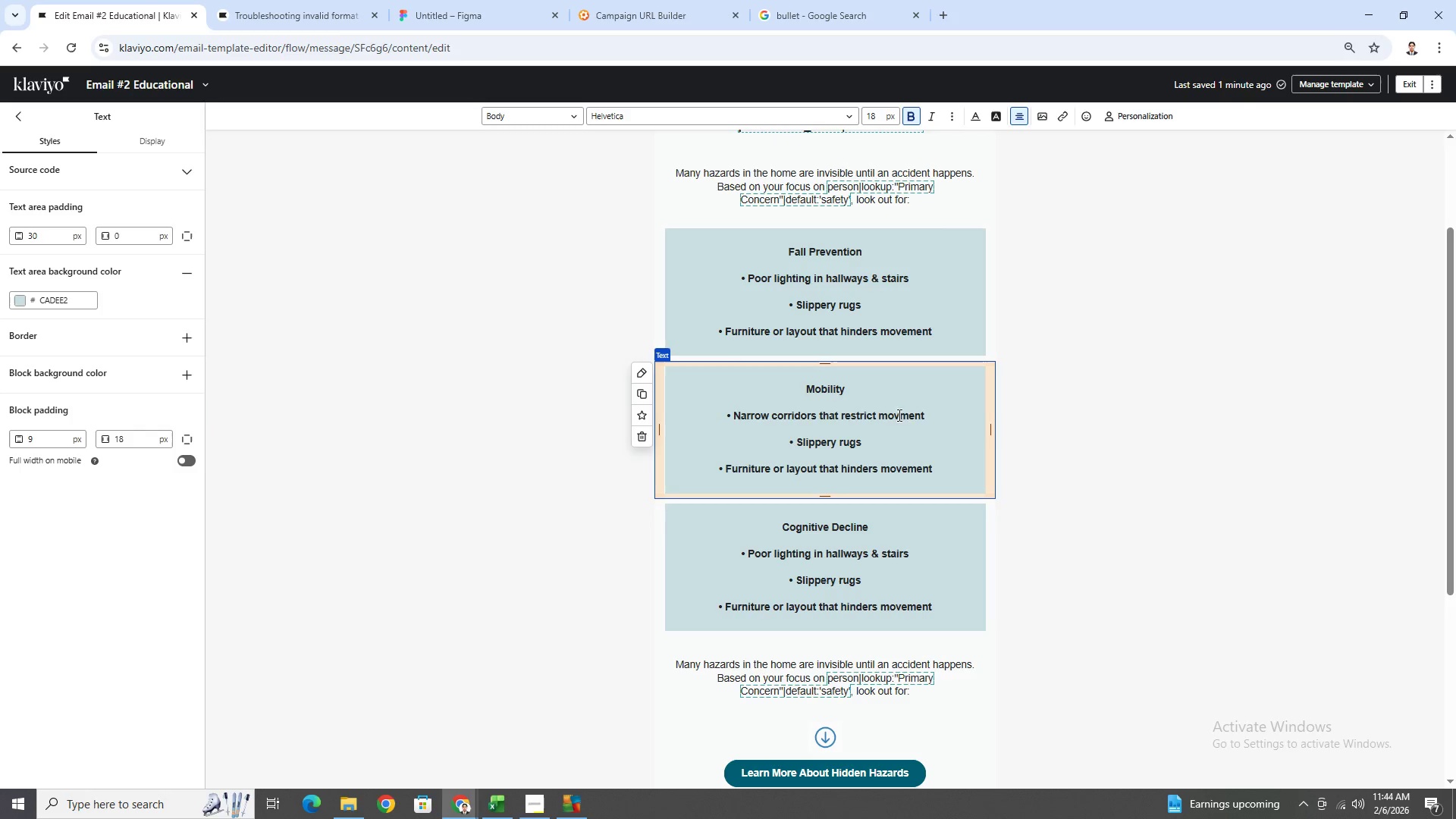 
key(E)
 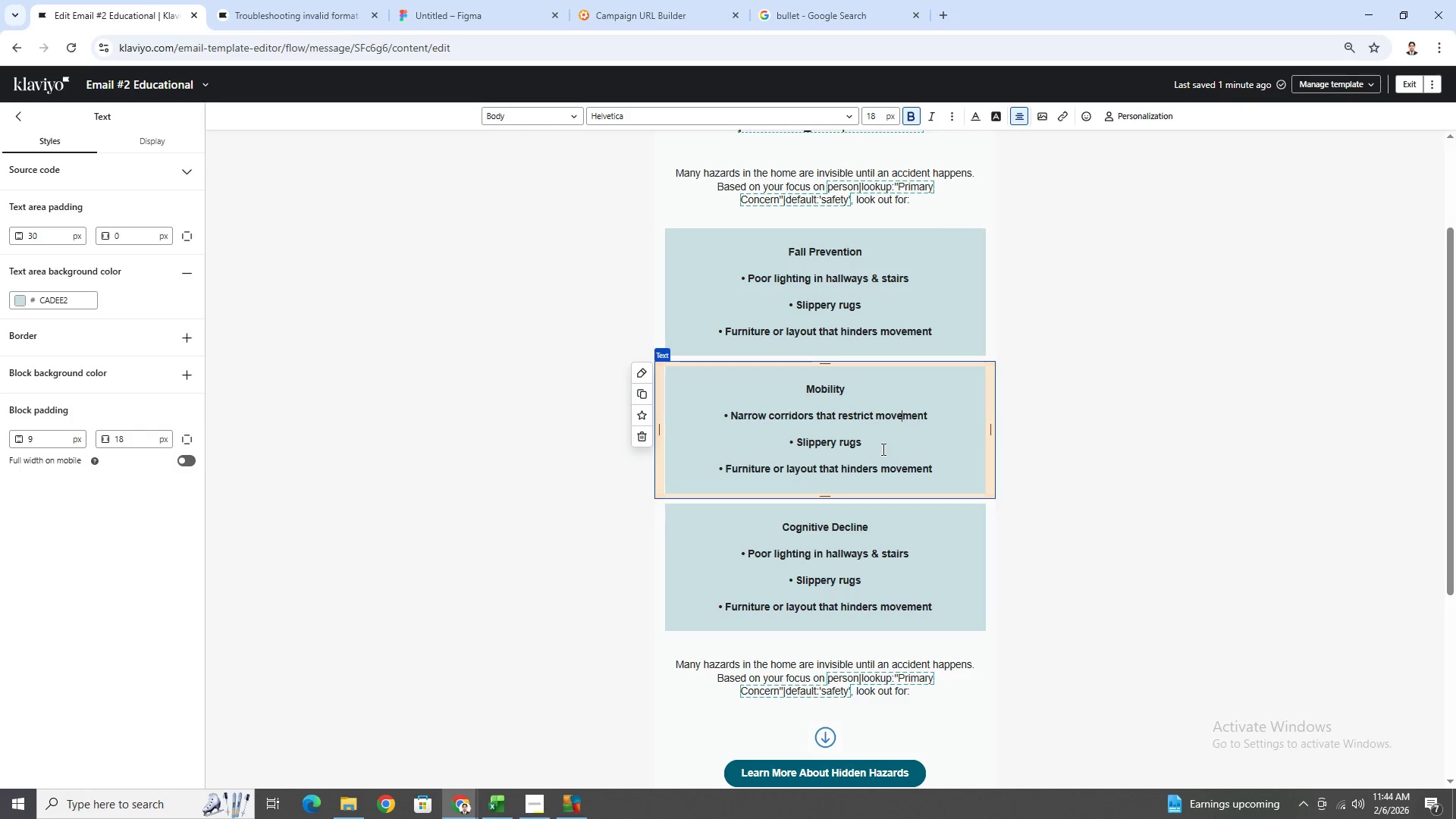 
left_click_drag(start_coordinate=[877, 447], to_coordinate=[799, 447])
 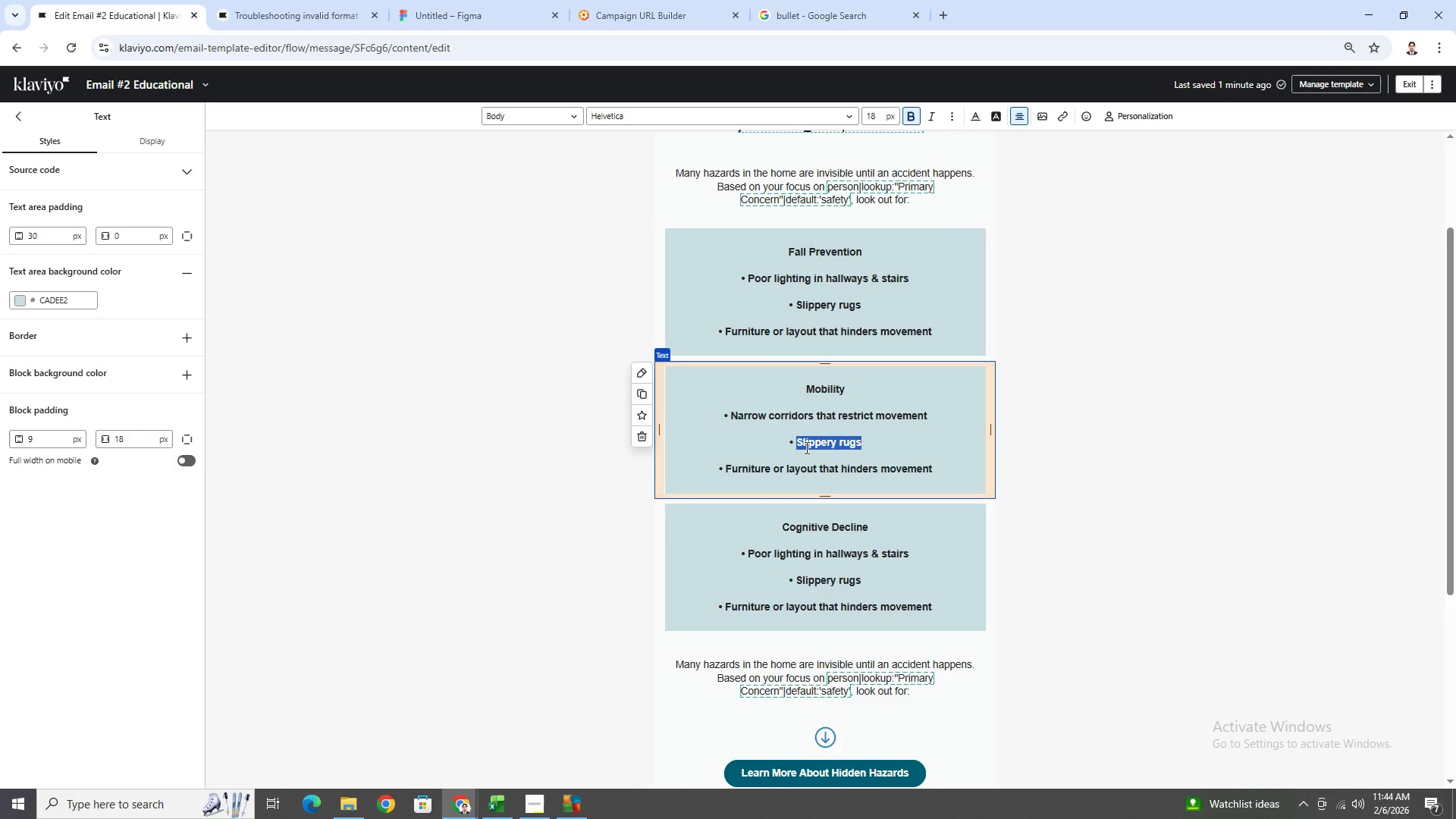 
wait(31.53)
 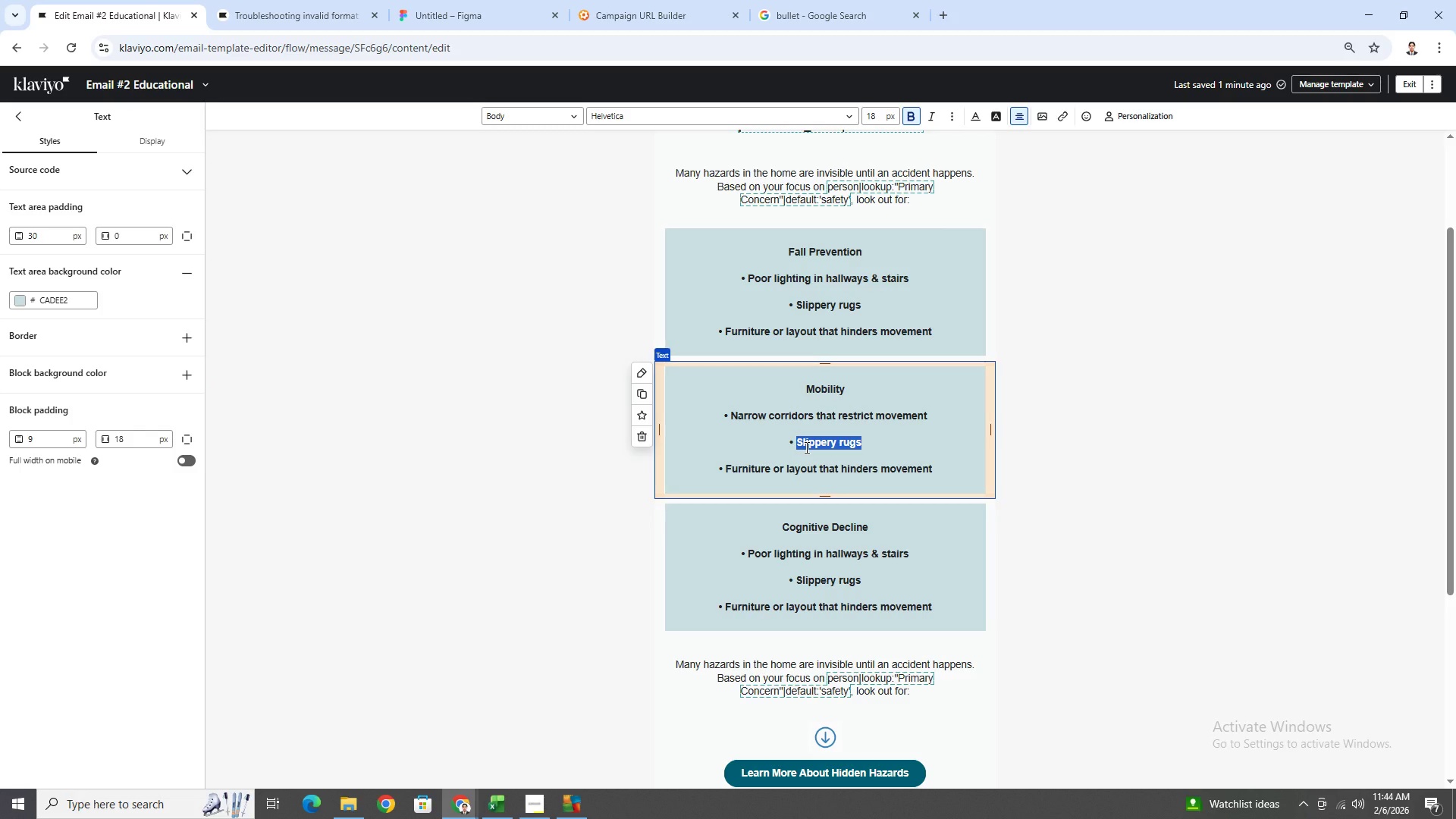 
type(Lack of grab bars in bathrooms and stairs)
 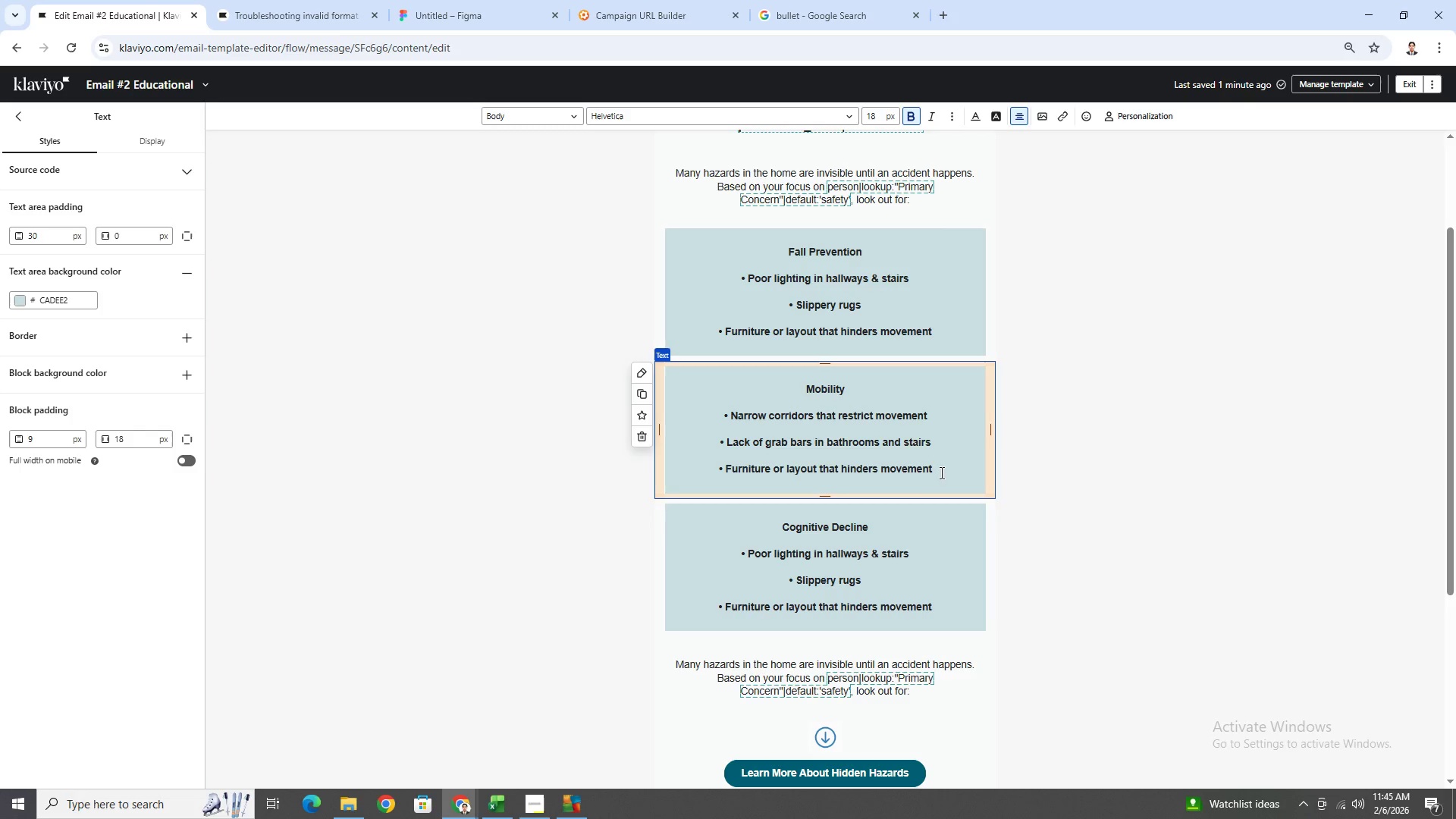 
left_click_drag(start_coordinate=[943, 469], to_coordinate=[792, 544])
 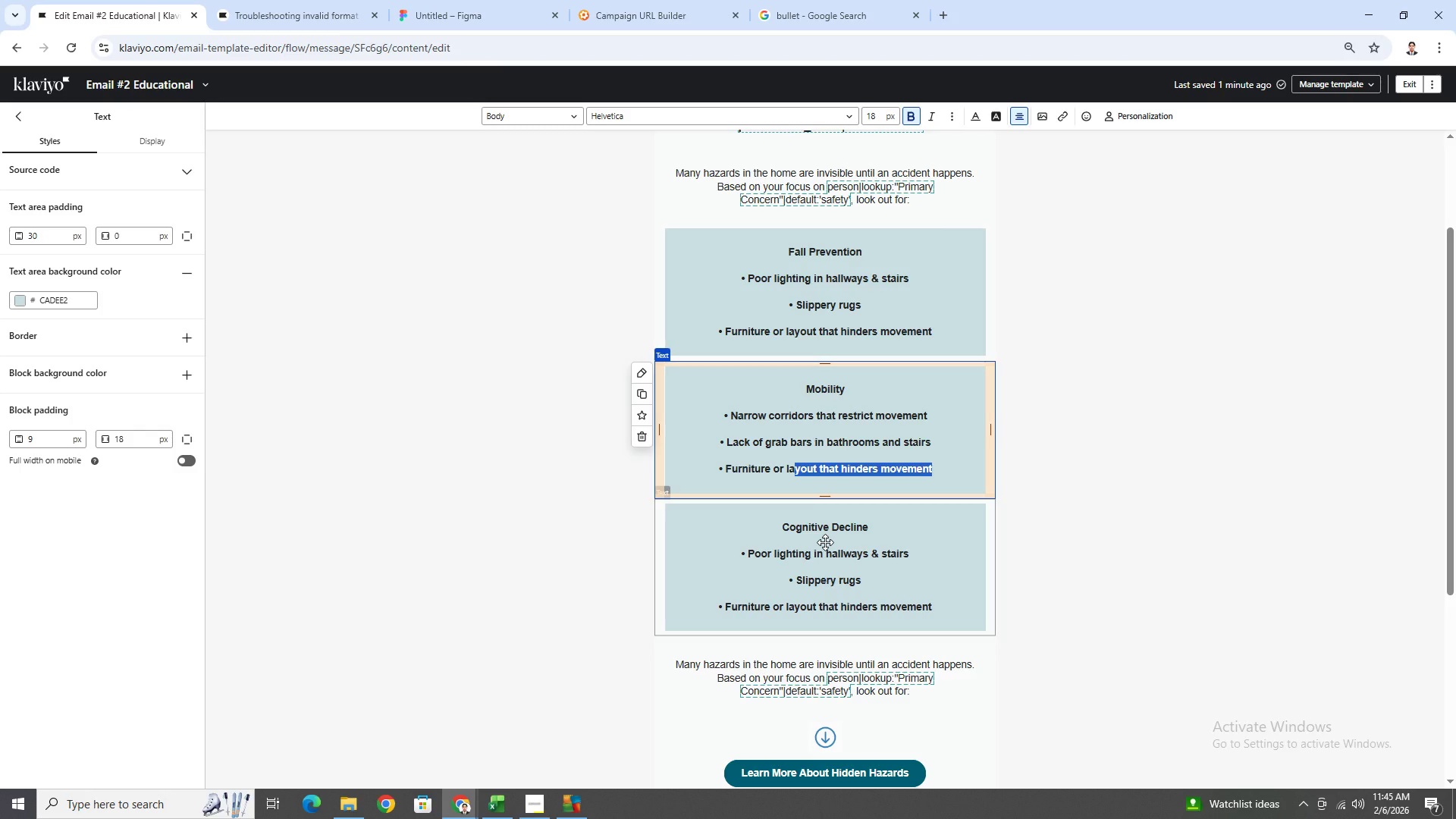 
left_click([825, 542])
 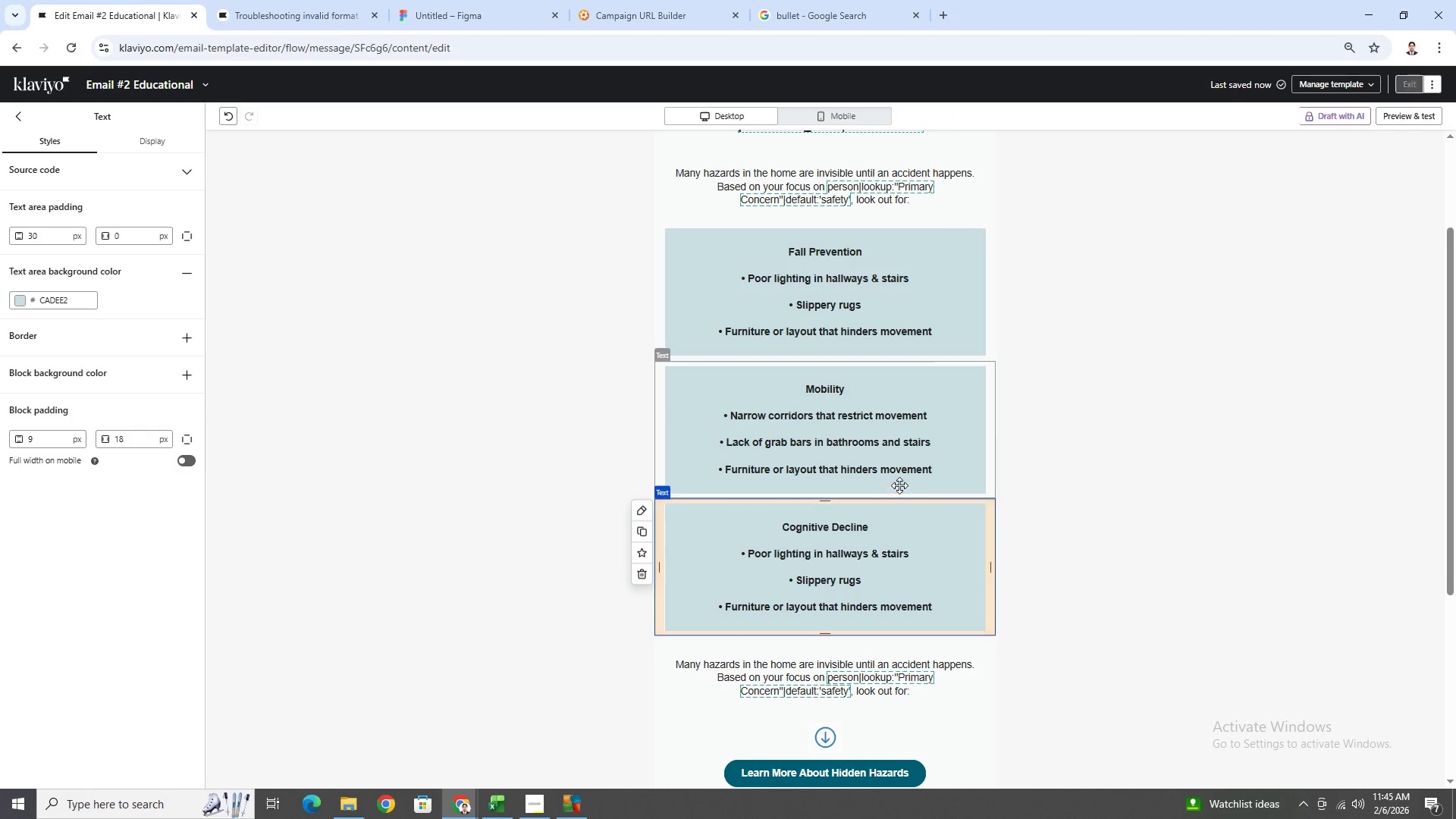 
double_click([921, 468])
 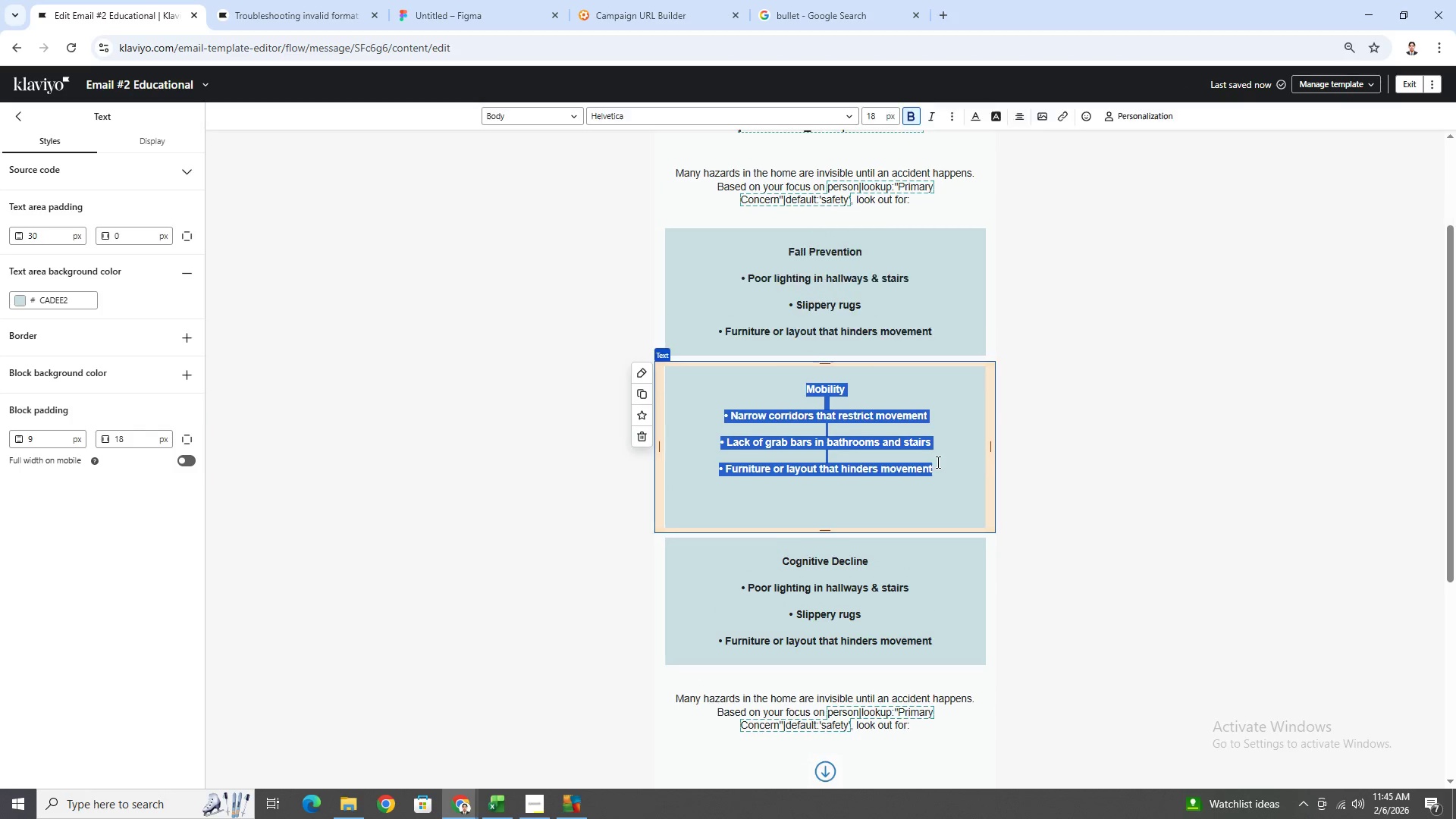 
left_click([940, 460])
 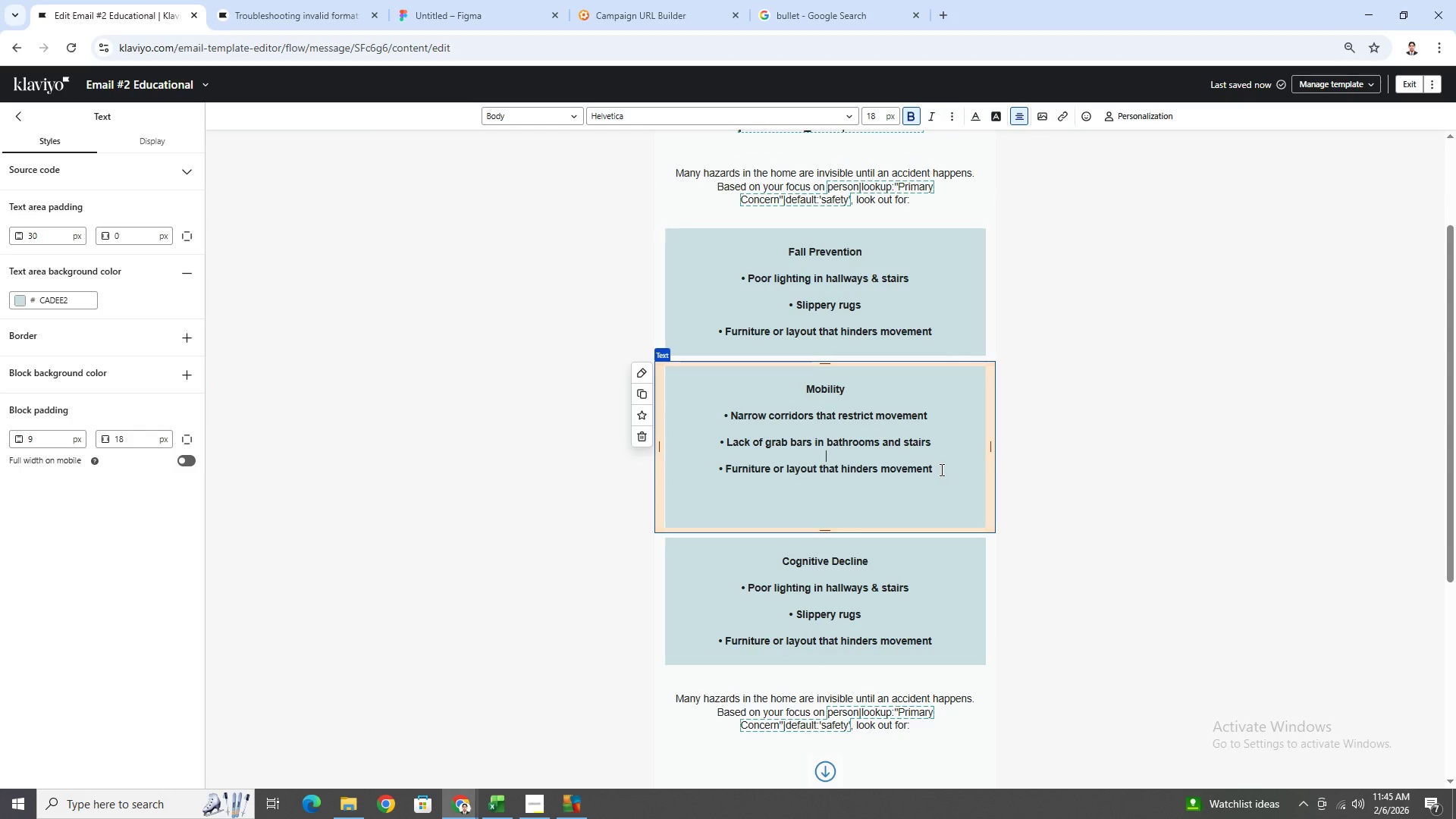 
left_click_drag(start_coordinate=[940, 469], to_coordinate=[843, 472])
 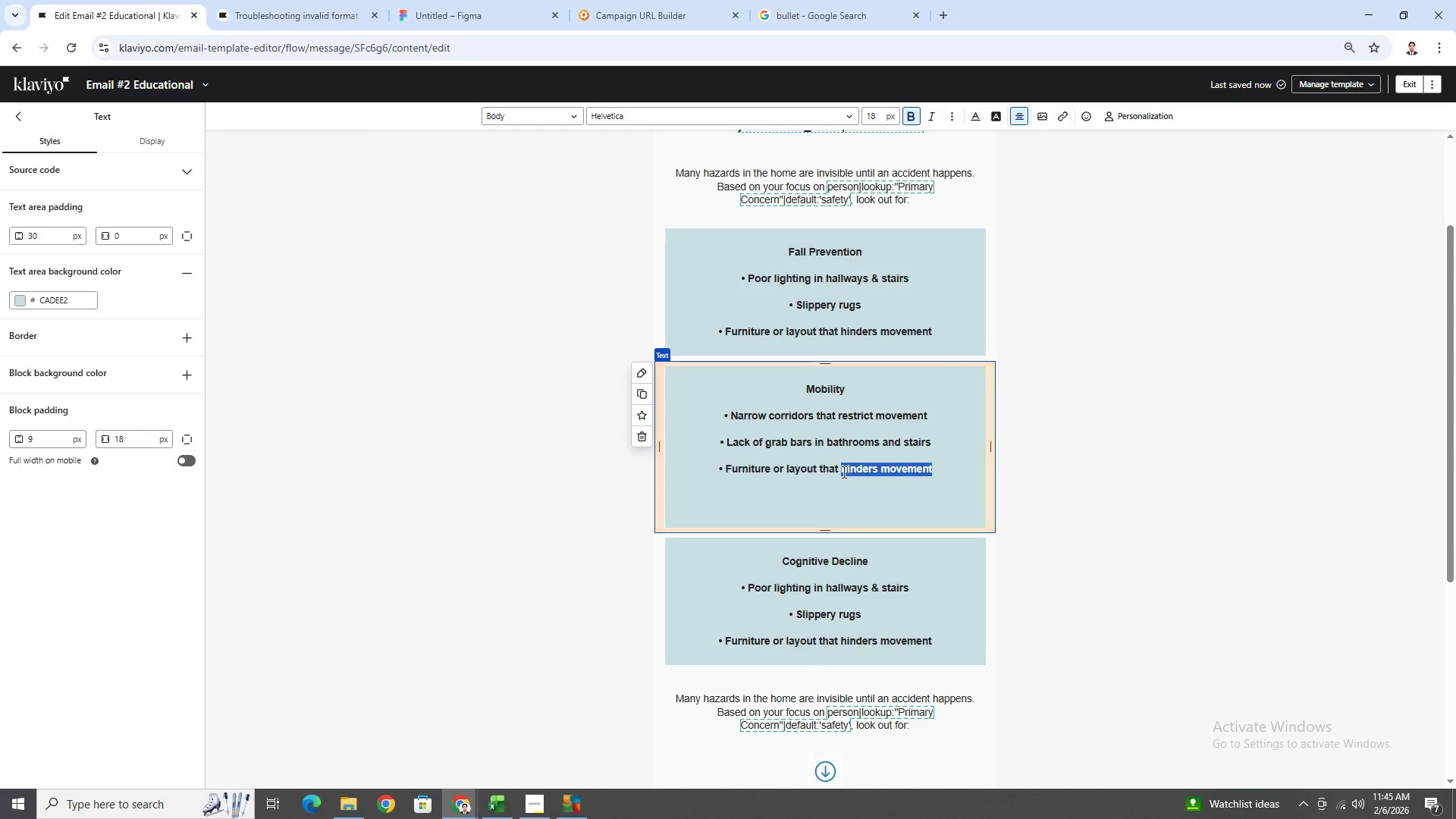 
type(blocks ha)
key(Backspace)
key(Backspace)
type(walkways)
 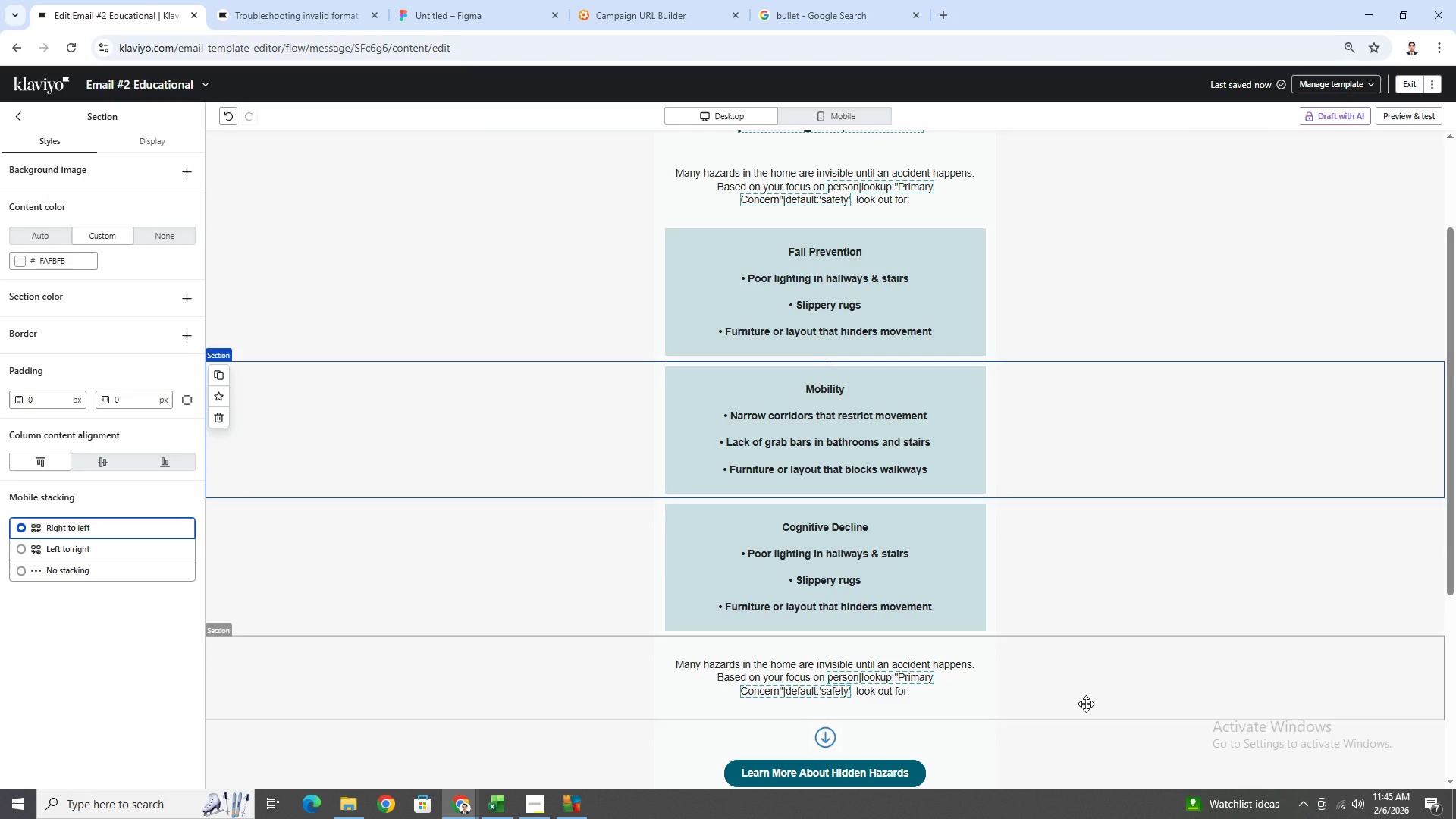 
wait(12.12)
 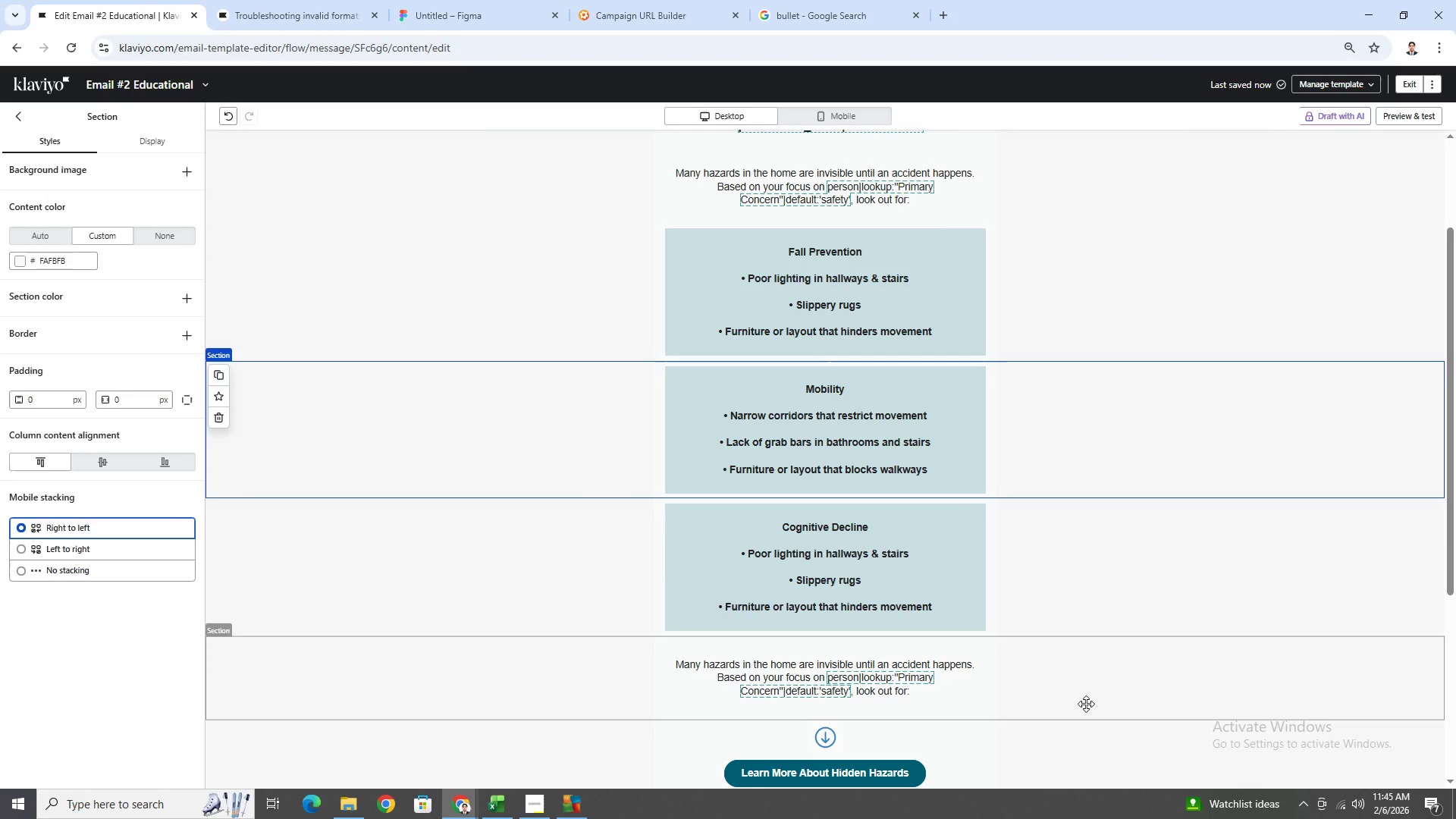 
double_click([921, 574])
 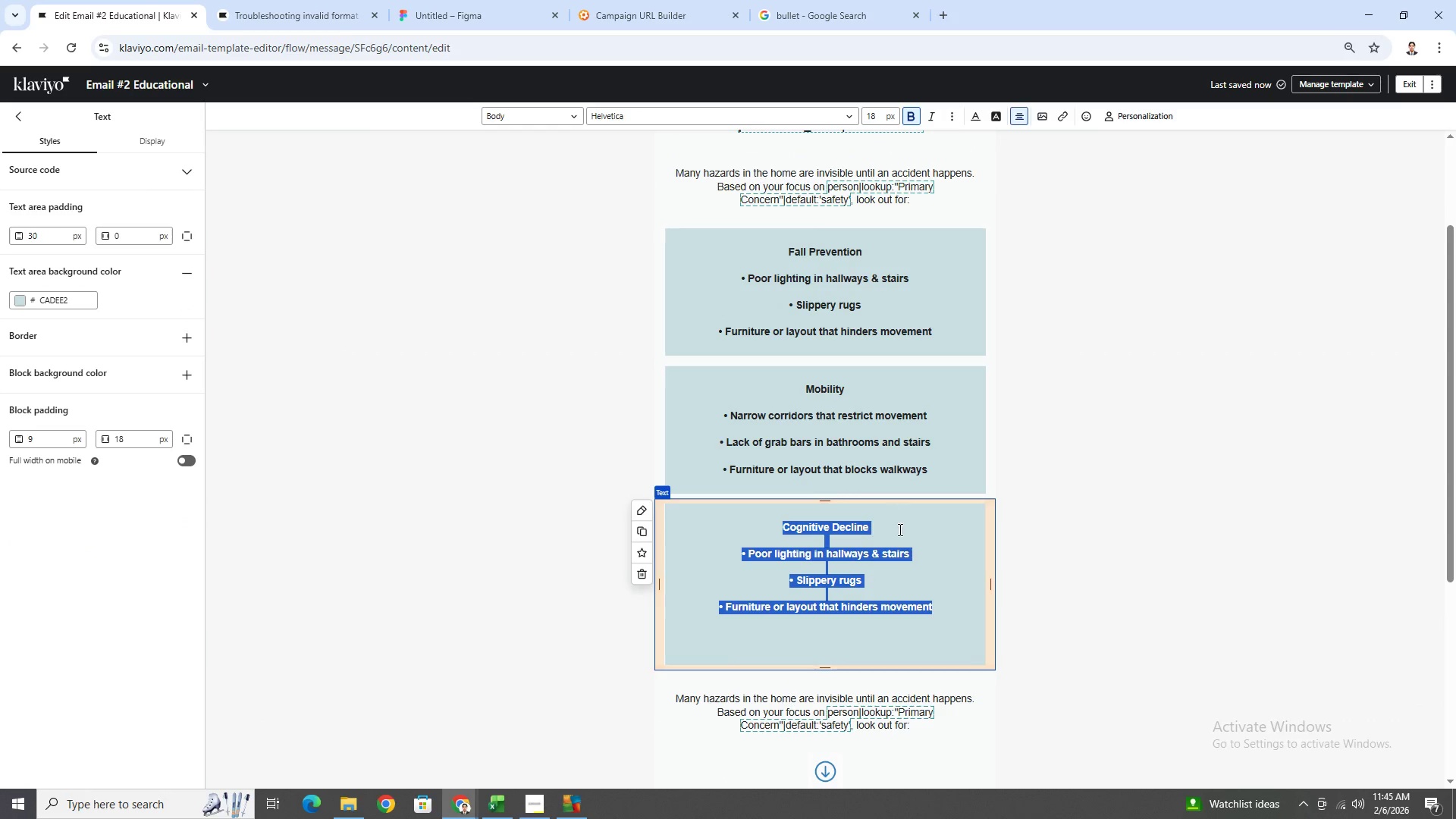 
left_click([902, 560])
 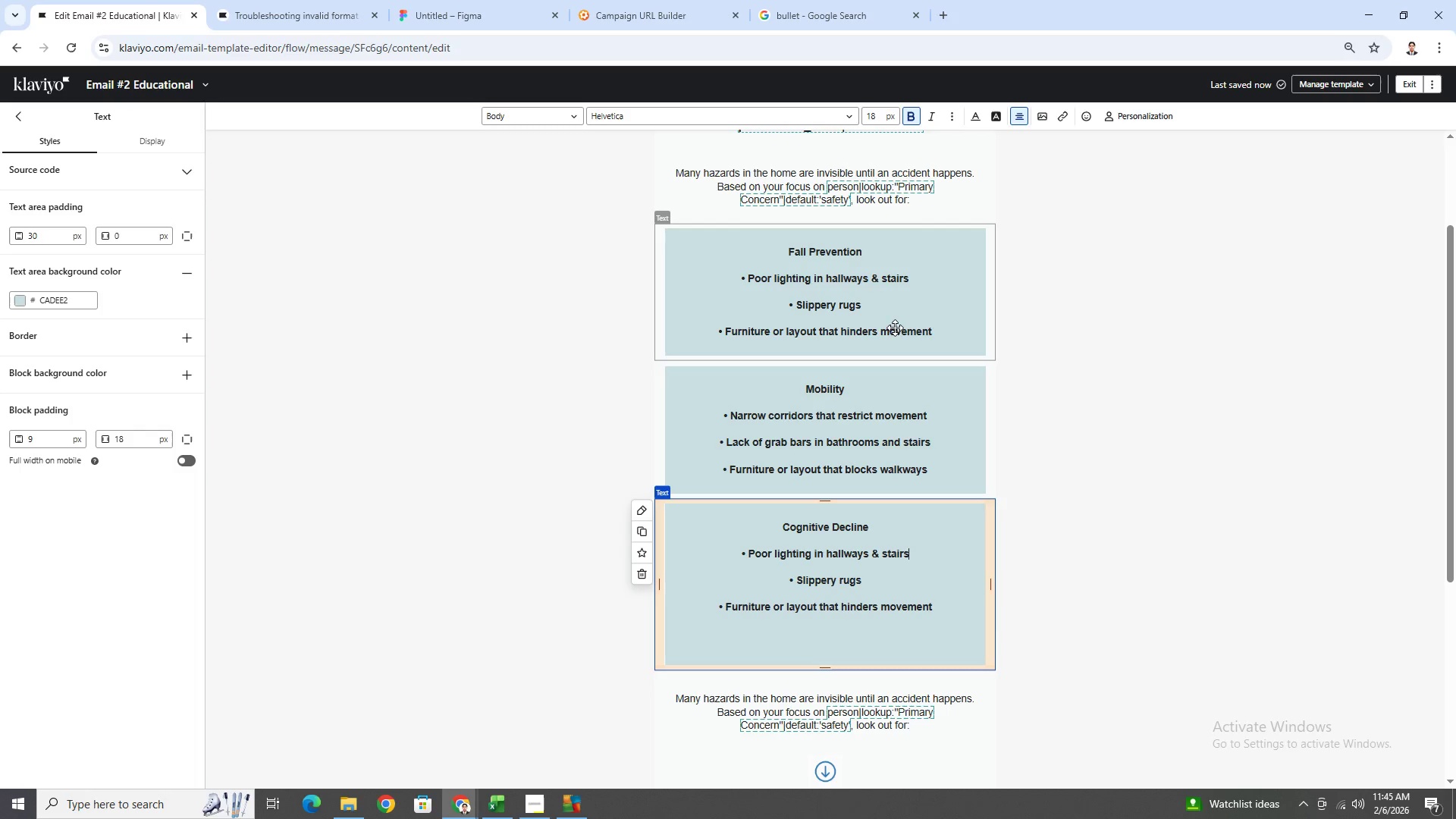 
wait(16.95)
 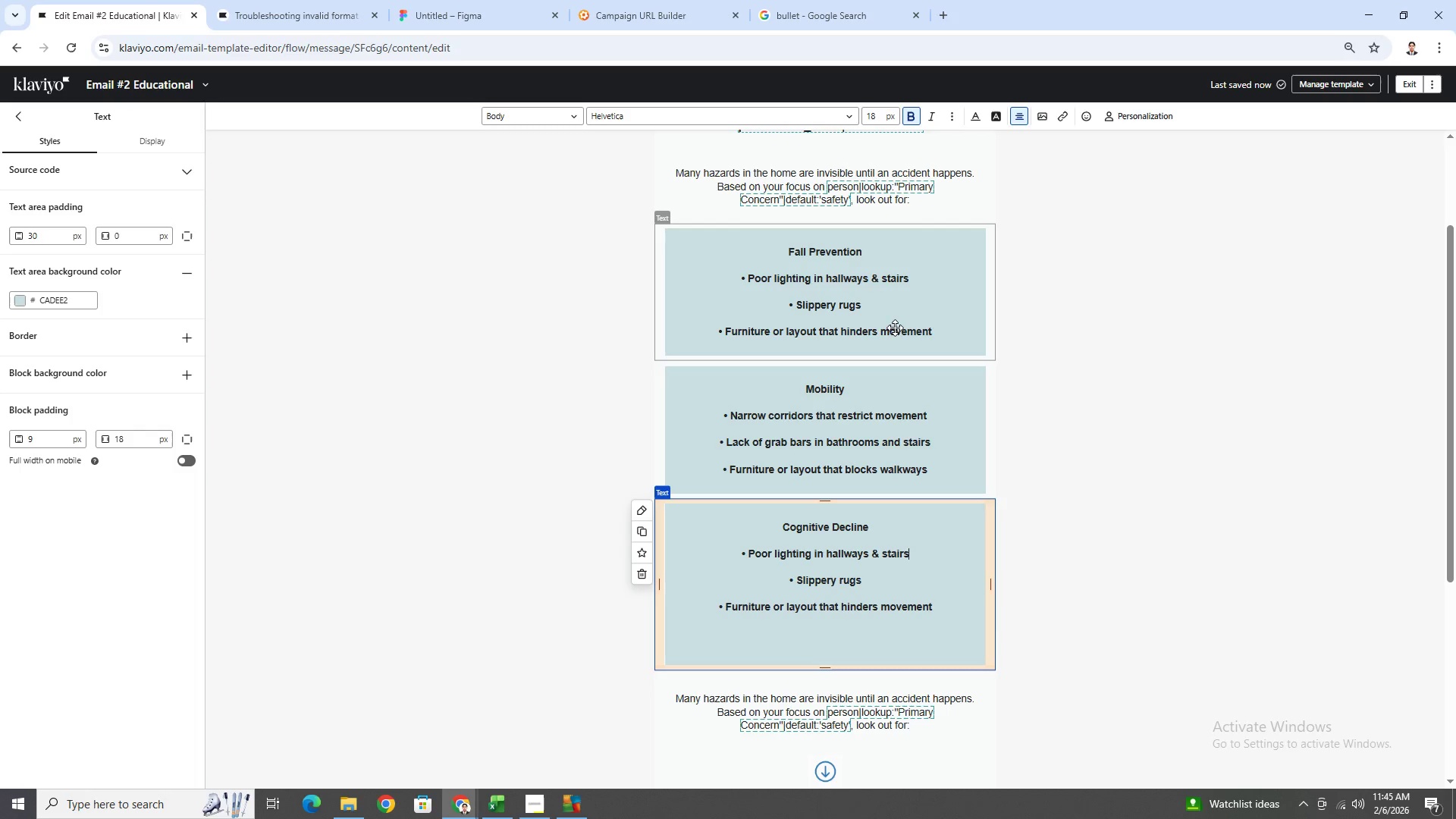 
left_click([934, 335])
 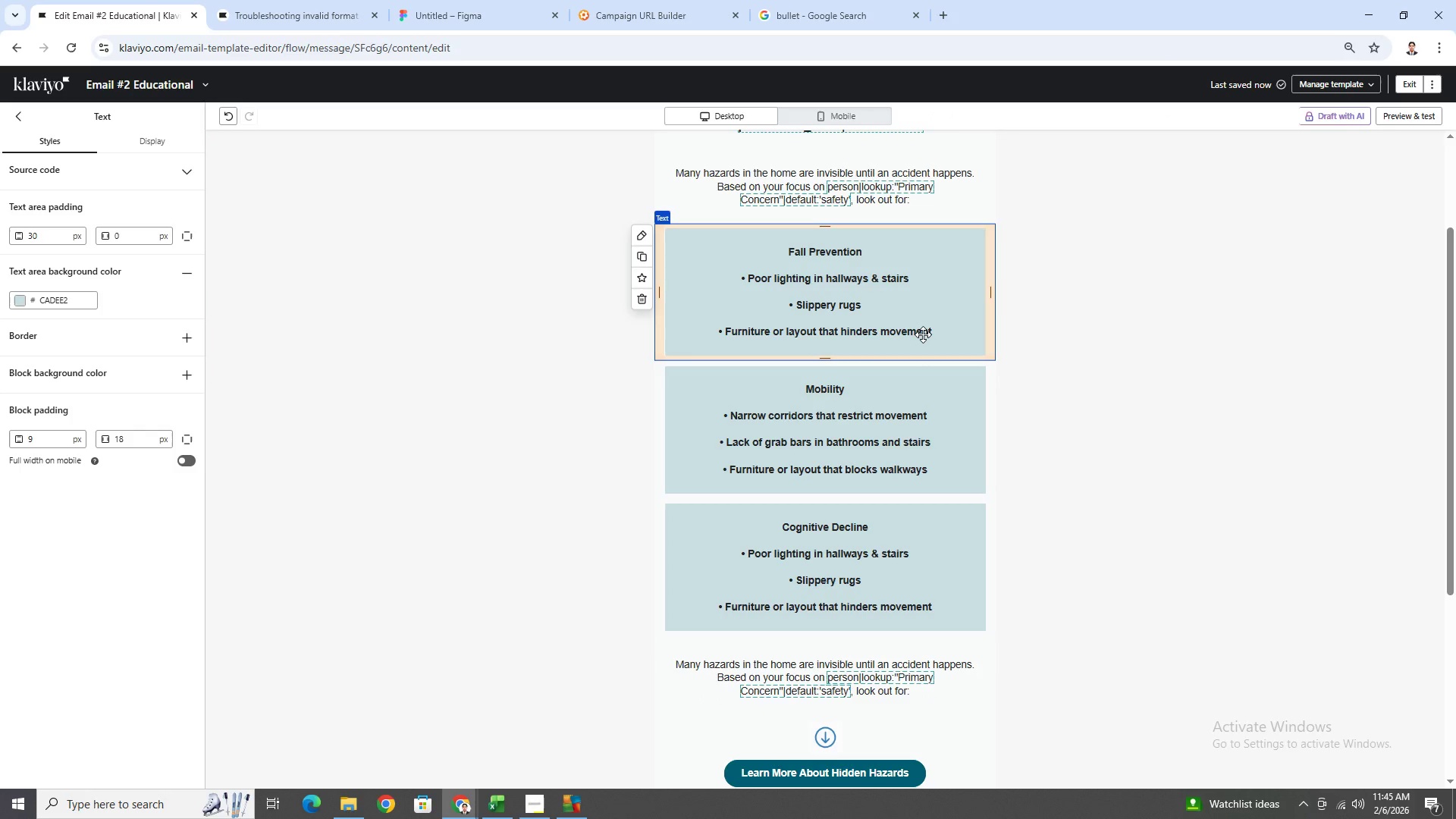 
double_click([923, 334])
 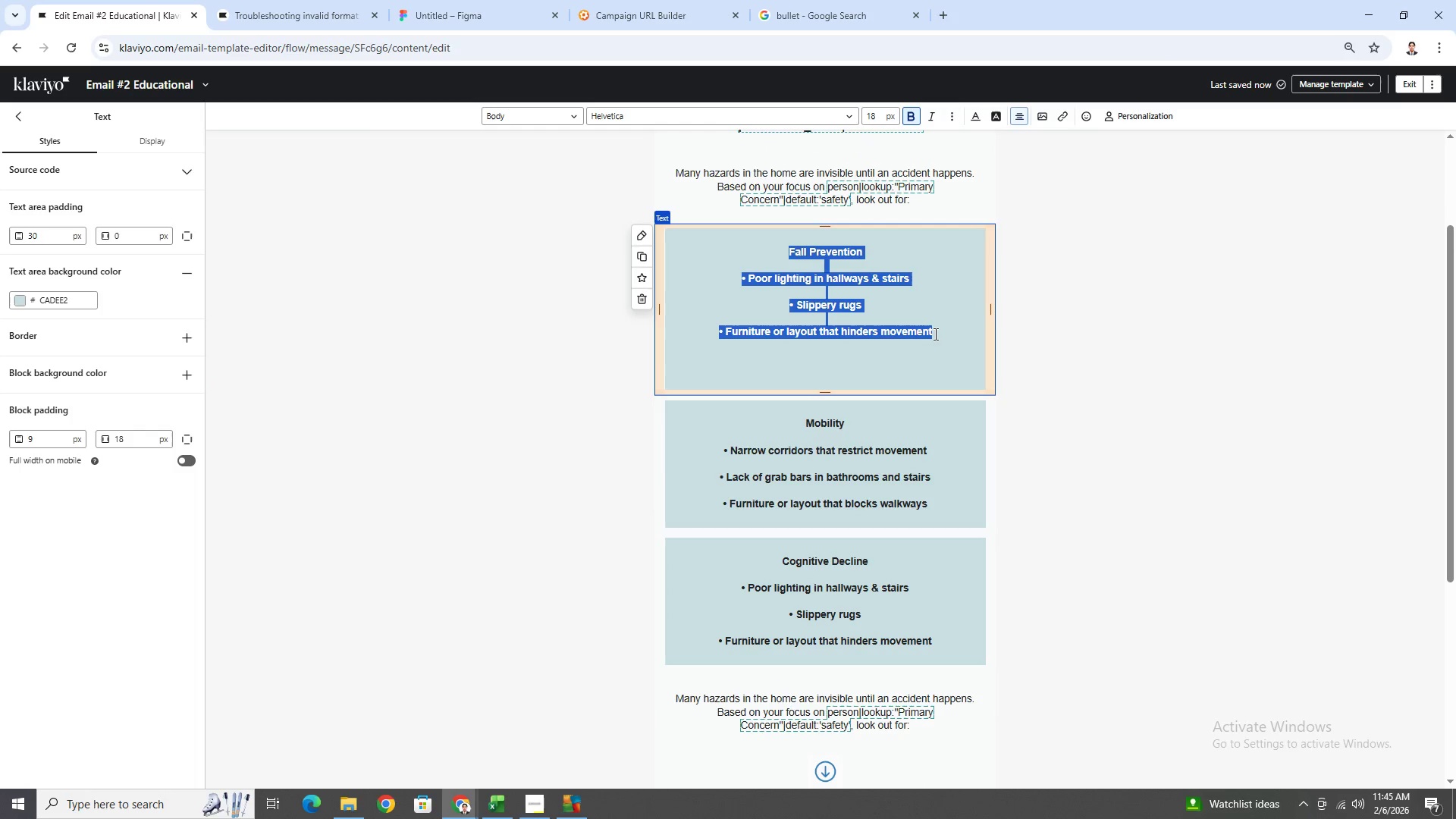 
left_click([938, 331])
 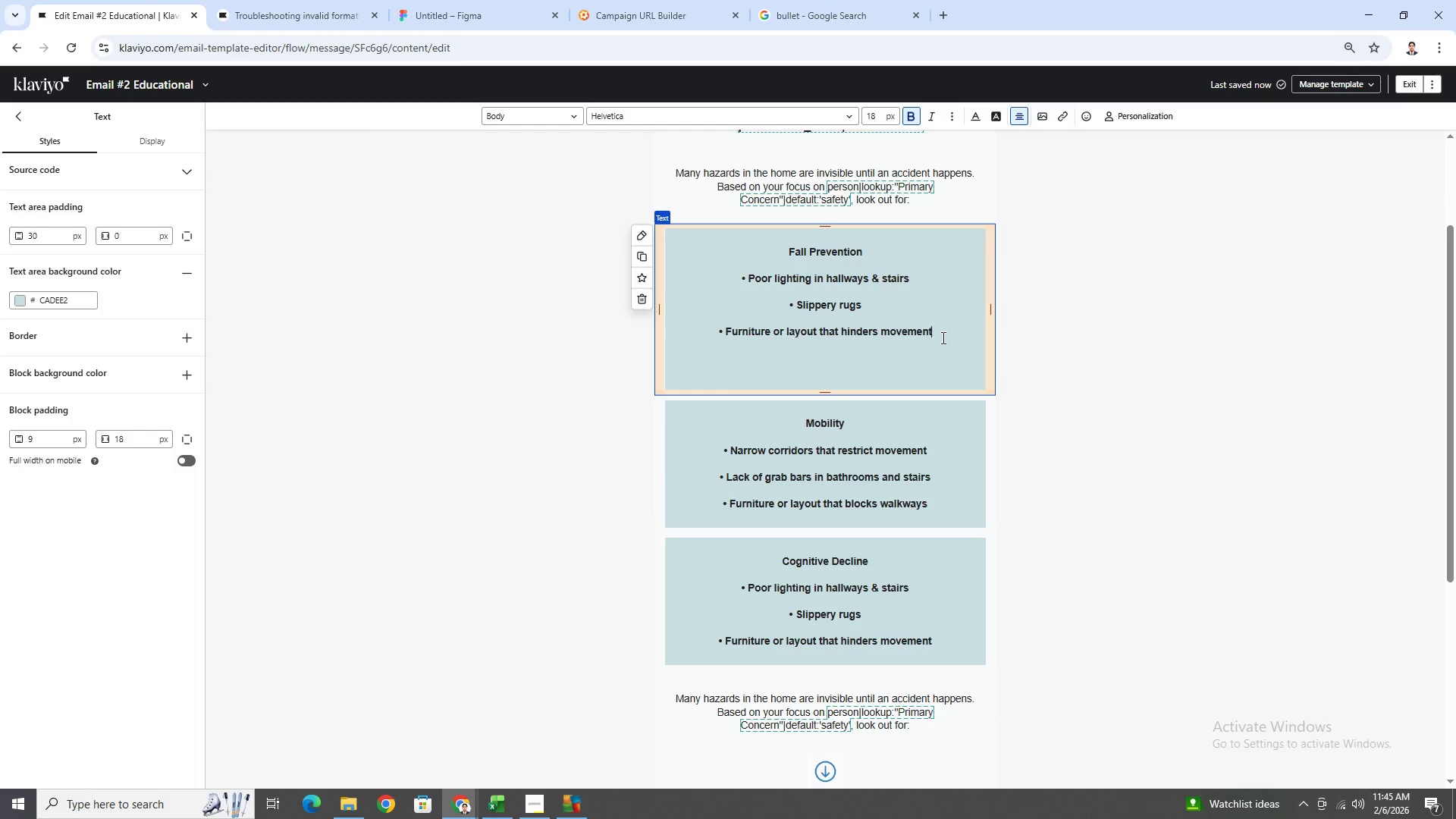 
left_click_drag(start_coordinate=[942, 337], to_coordinate=[729, 333])
 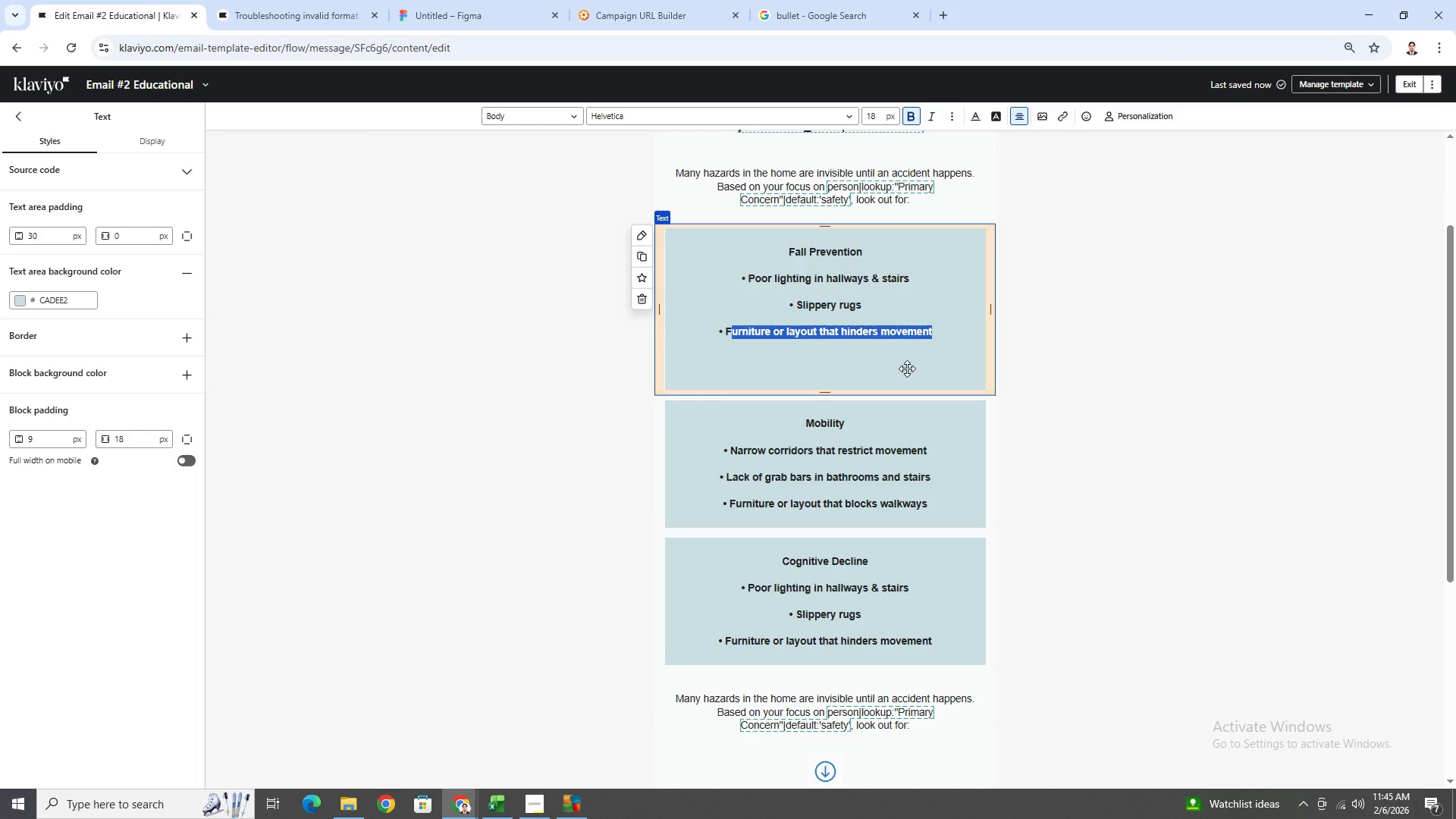 
key(Backspace)
key(Backspace)
type(Uneven flooring)
 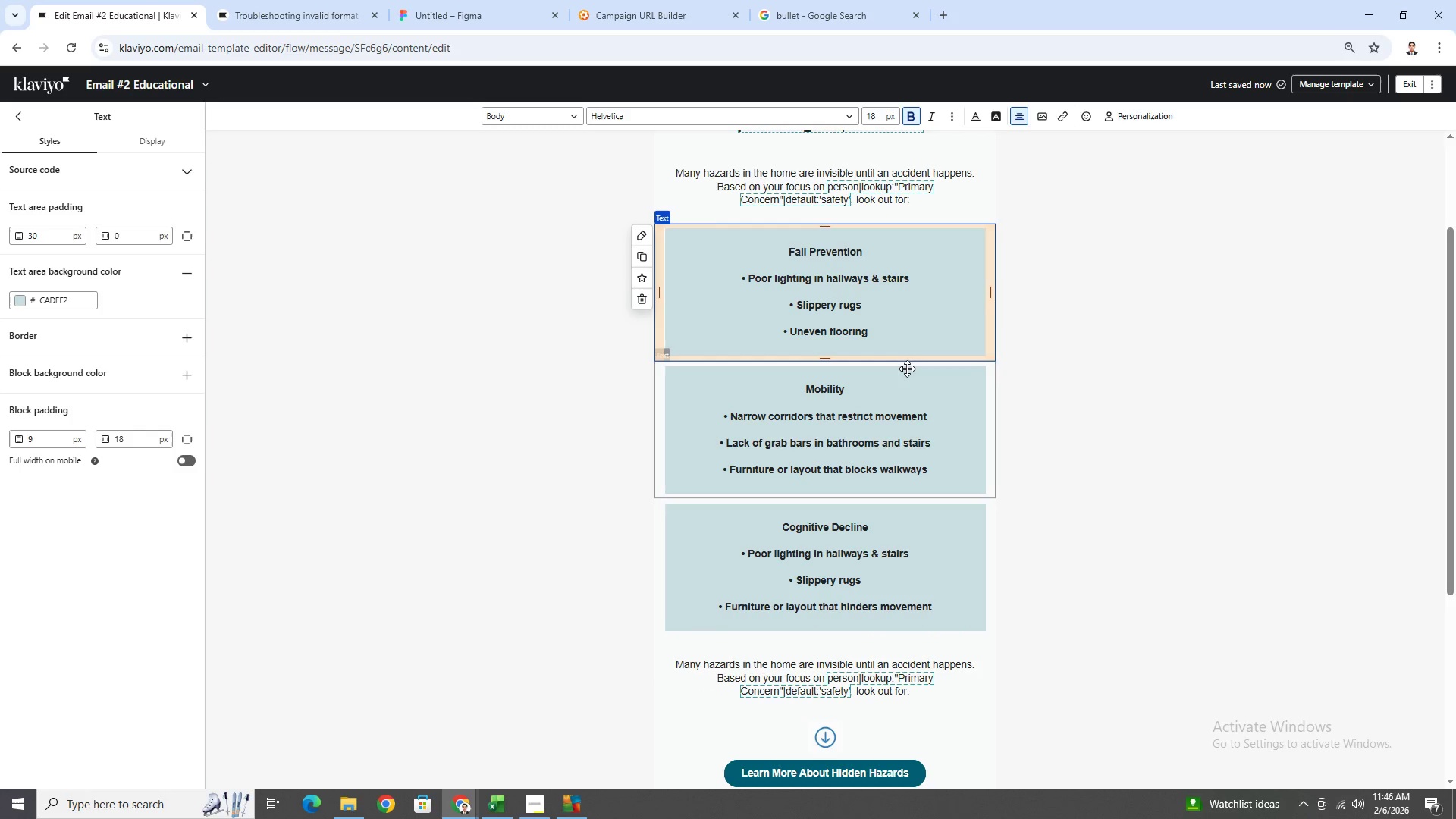 
left_click([895, 309])
 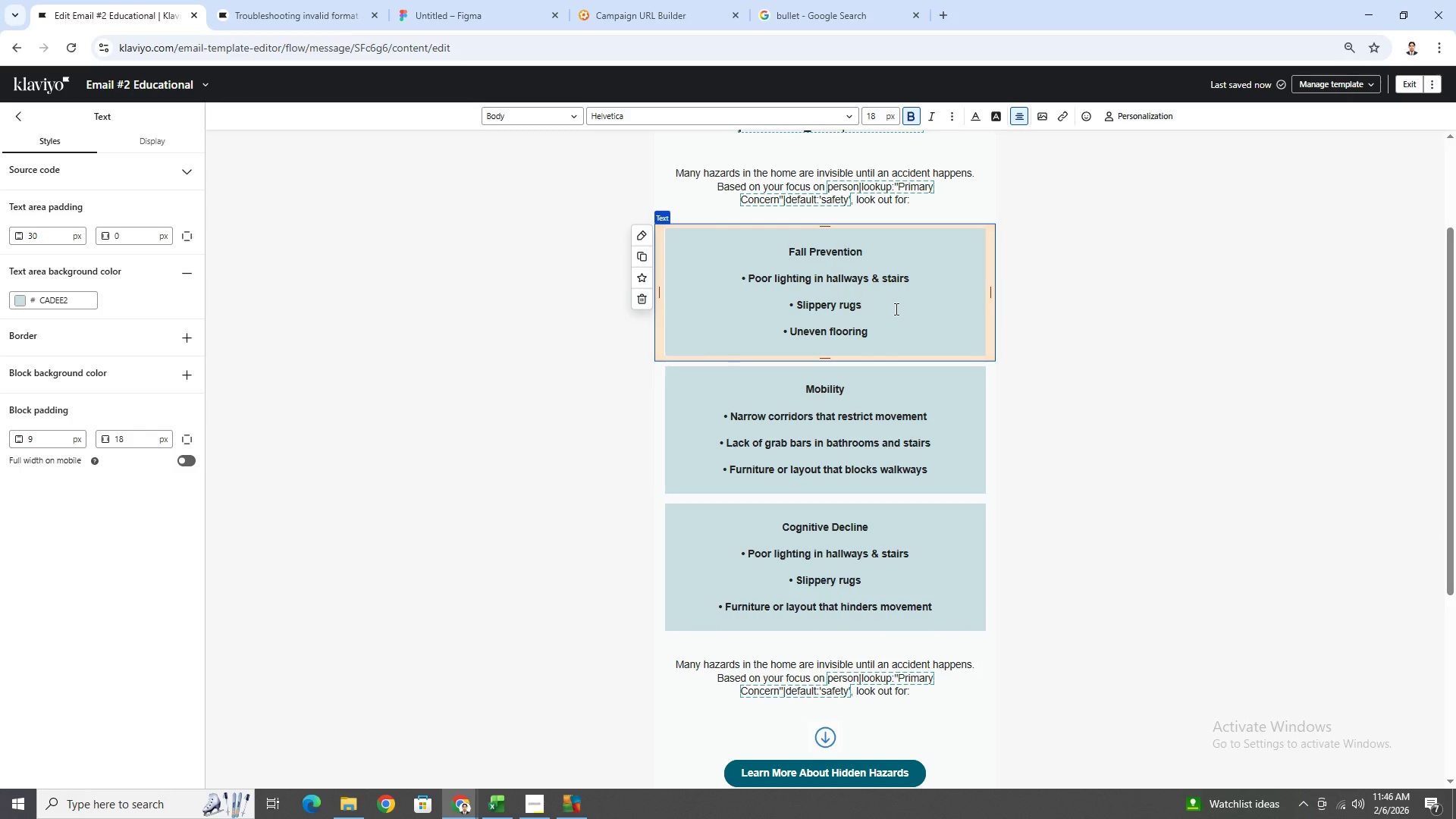 
type( or mats)
 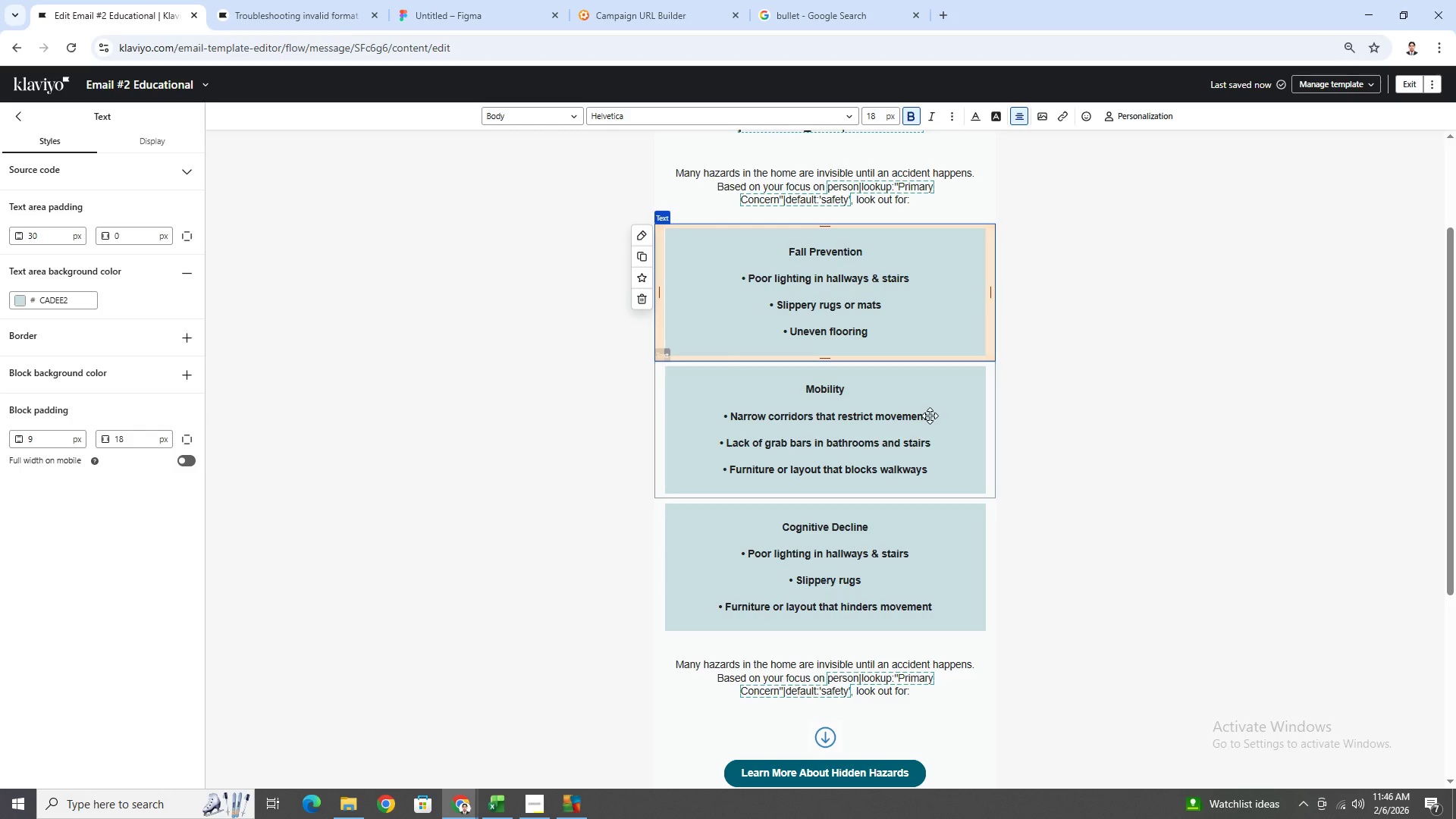 
left_click([940, 475])
 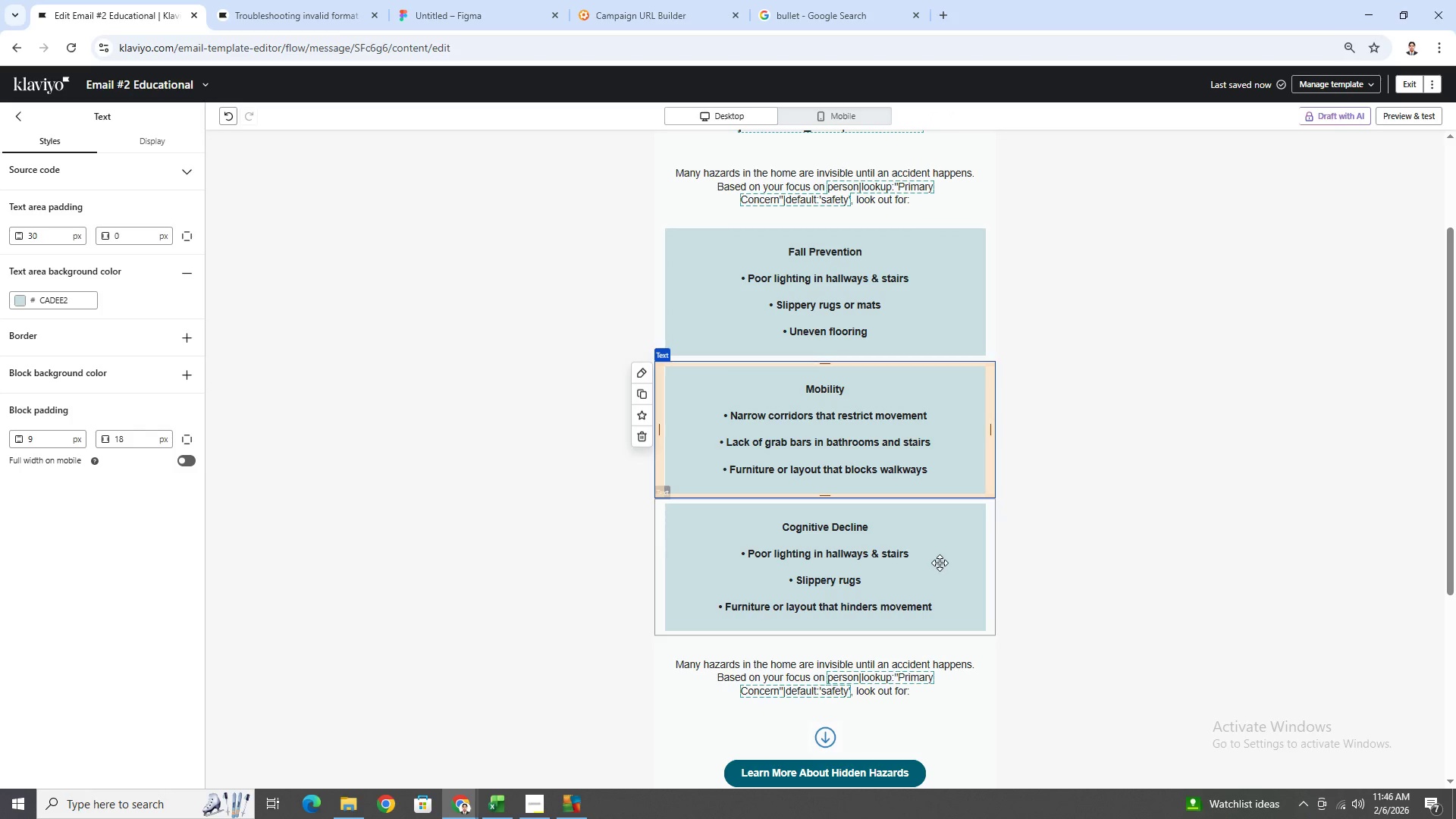 
left_click([940, 564])
 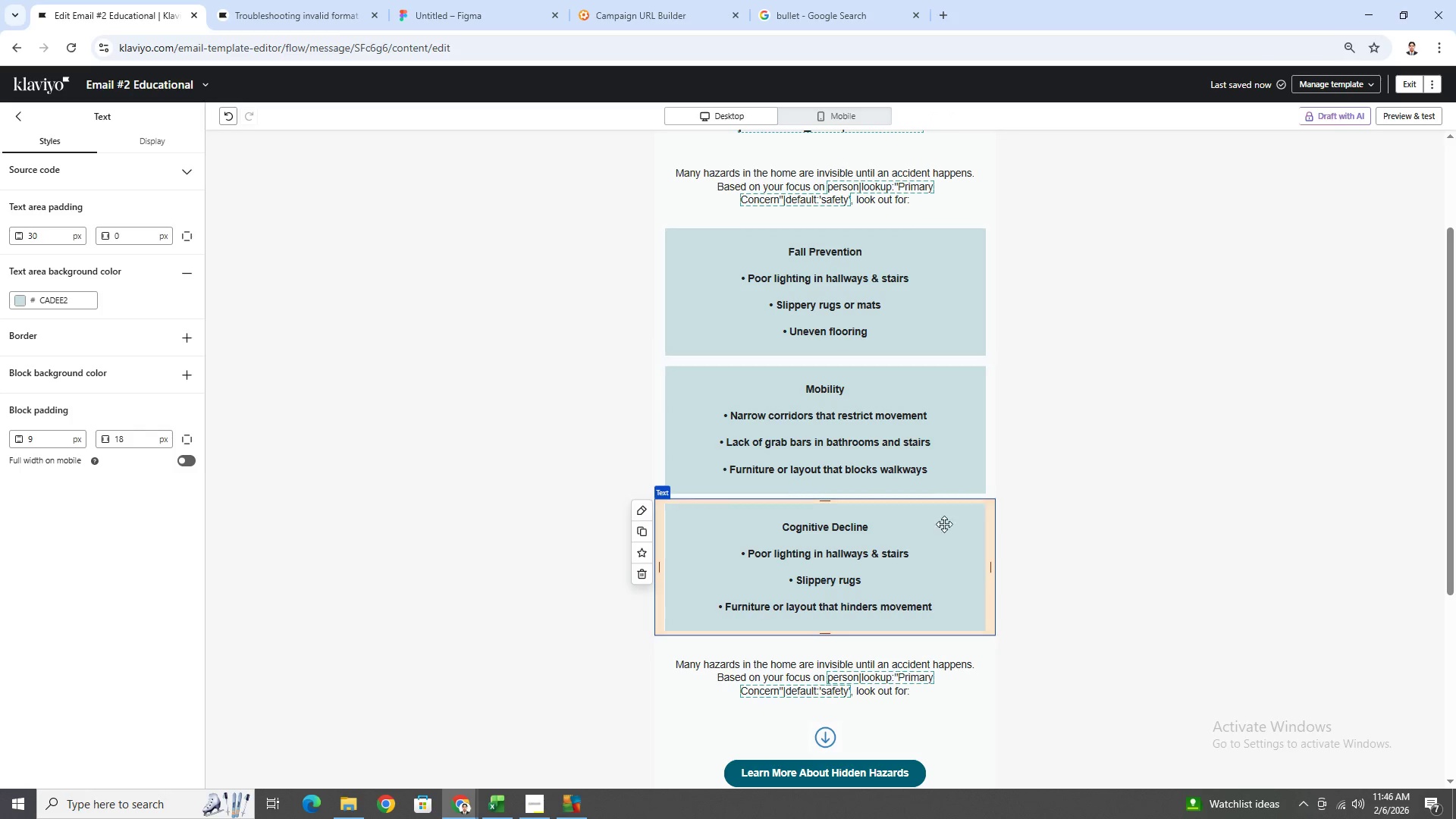 
double_click([942, 558])
 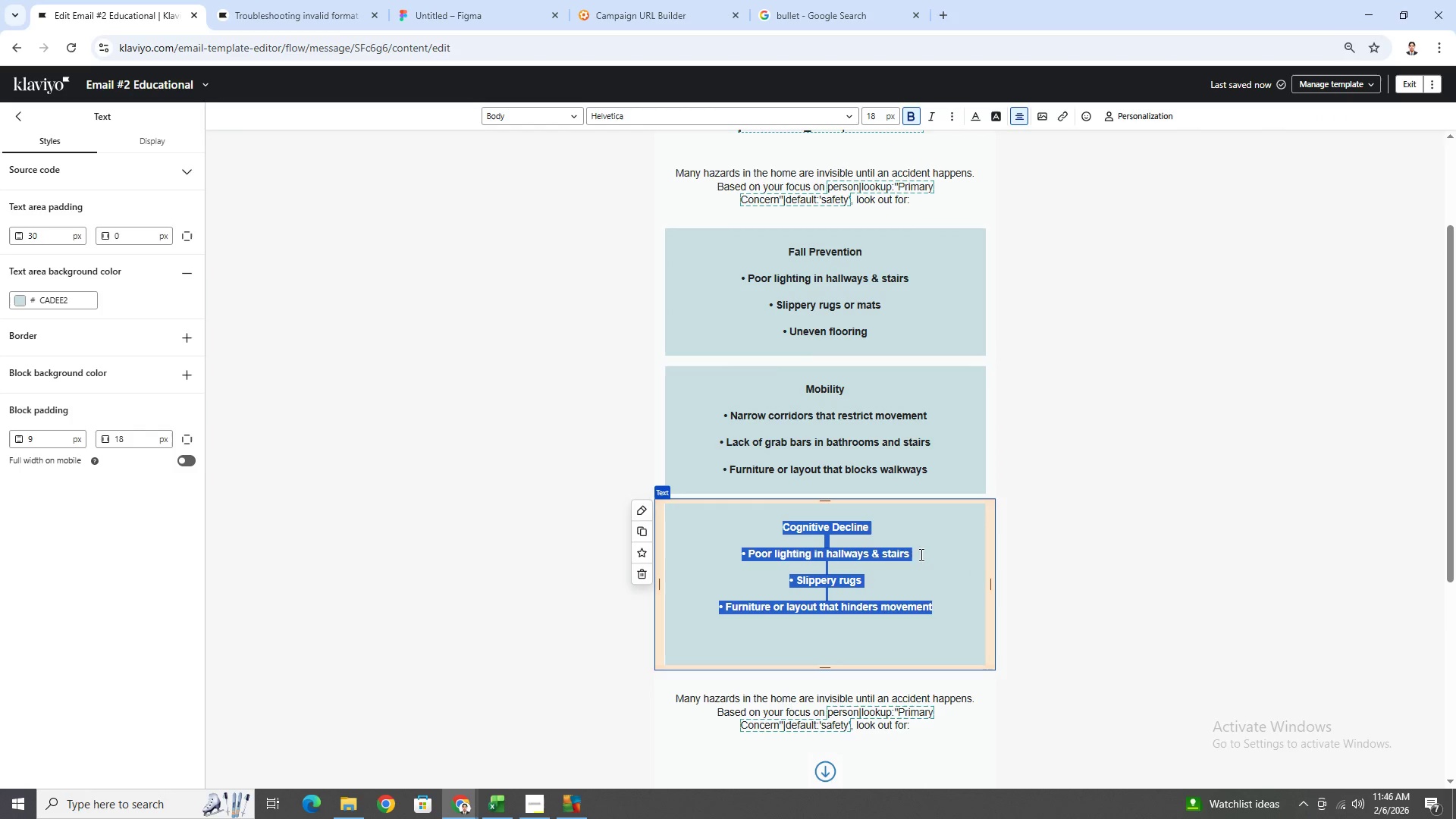 
left_click([924, 557])
 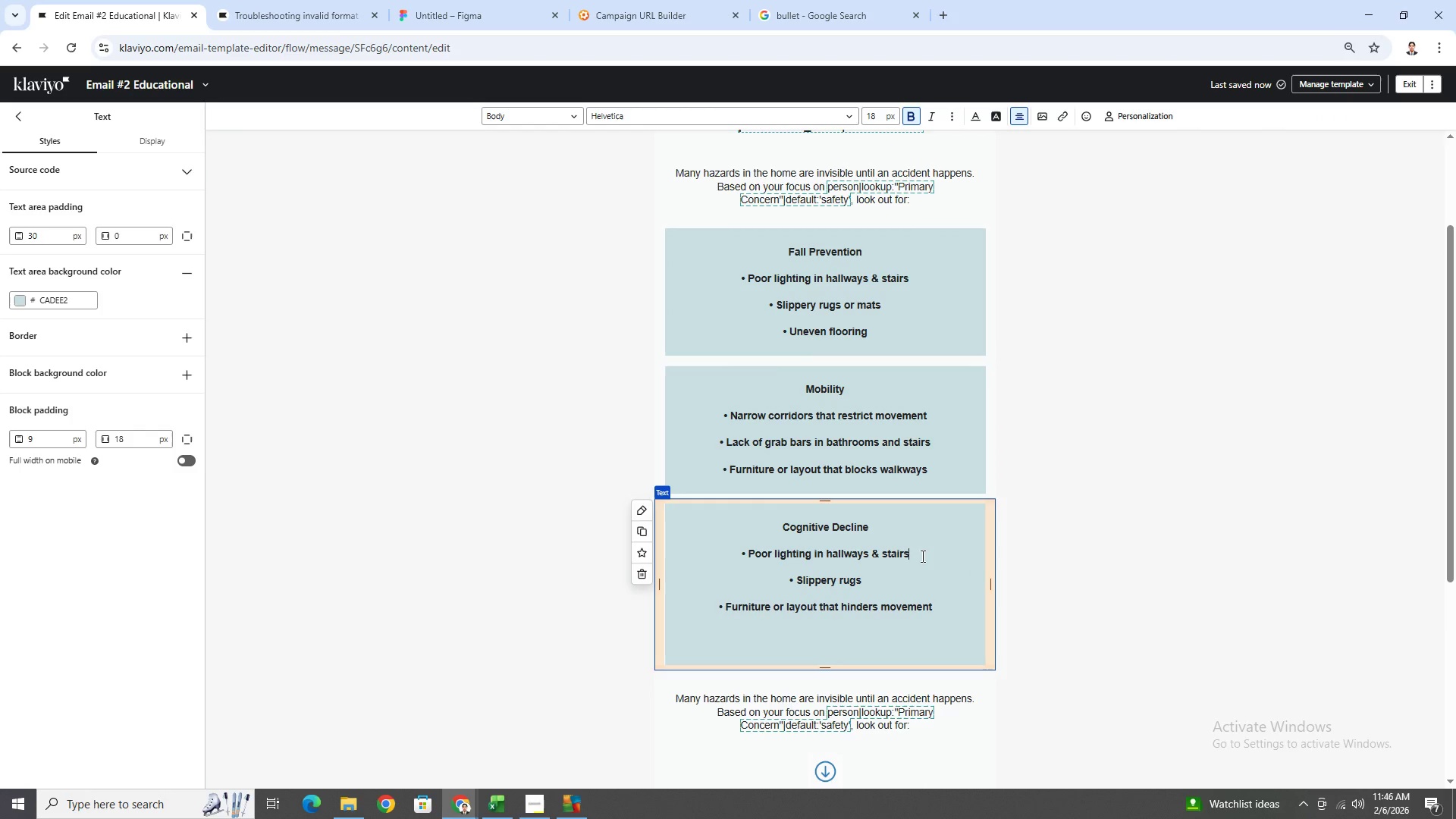 
left_click_drag(start_coordinate=[922, 557], to_coordinate=[748, 550])
 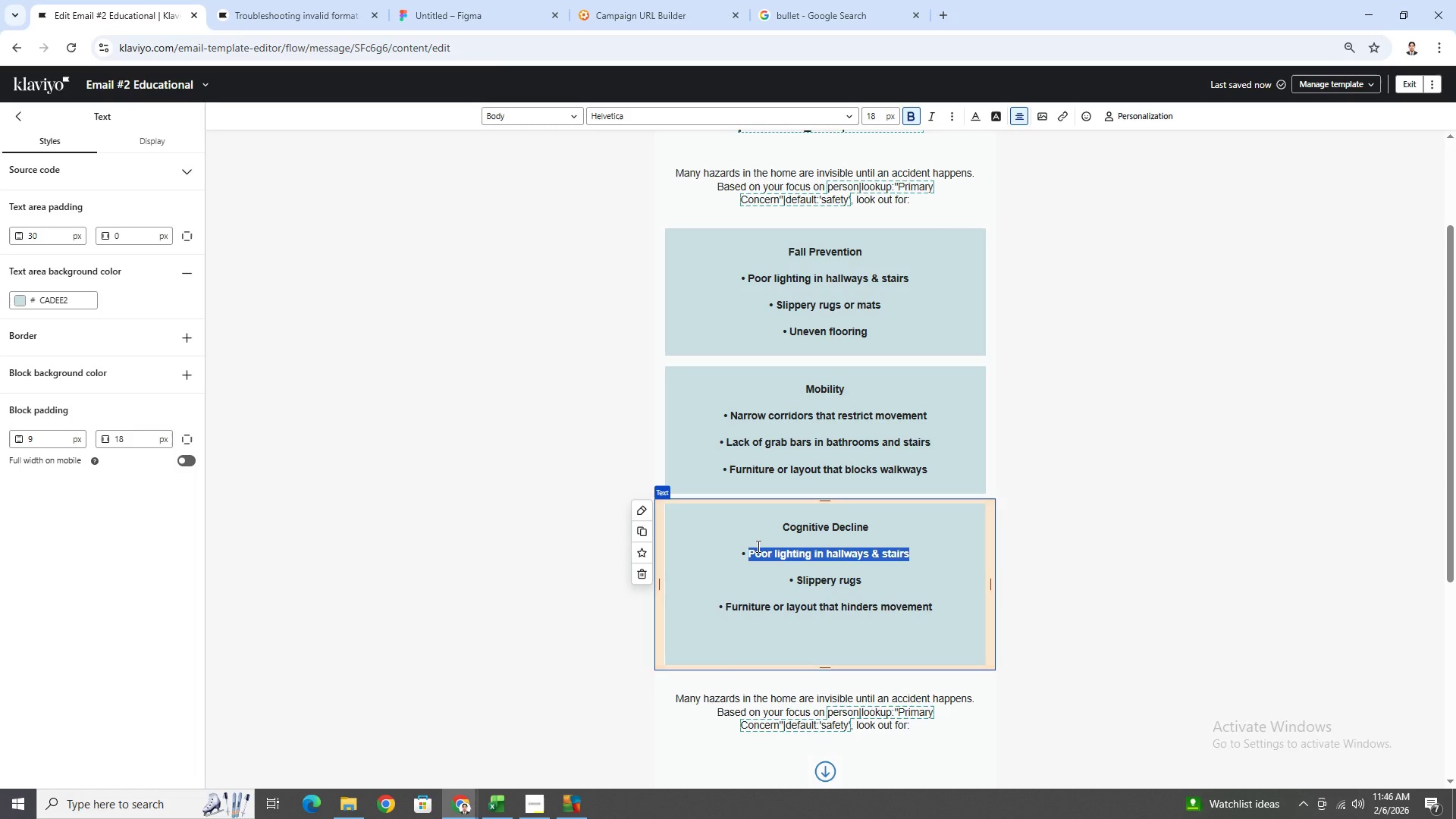 
hold_key(key=ShiftLeft, duration=1.5)
 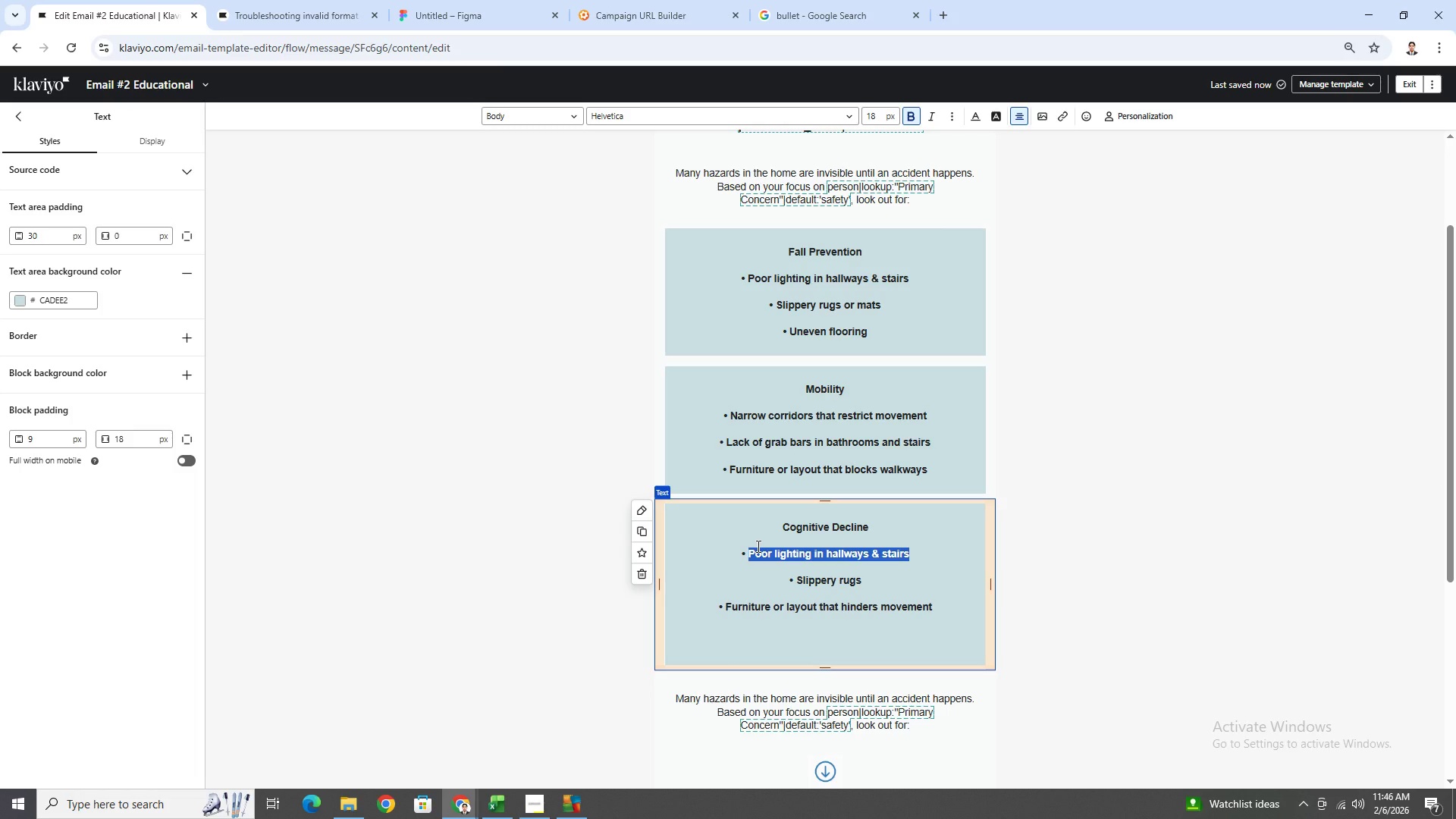 
hold_key(key=ShiftLeft, duration=1.51)
 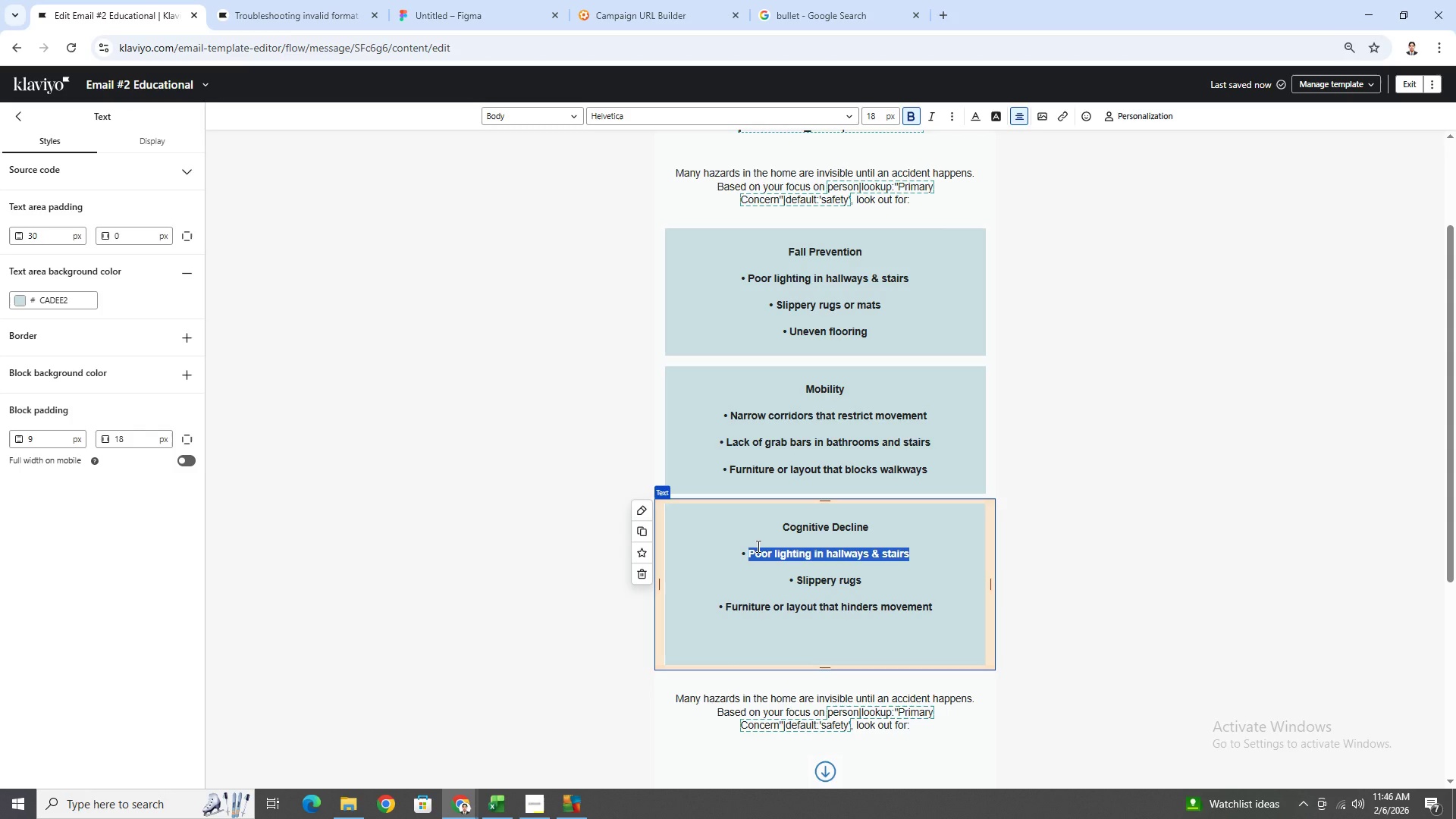 
hold_key(key=ShiftLeft, duration=1.52)
 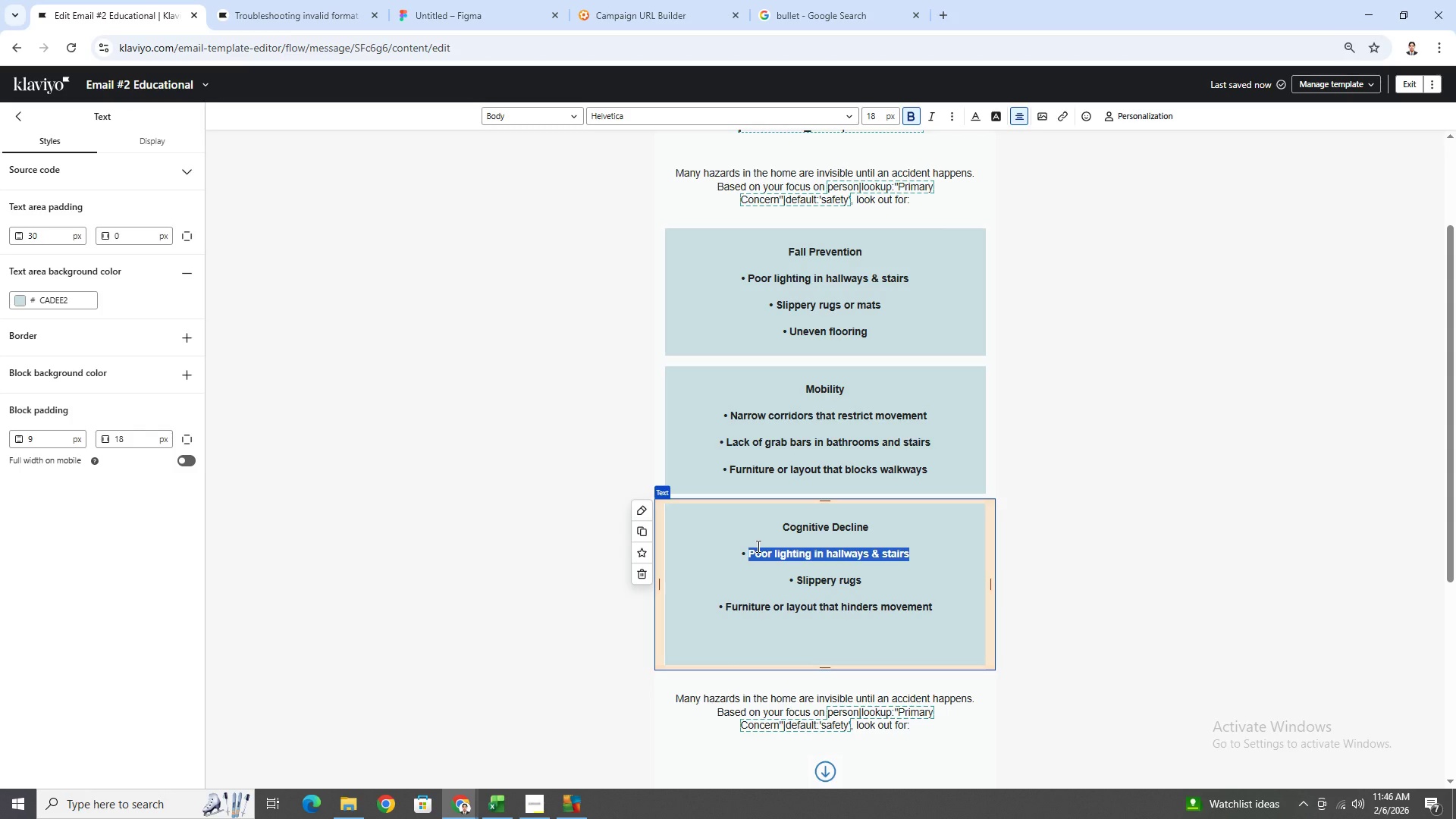 
hold_key(key=ShiftLeft, duration=1.52)
 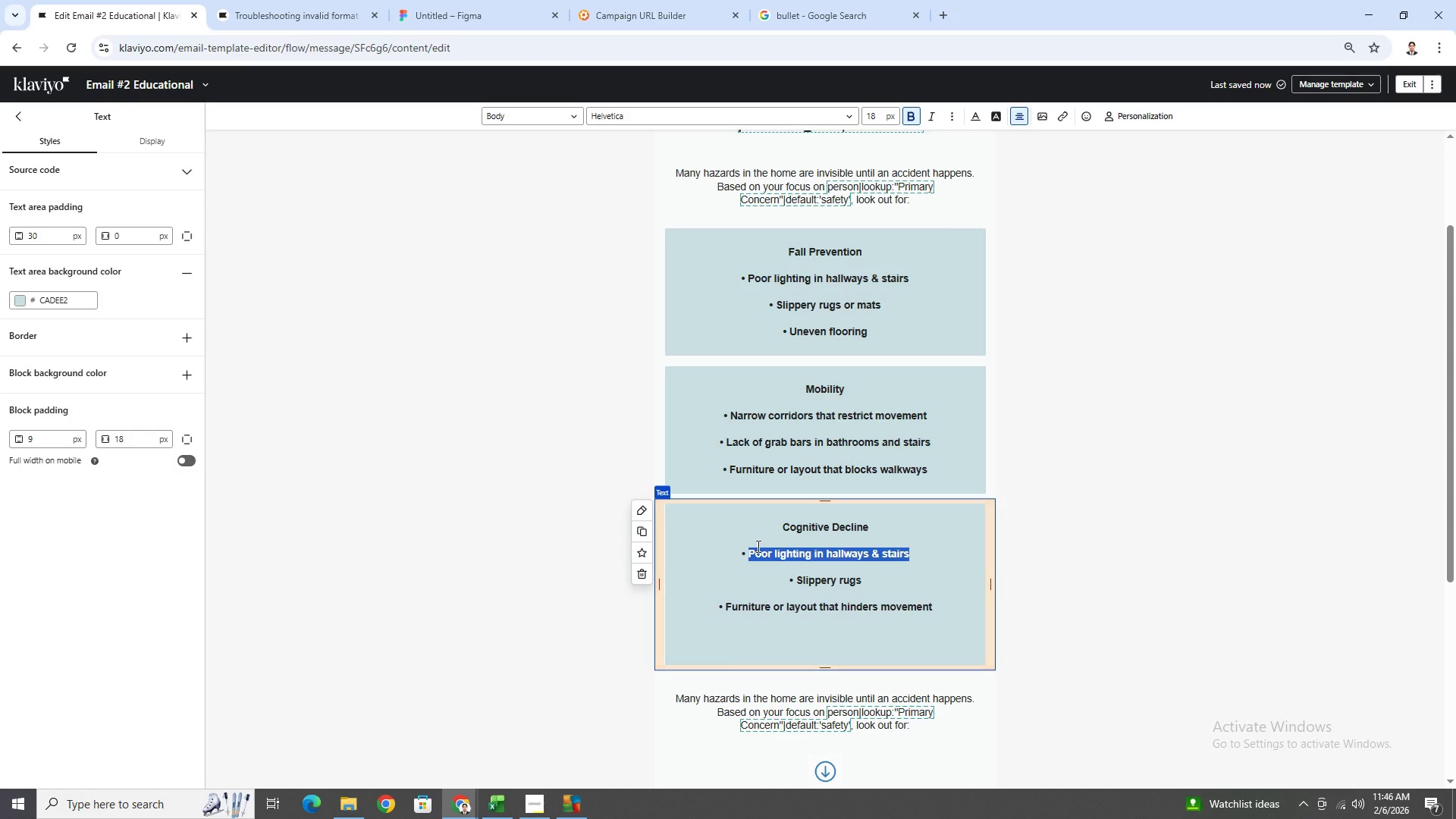 
type(Clutter that can confuse or cause tripping)
 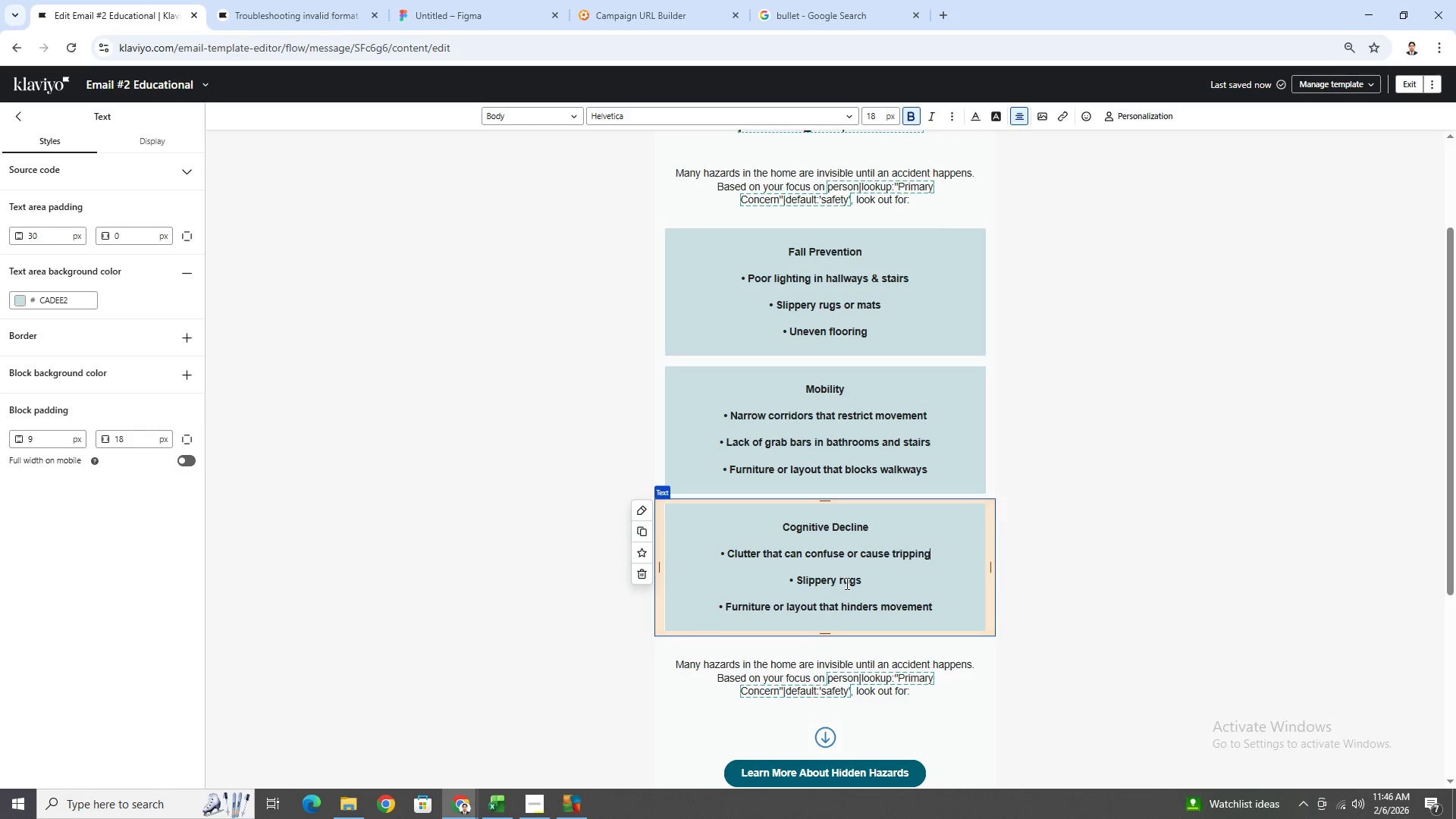 
left_click_drag(start_coordinate=[859, 580], to_coordinate=[798, 580])
 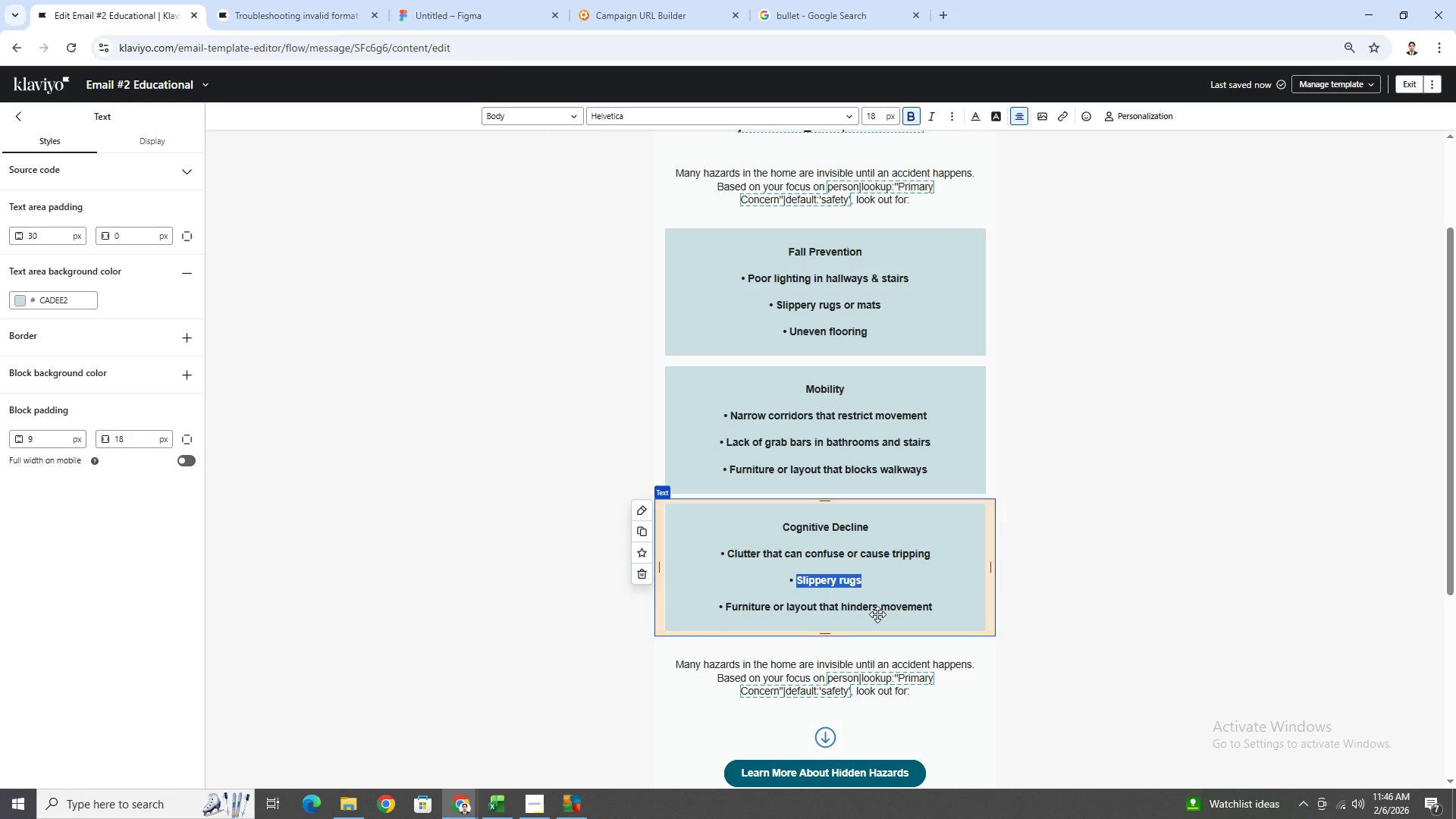 
type(Appliances or swt)
key(Backspace)
type(itches that are hard to reach and )
key(Backspace)
key(Backspace)
key(Backspace)
key(Backspace)
type(or remember)
 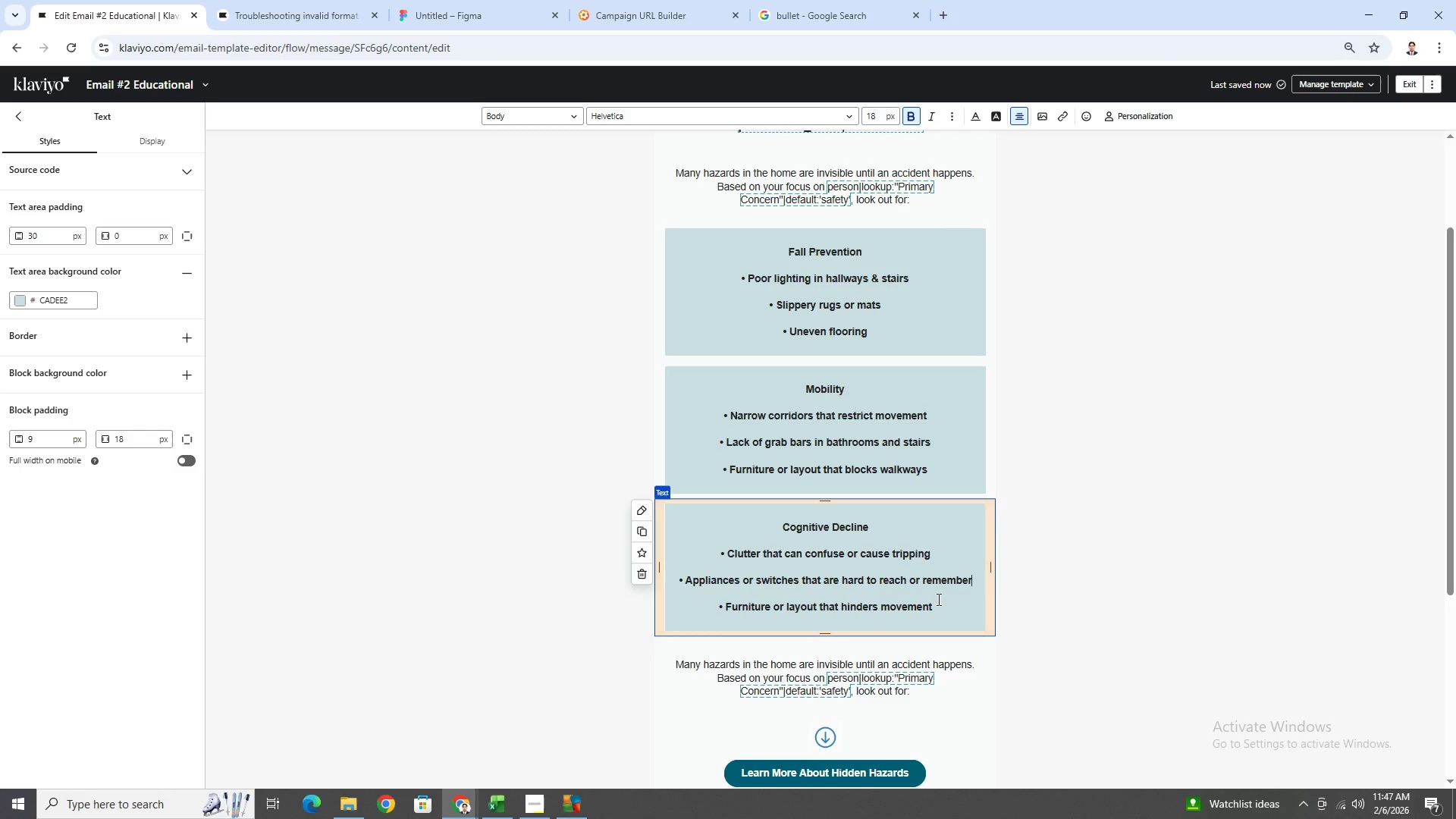 
left_click_drag(start_coordinate=[946, 605], to_coordinate=[726, 617])
 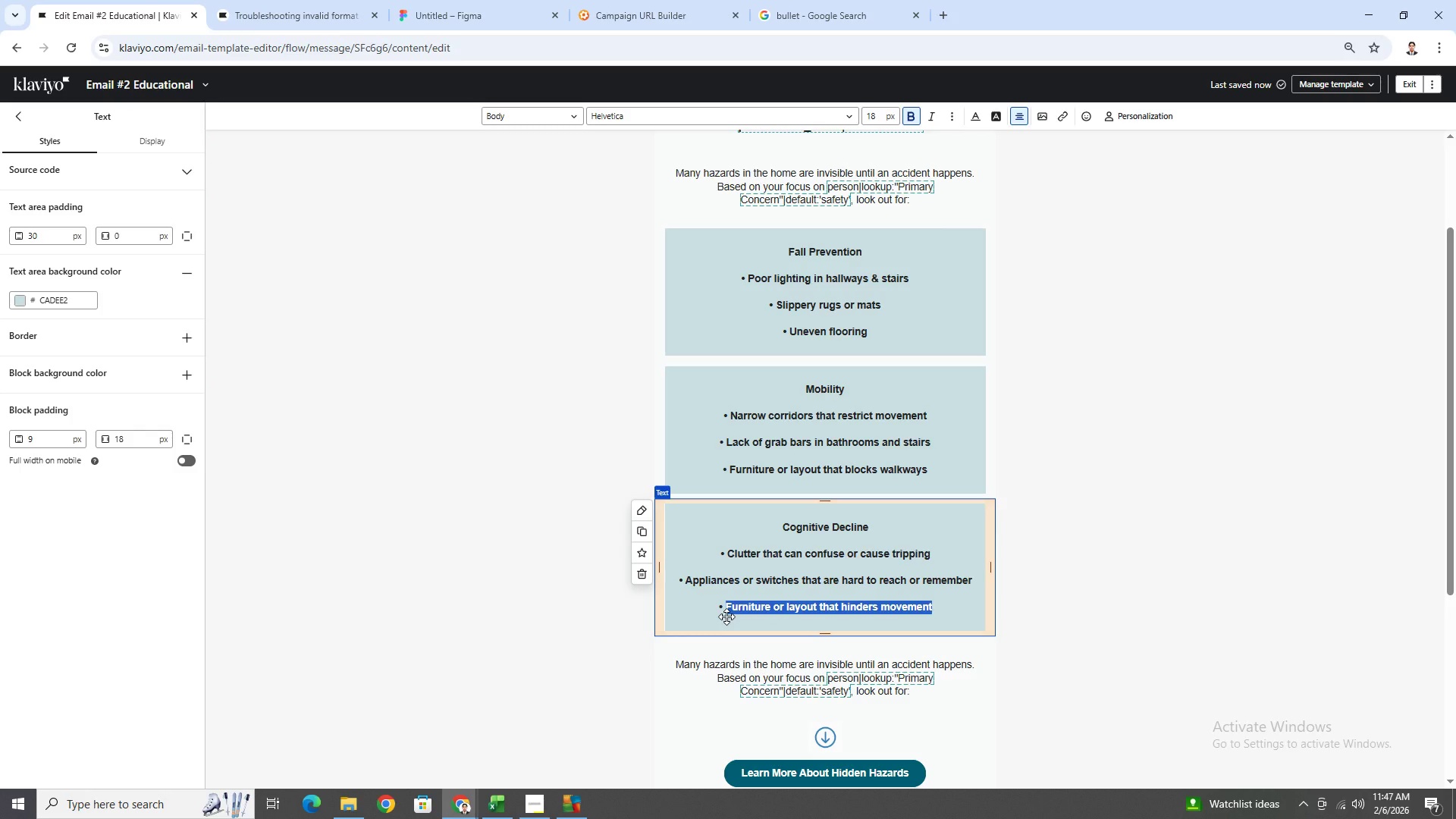 
wait(7.08)
 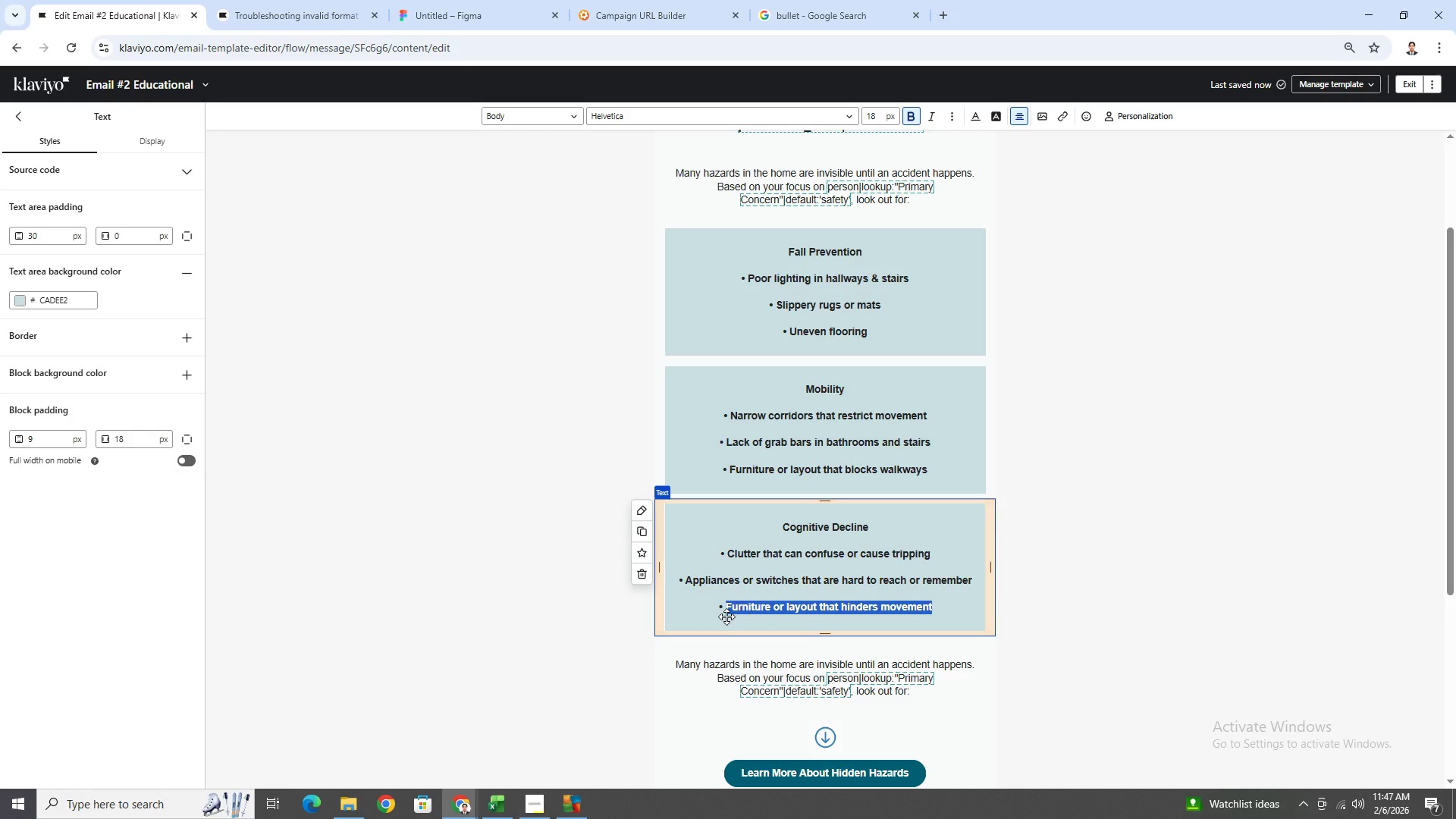 
hold_key(key=ShiftLeft, duration=1.5)
 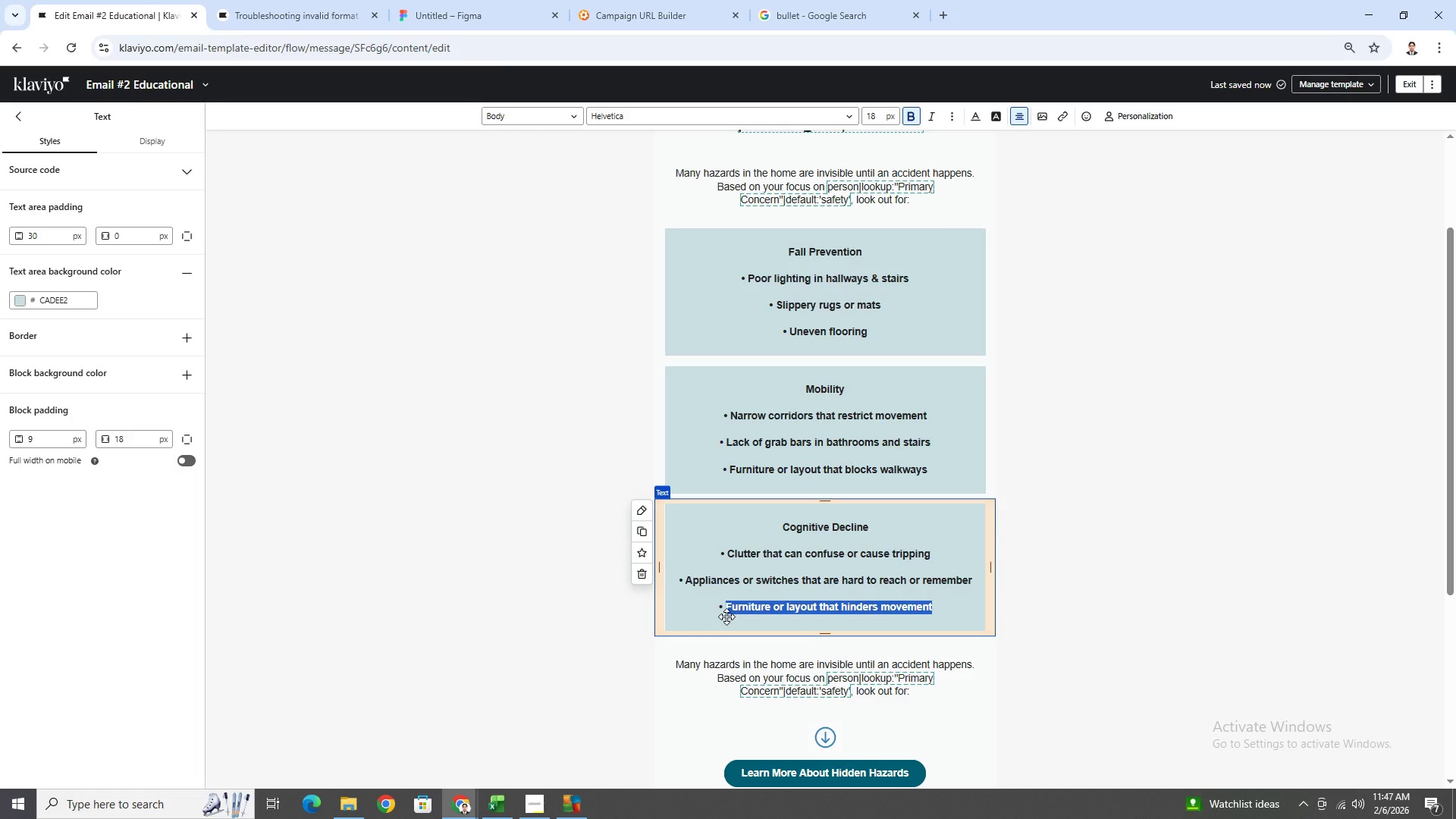 
key(Shift+V)
 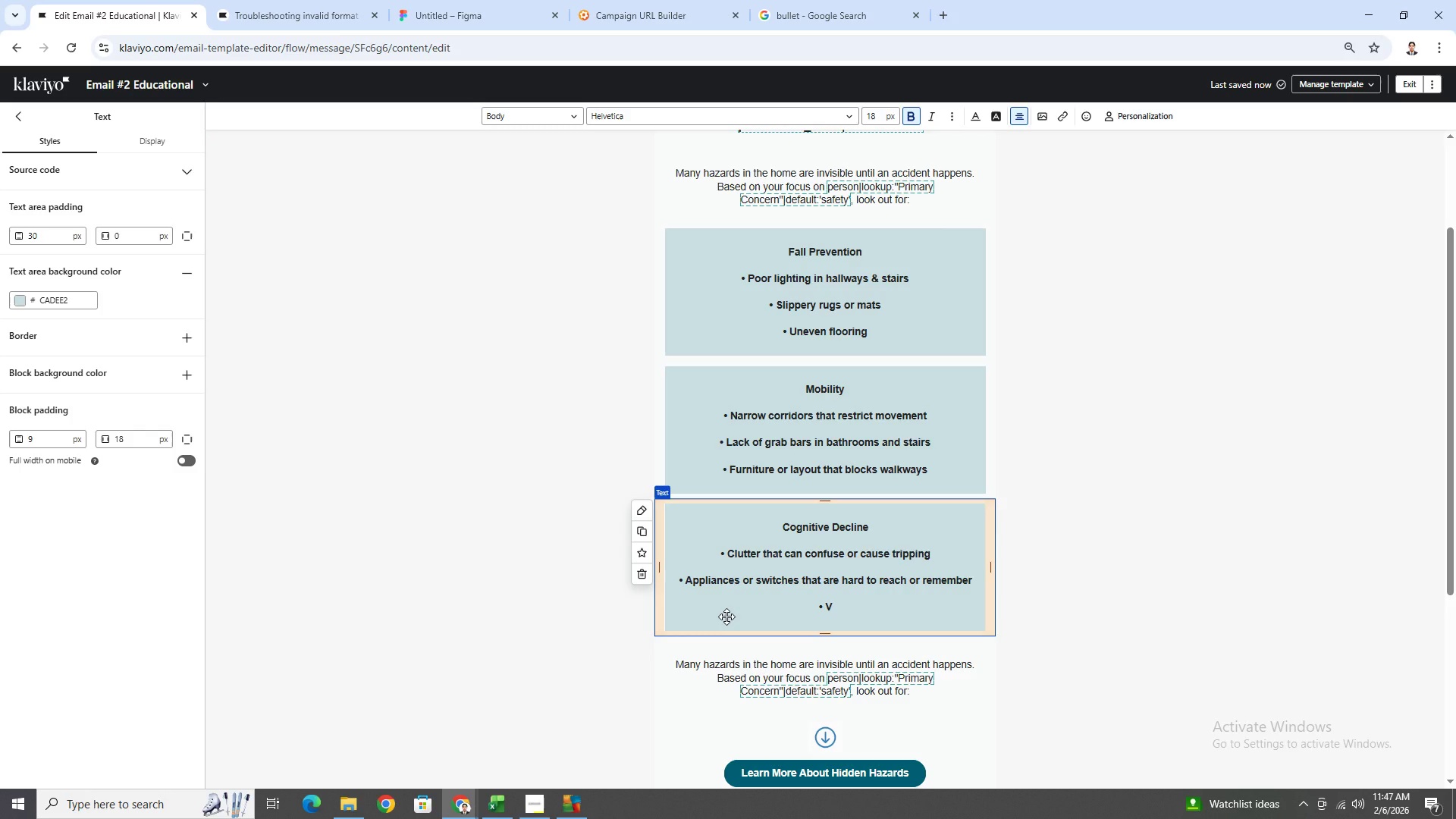 
wait(14.06)
 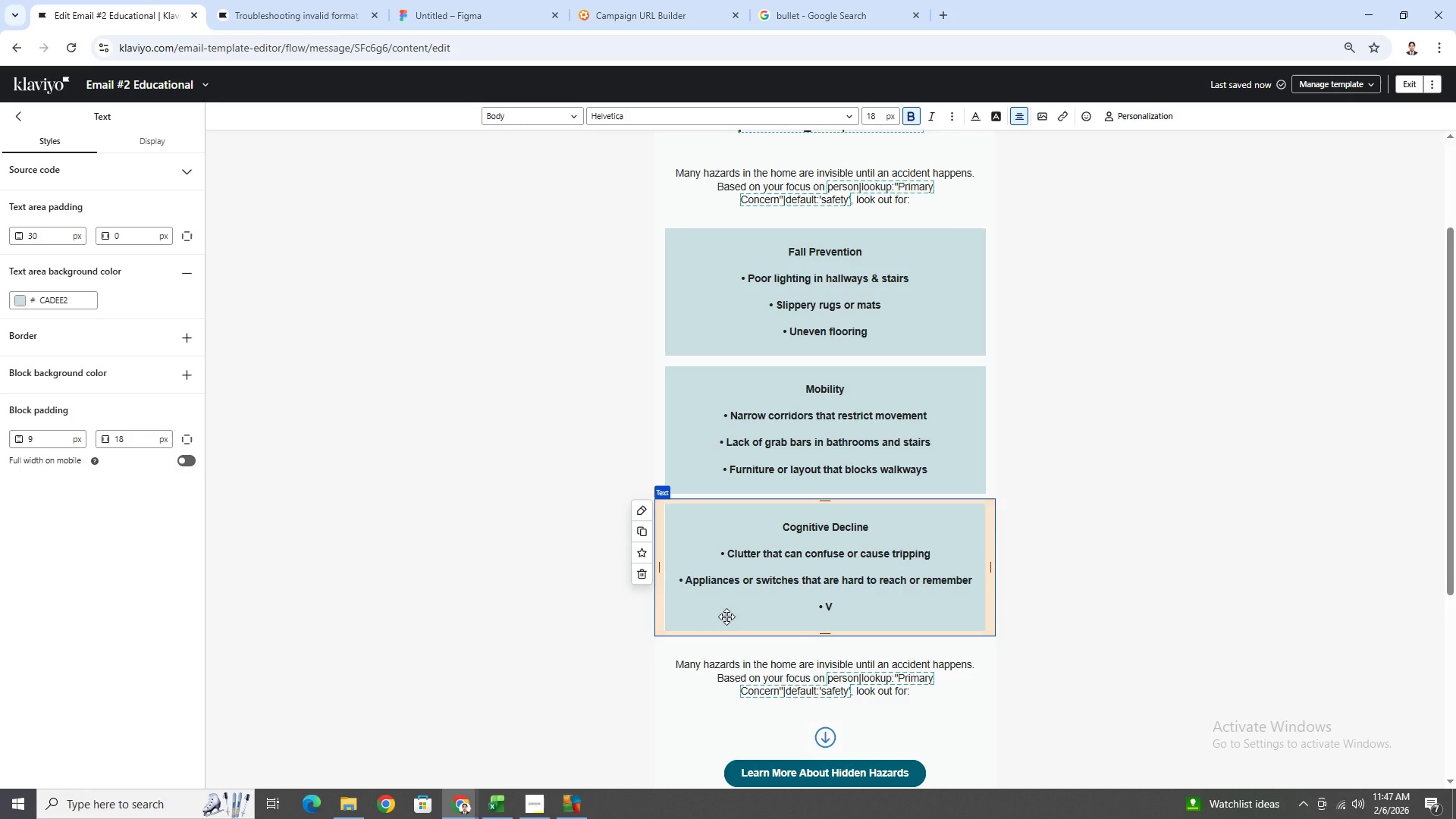 
type(siual)
key(Backspace)
key(Backspace)
key(Backspace)
key(Backspace)
key(Backspace)
type(s)
key(Backspace)
type(isual vues )
key(Backspace)
key(Backspace)
key(Backspace)
key(Backspace)
key(Backspace)
type(cues missing for doors)
 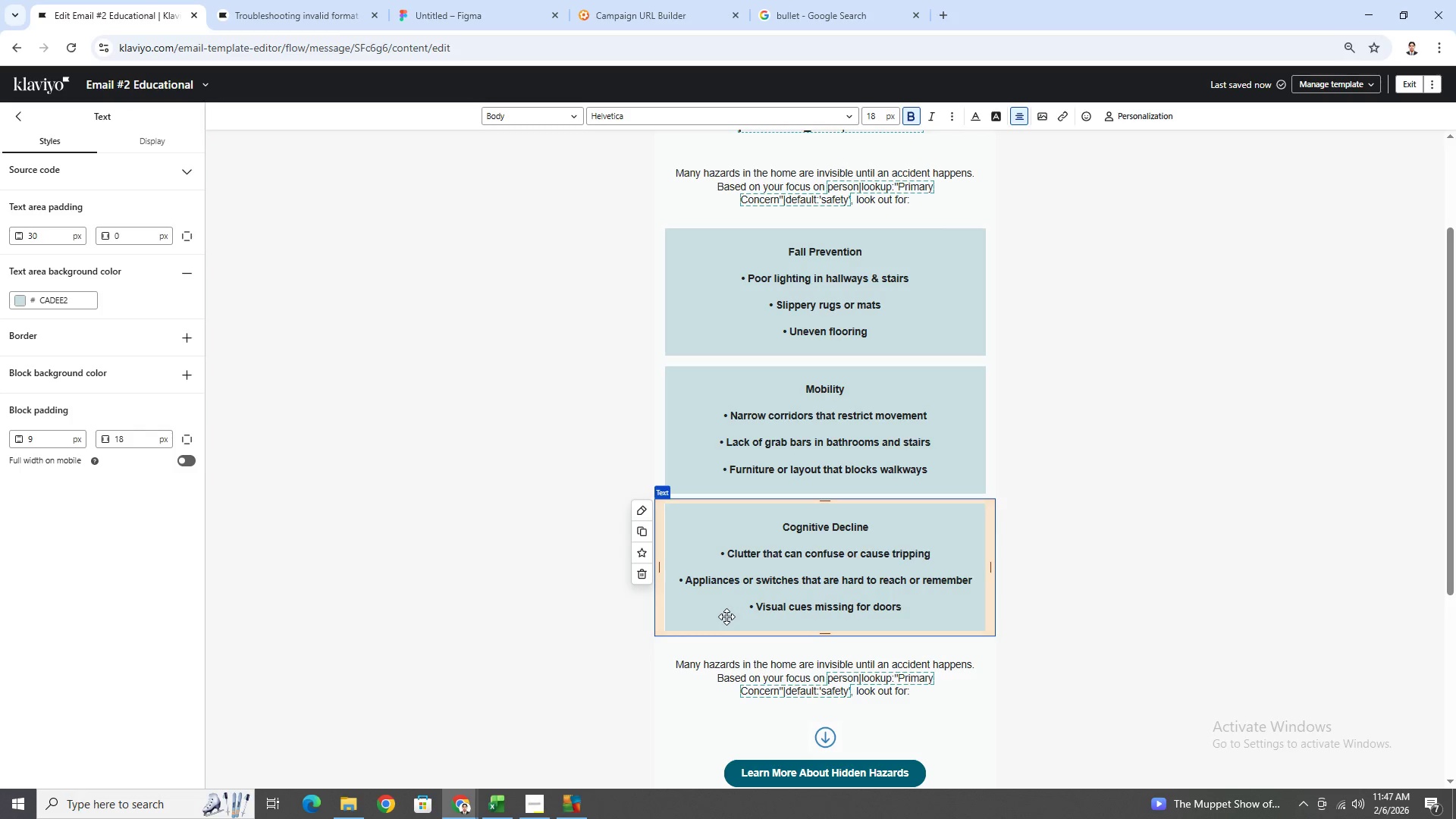 
type(, stairsm)
key(Backspace)
type(, or hazards)
 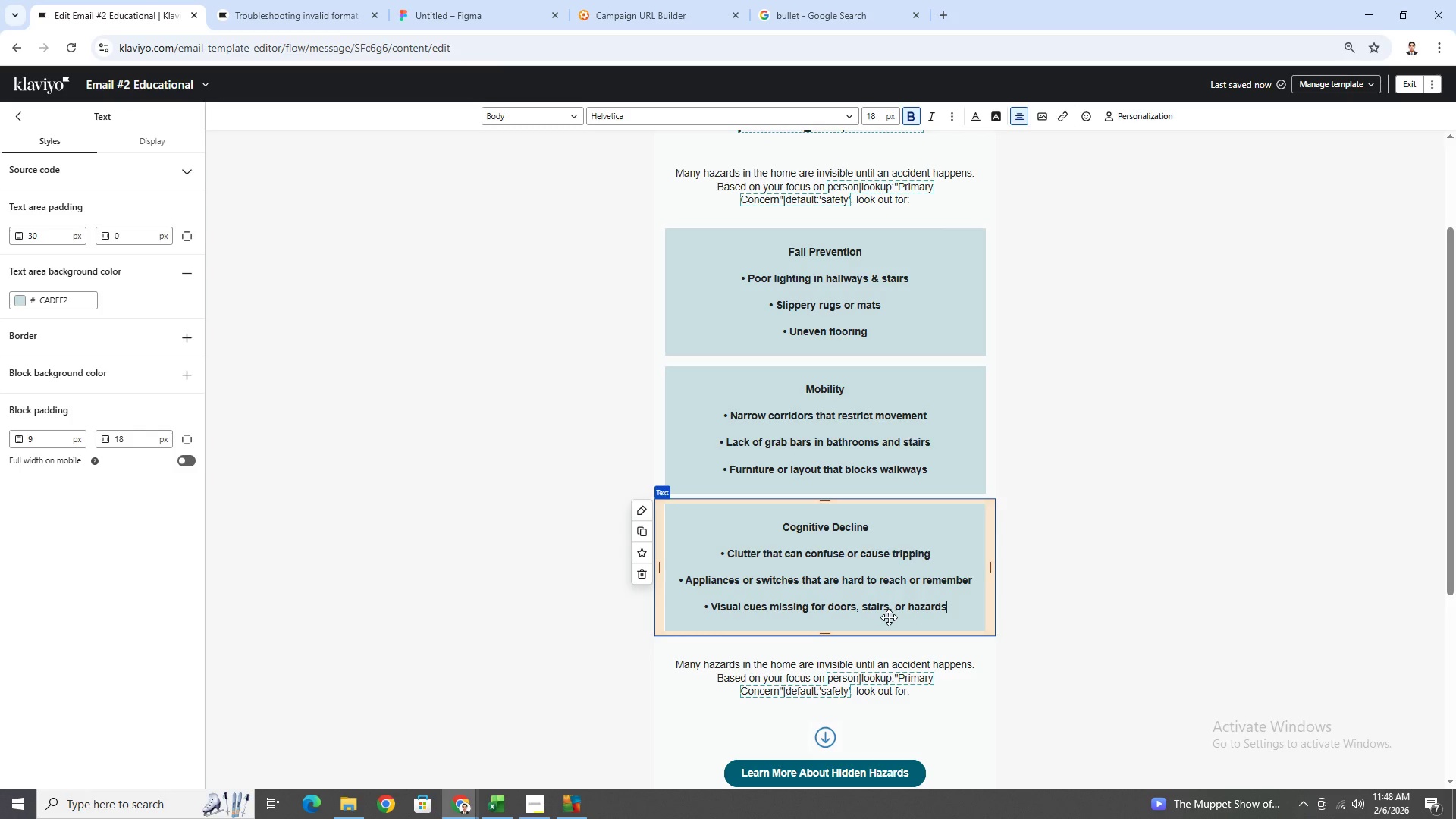 
wait(17.88)
 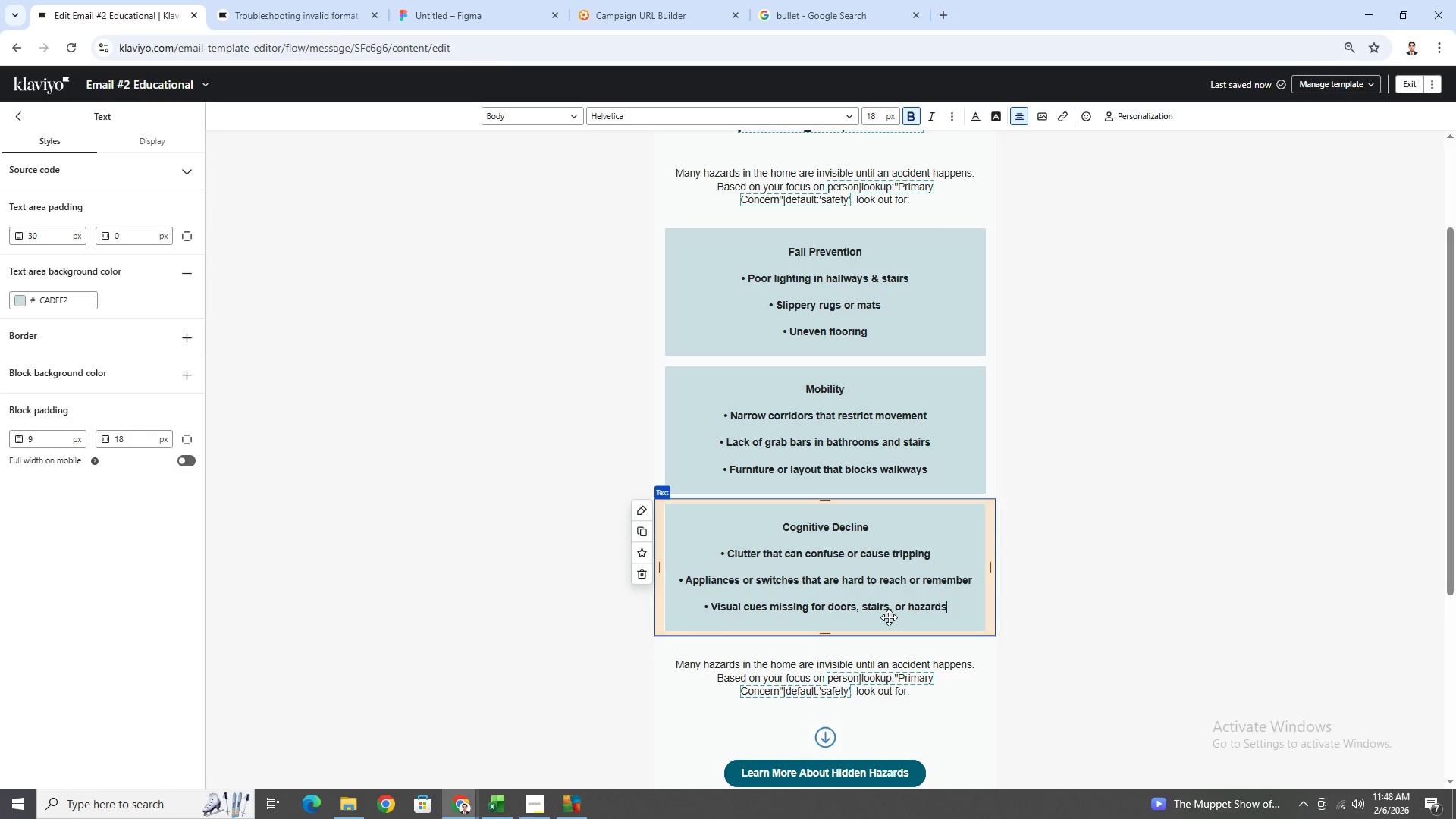 
scroll: coordinate [1124, 570], scroll_direction: down, amount: 1.0
 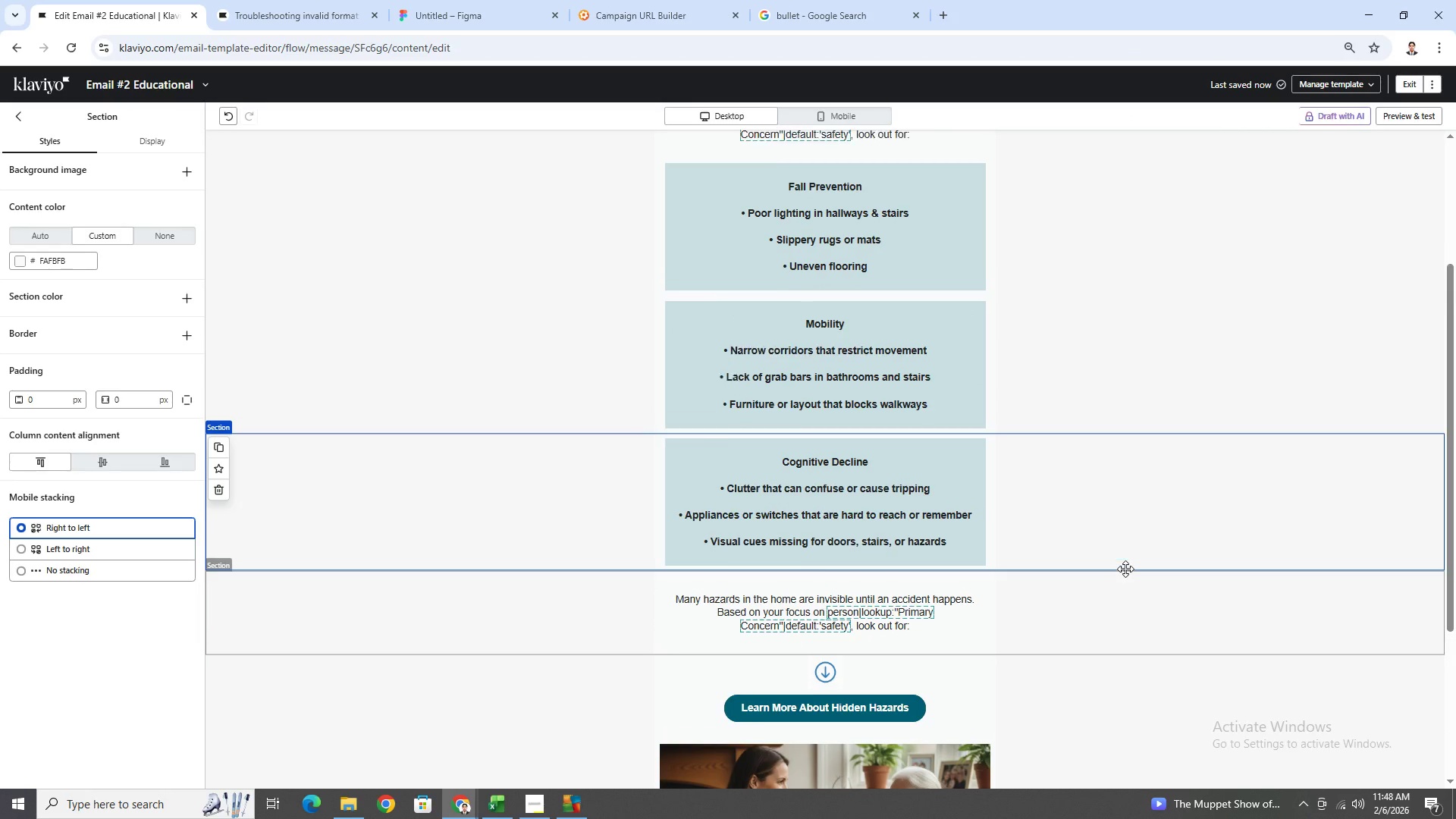 
scroll: coordinate [1125, 569], scroll_direction: up, amount: 2.0
 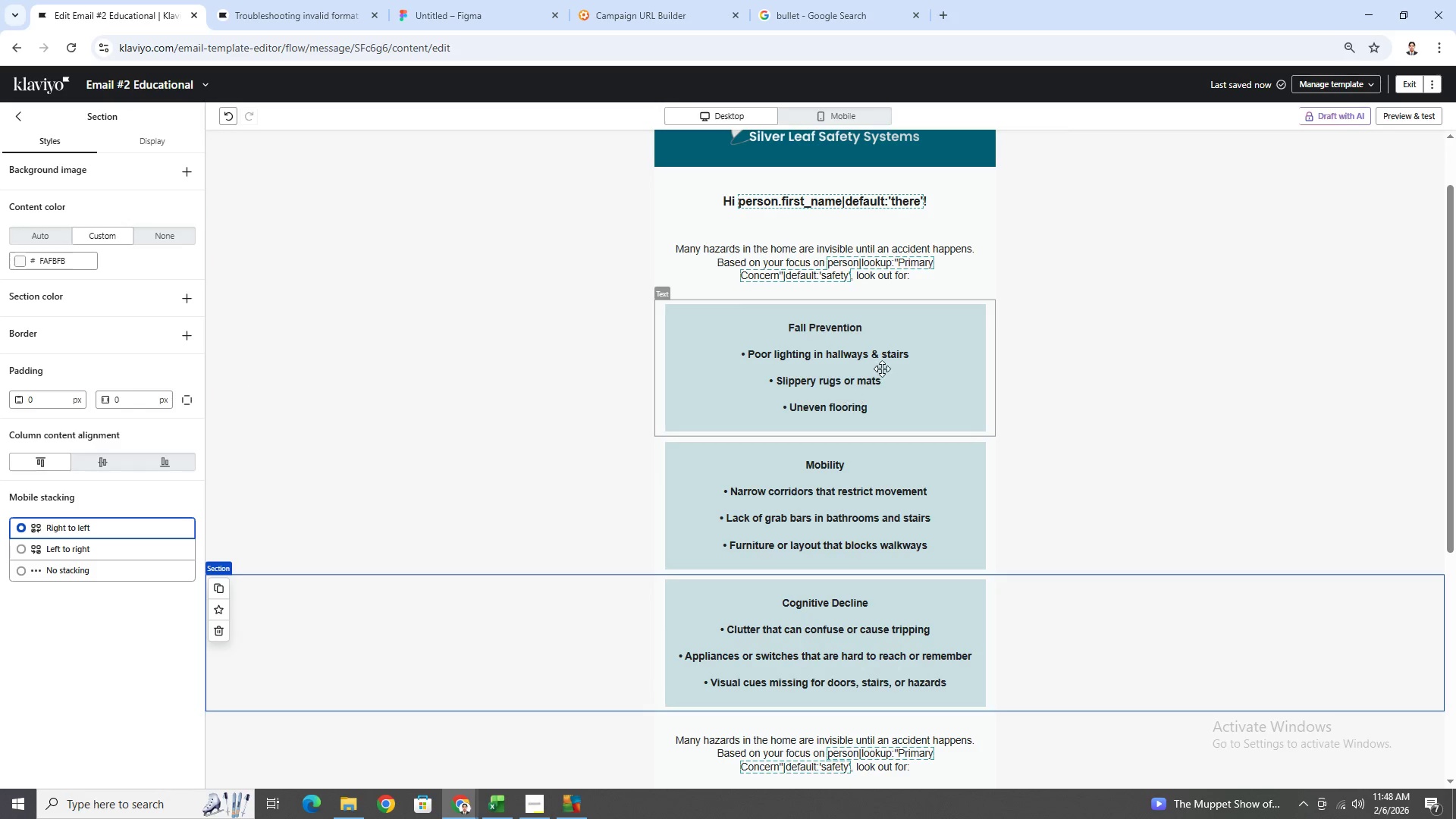 
double_click([881, 340])
 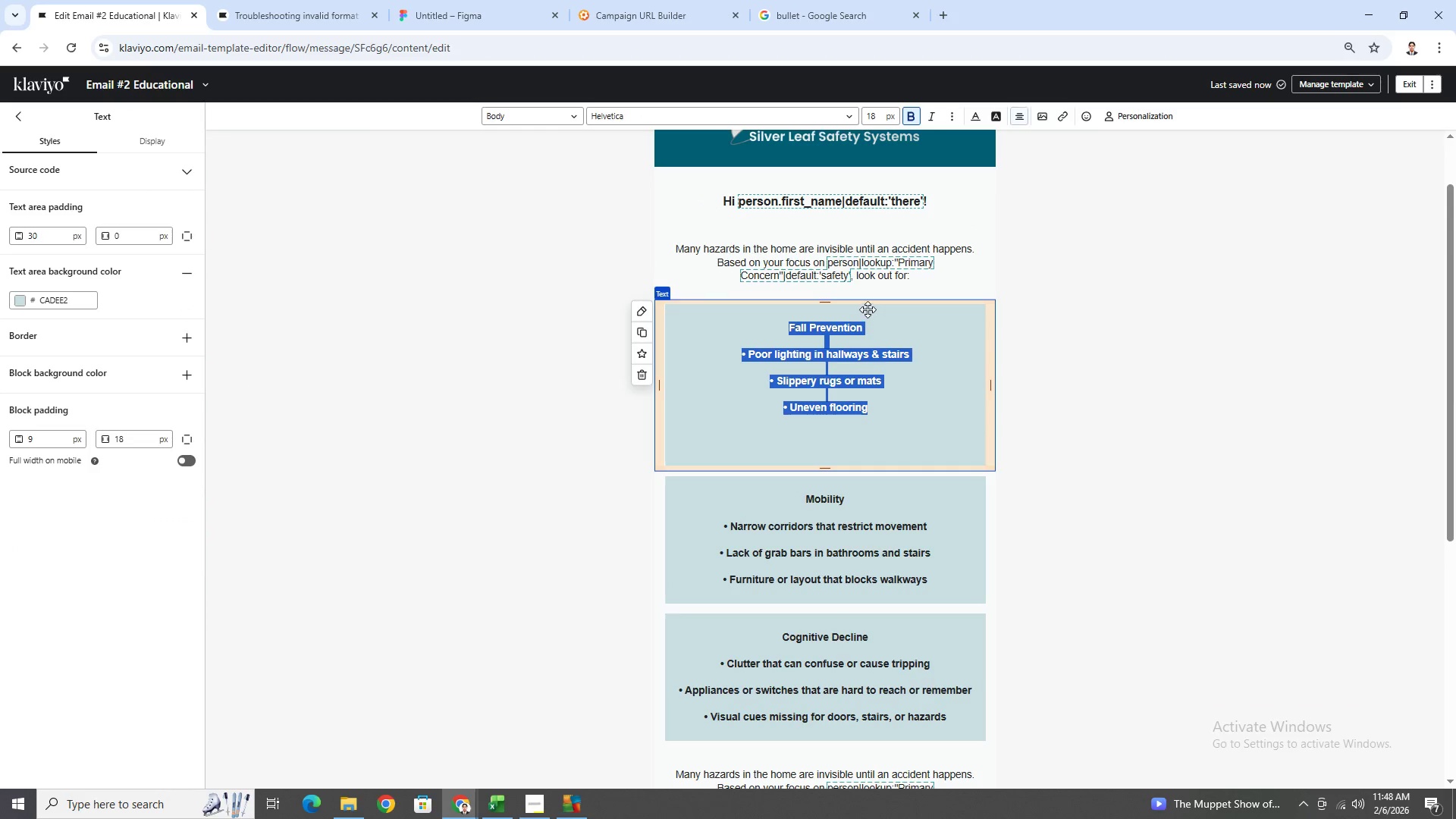 
left_click([877, 323])
 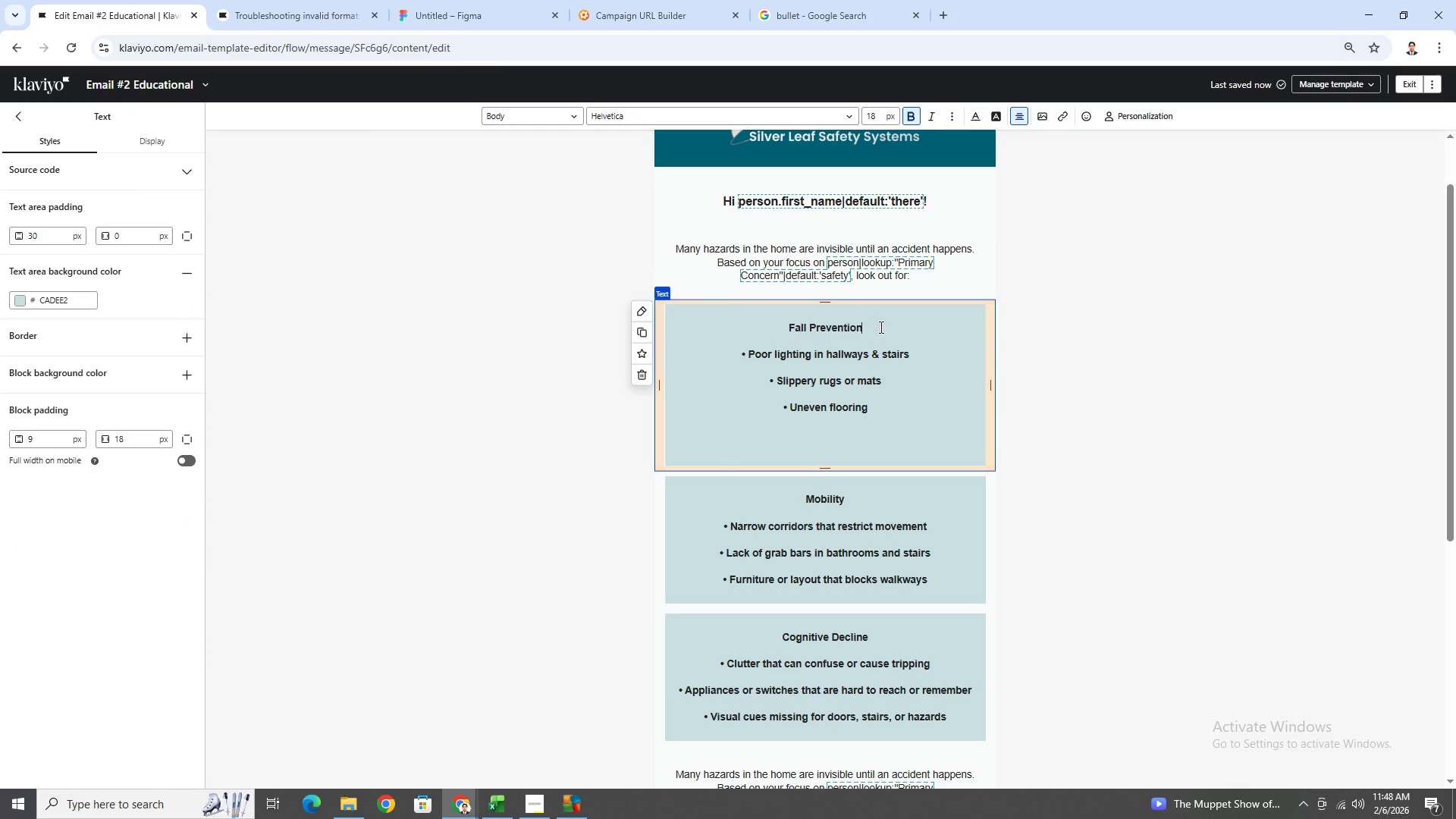 
left_click_drag(start_coordinate=[880, 327], to_coordinate=[789, 327])
 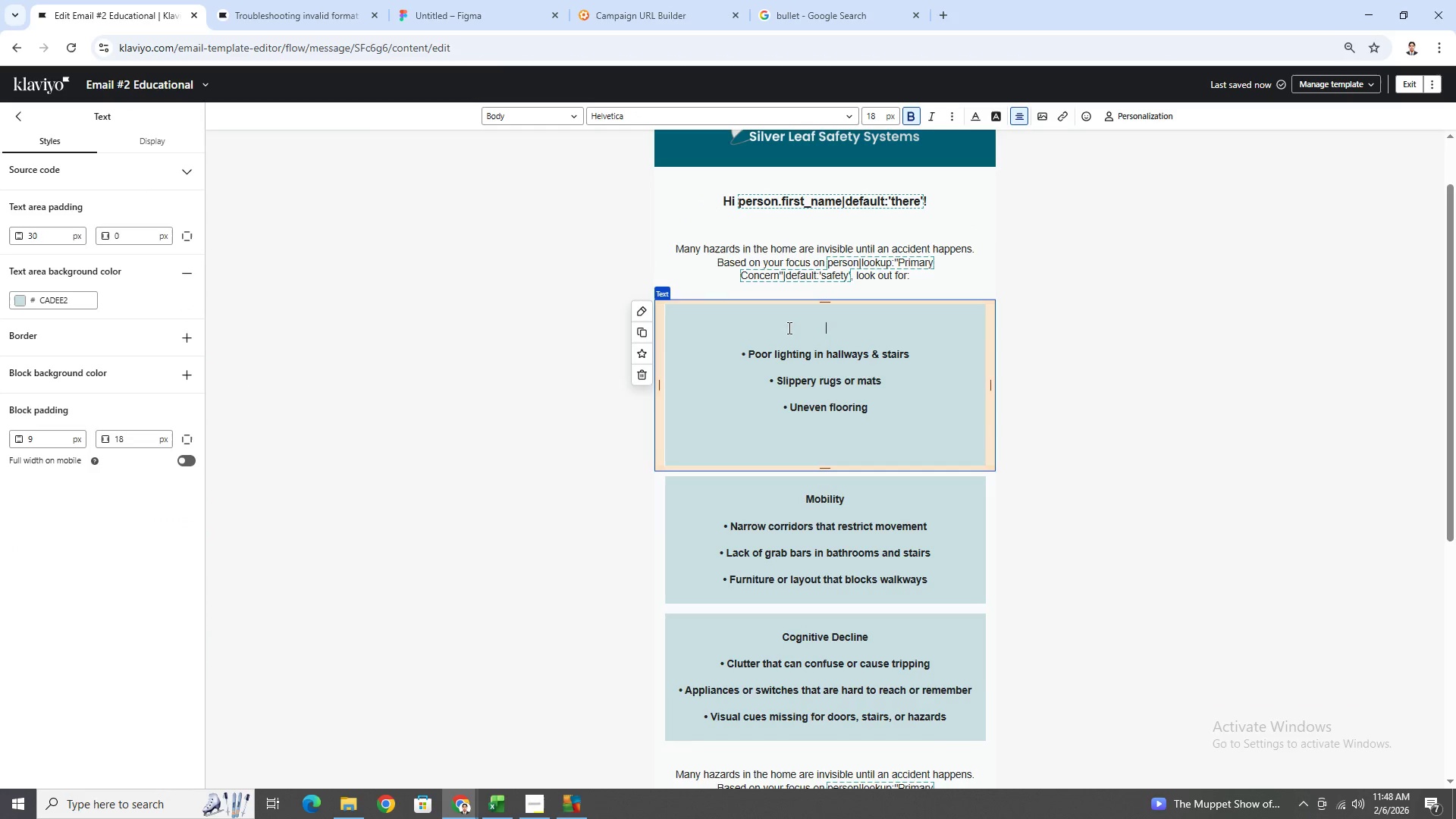 
key(Backspace)
 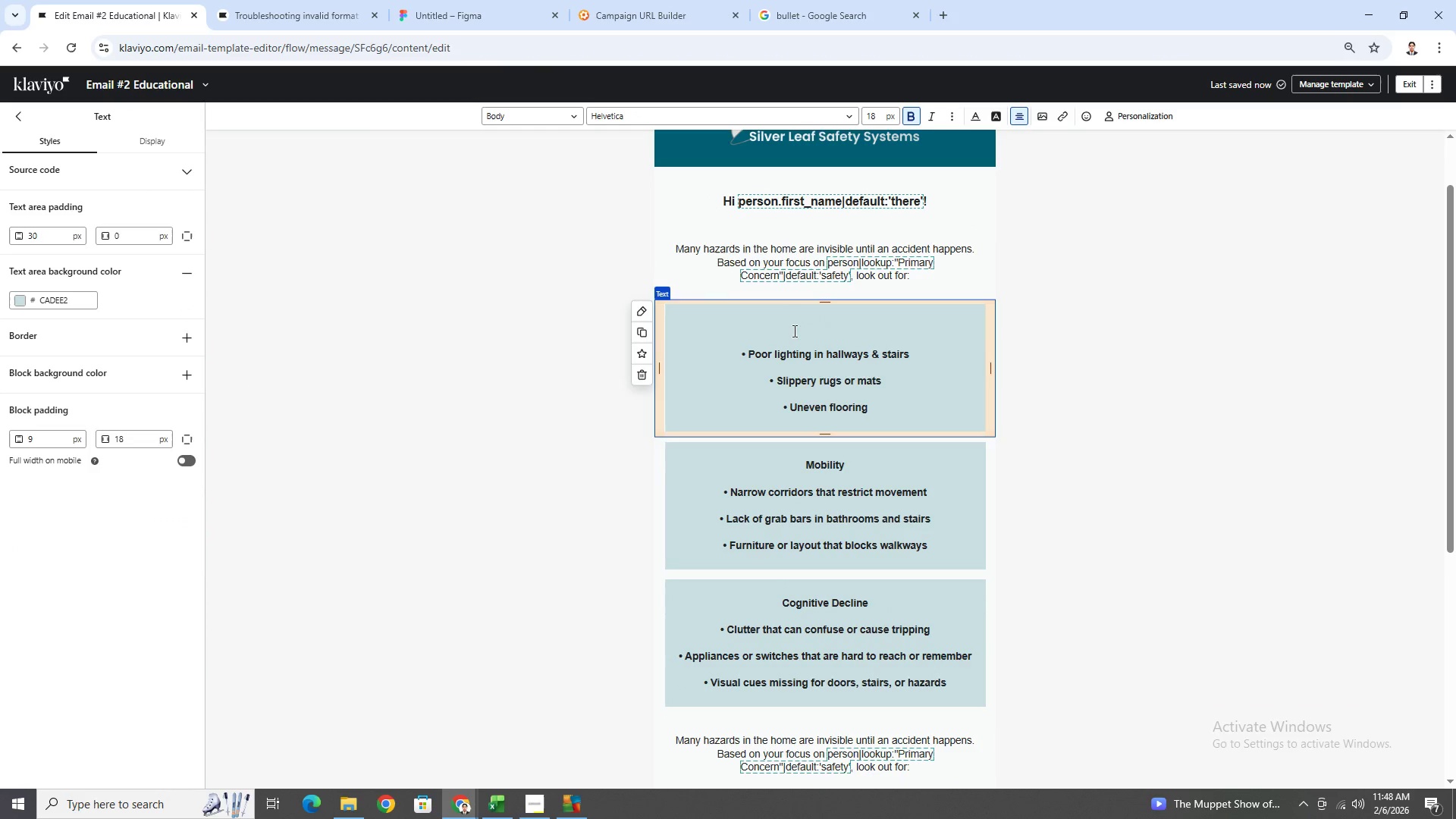 
key(Delete)
 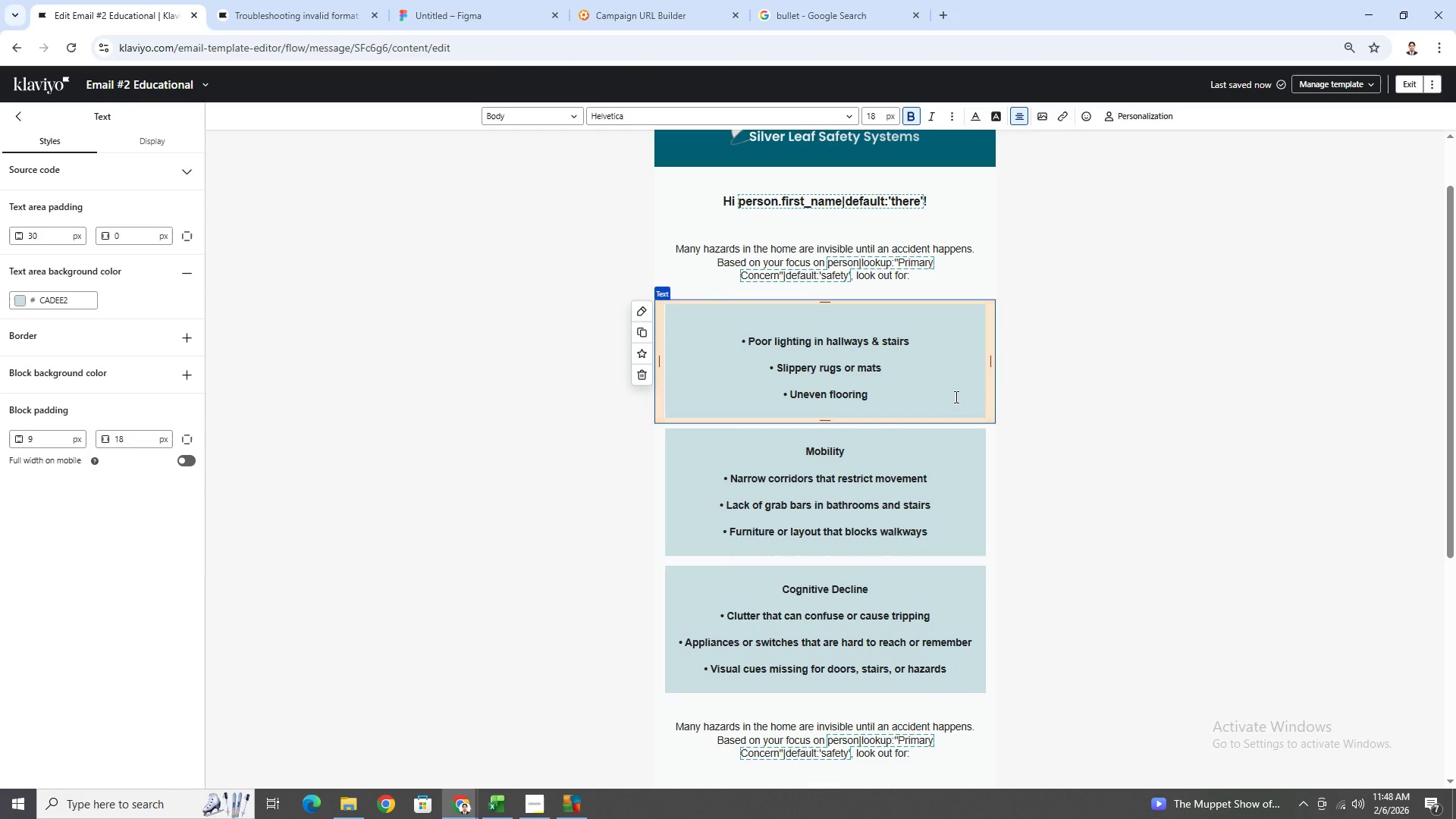 
key(Backspace)
 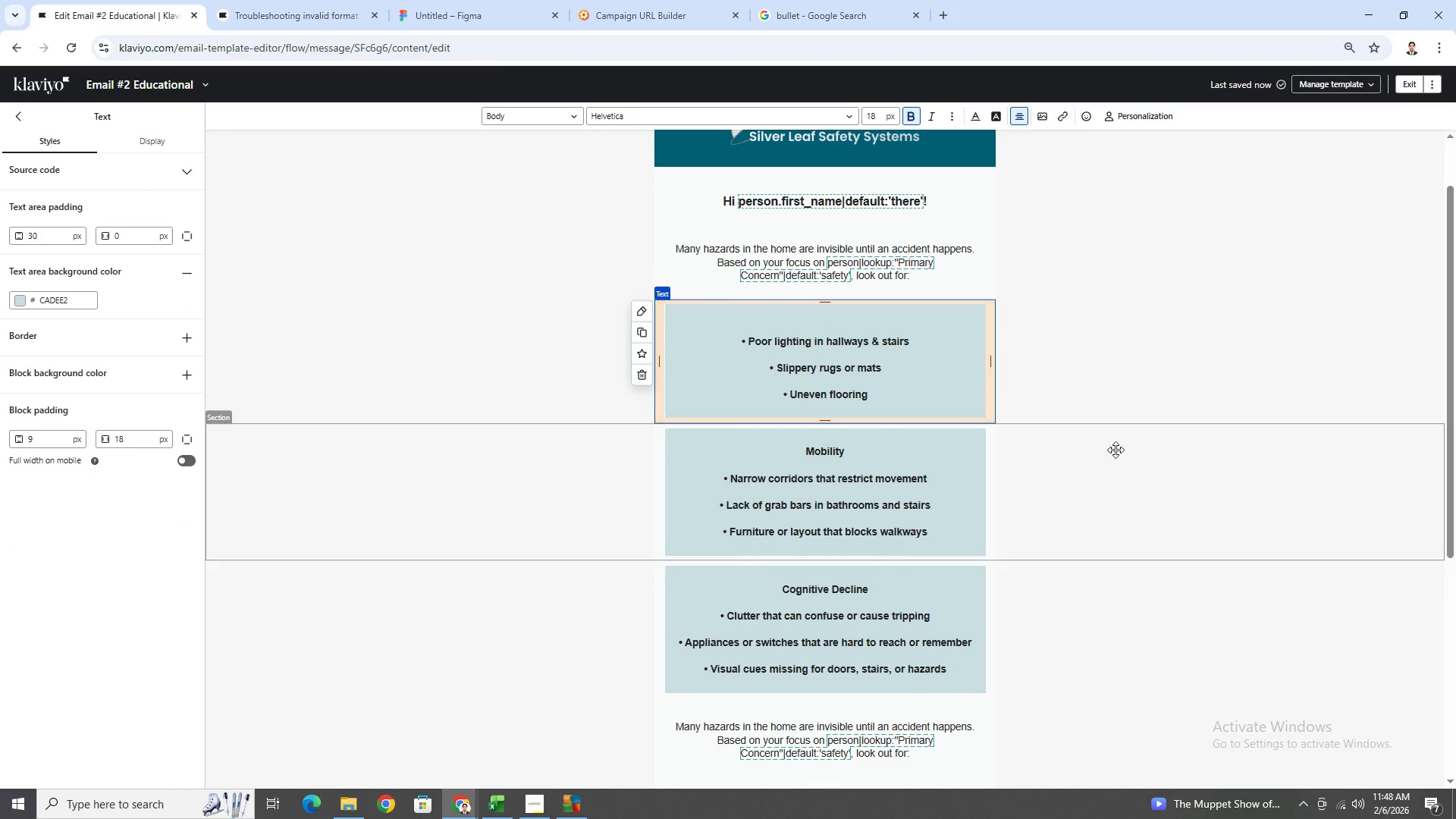 
key(Backspace)
 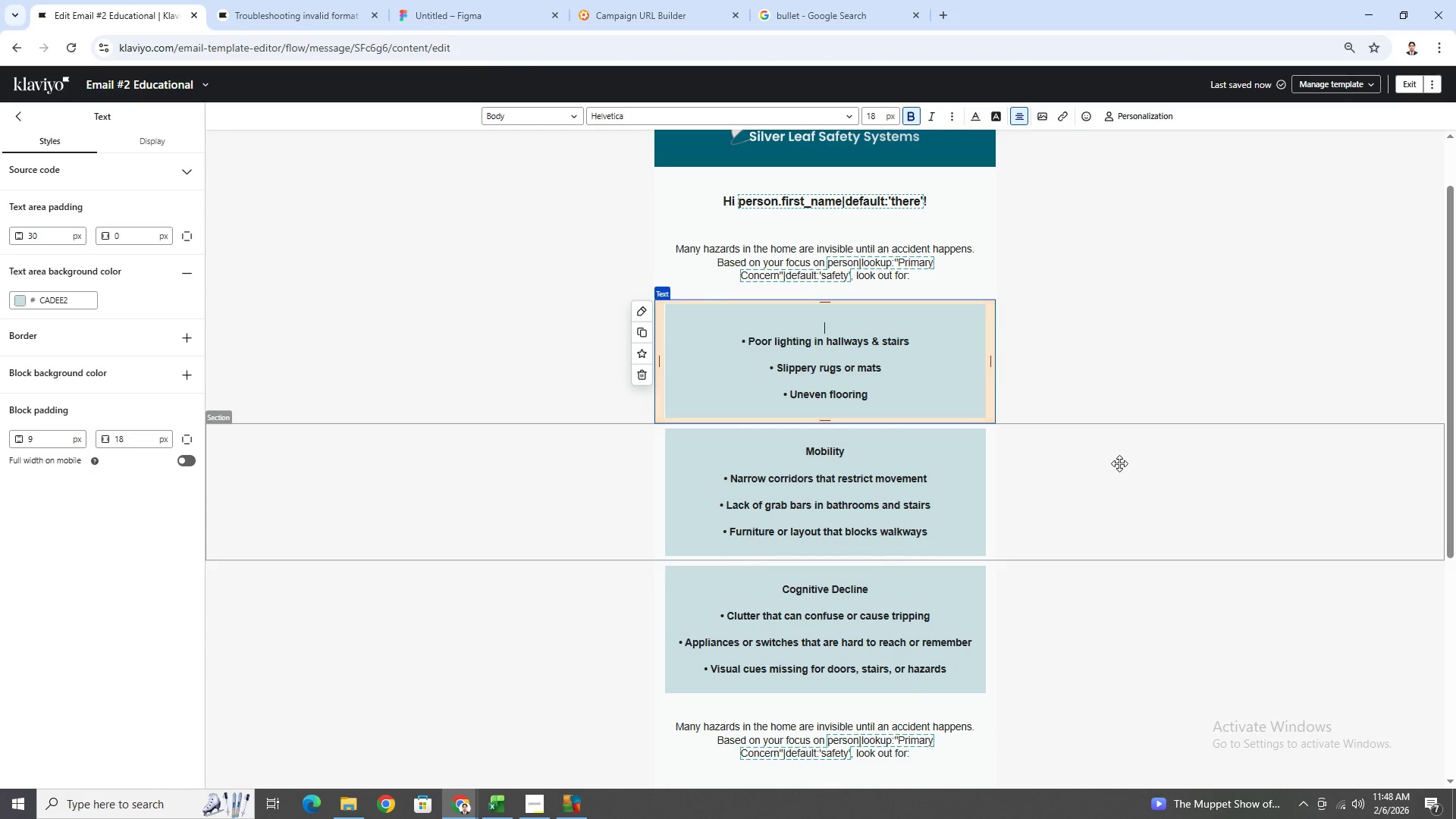 
left_click([1124, 483])
 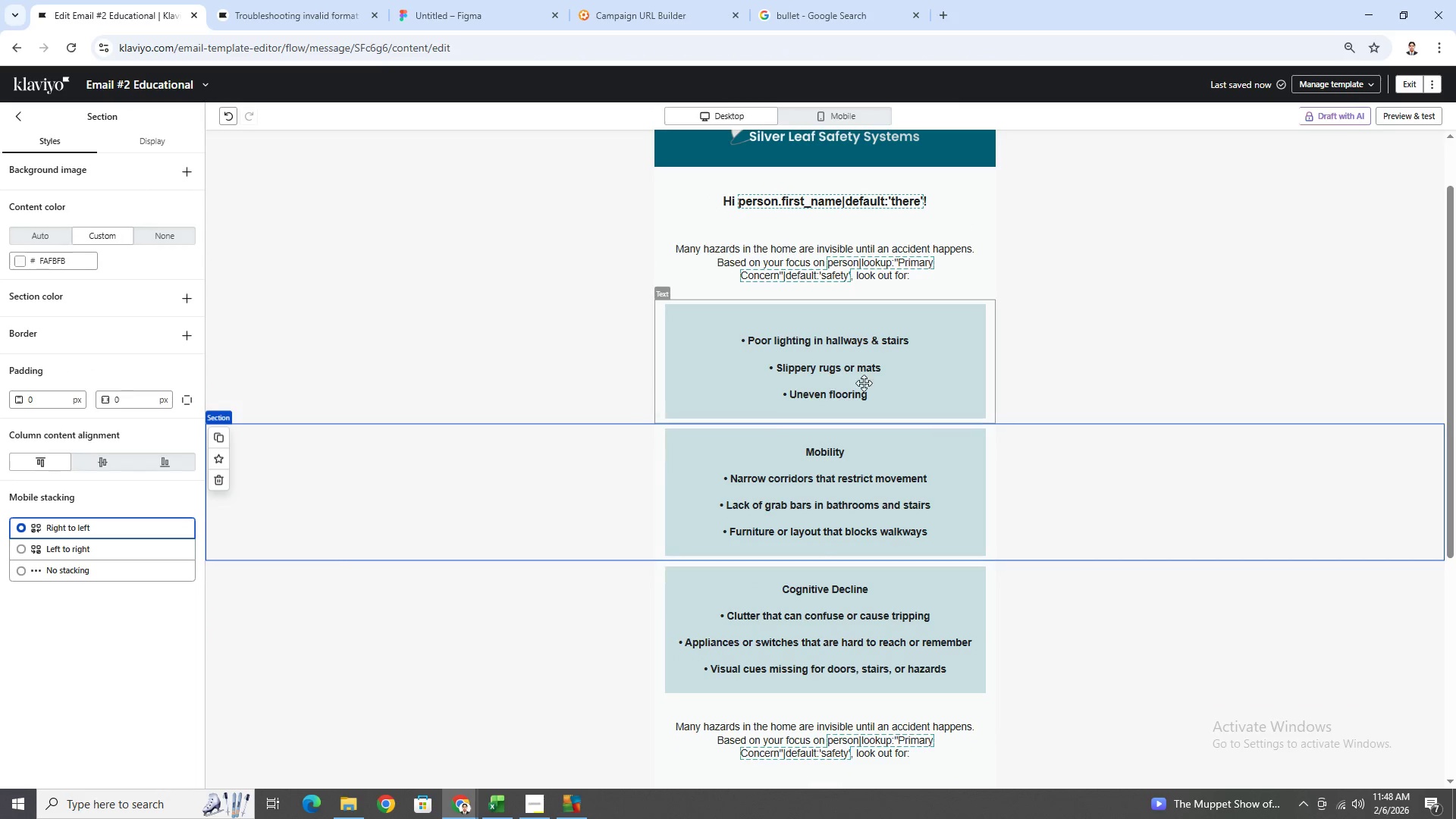 
double_click([794, 337])
 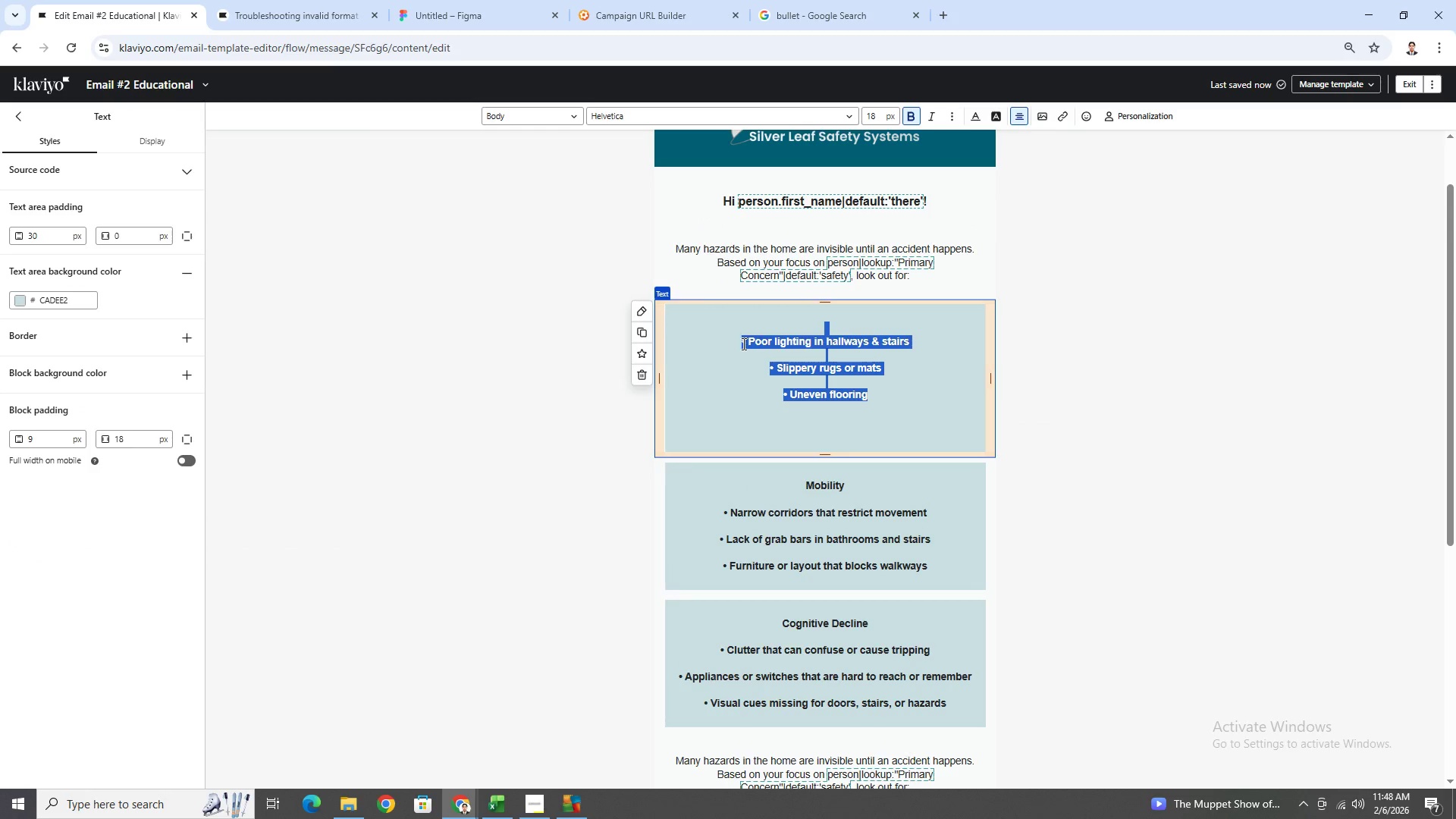 
left_click([740, 343])
 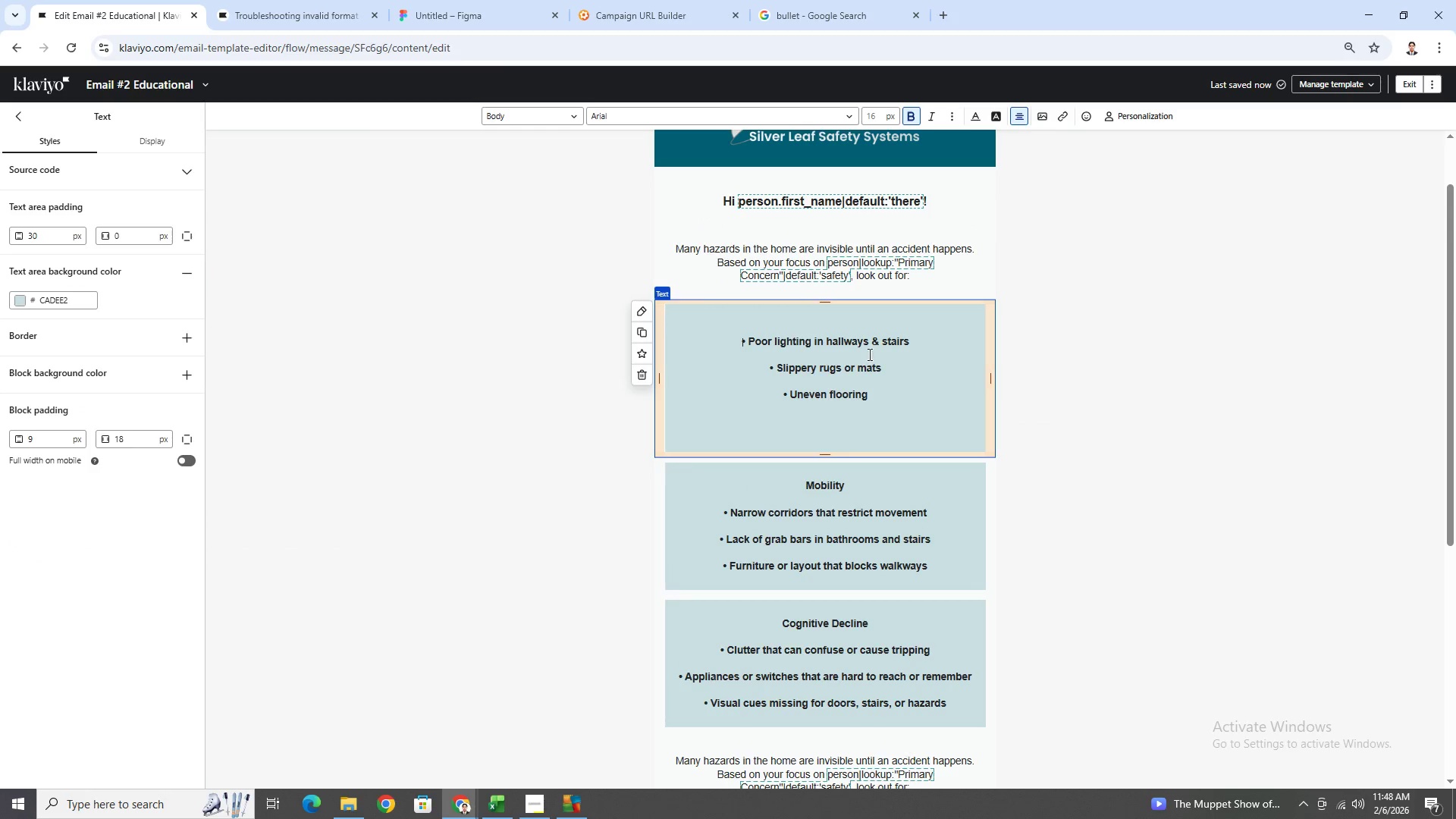 
key(Backspace)
 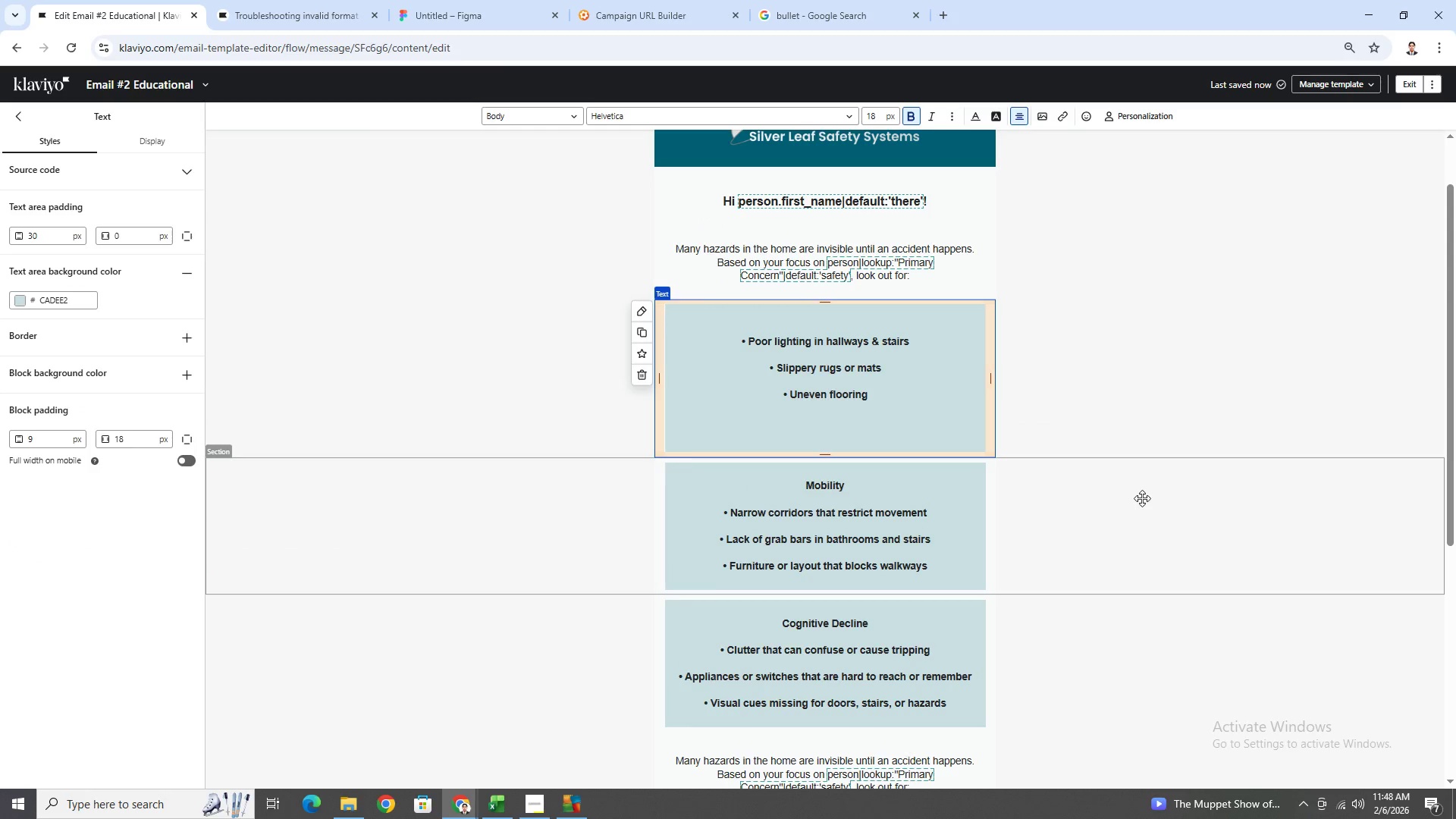 
key(Backspace)
 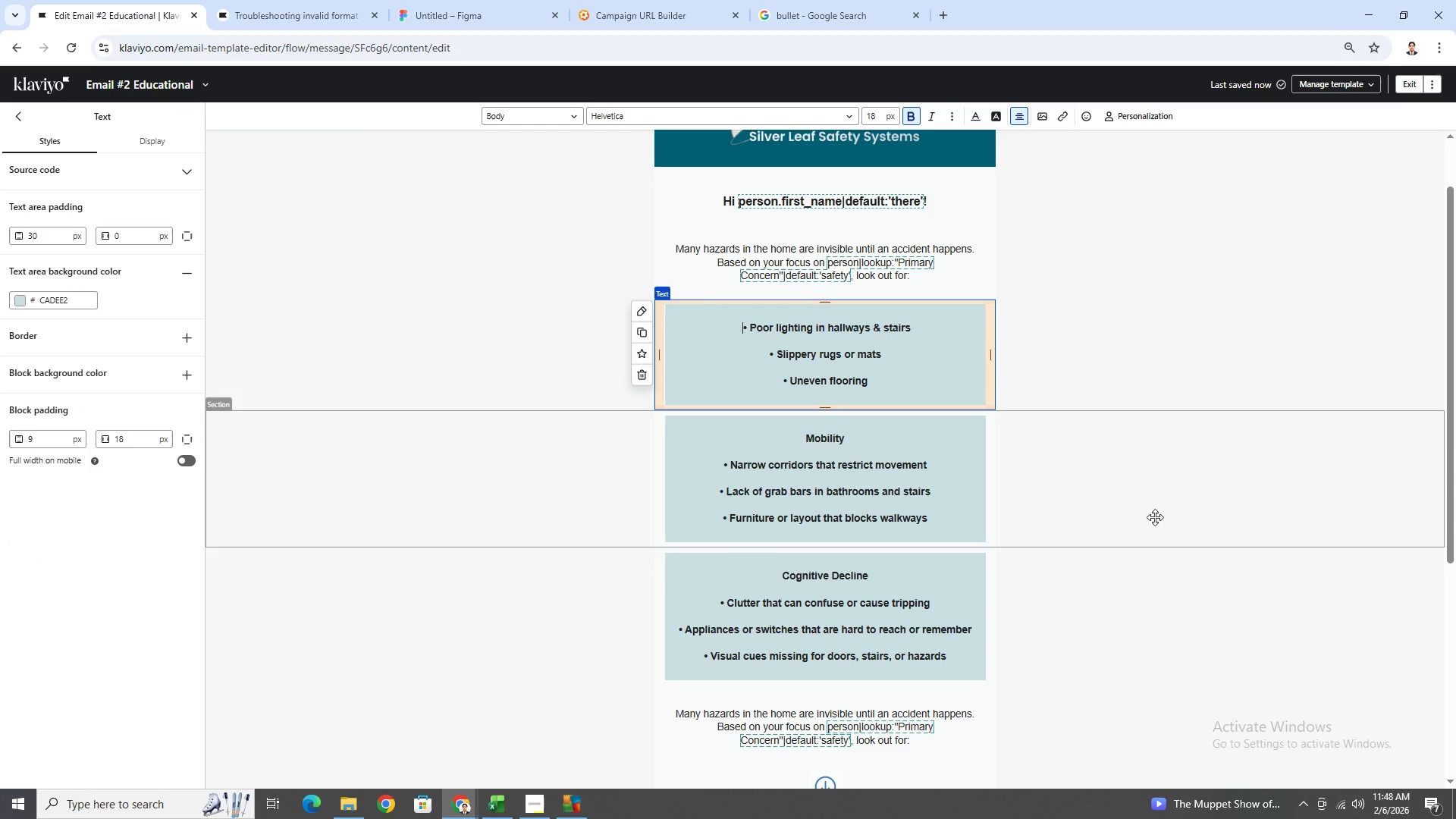 
left_click([1153, 522])
 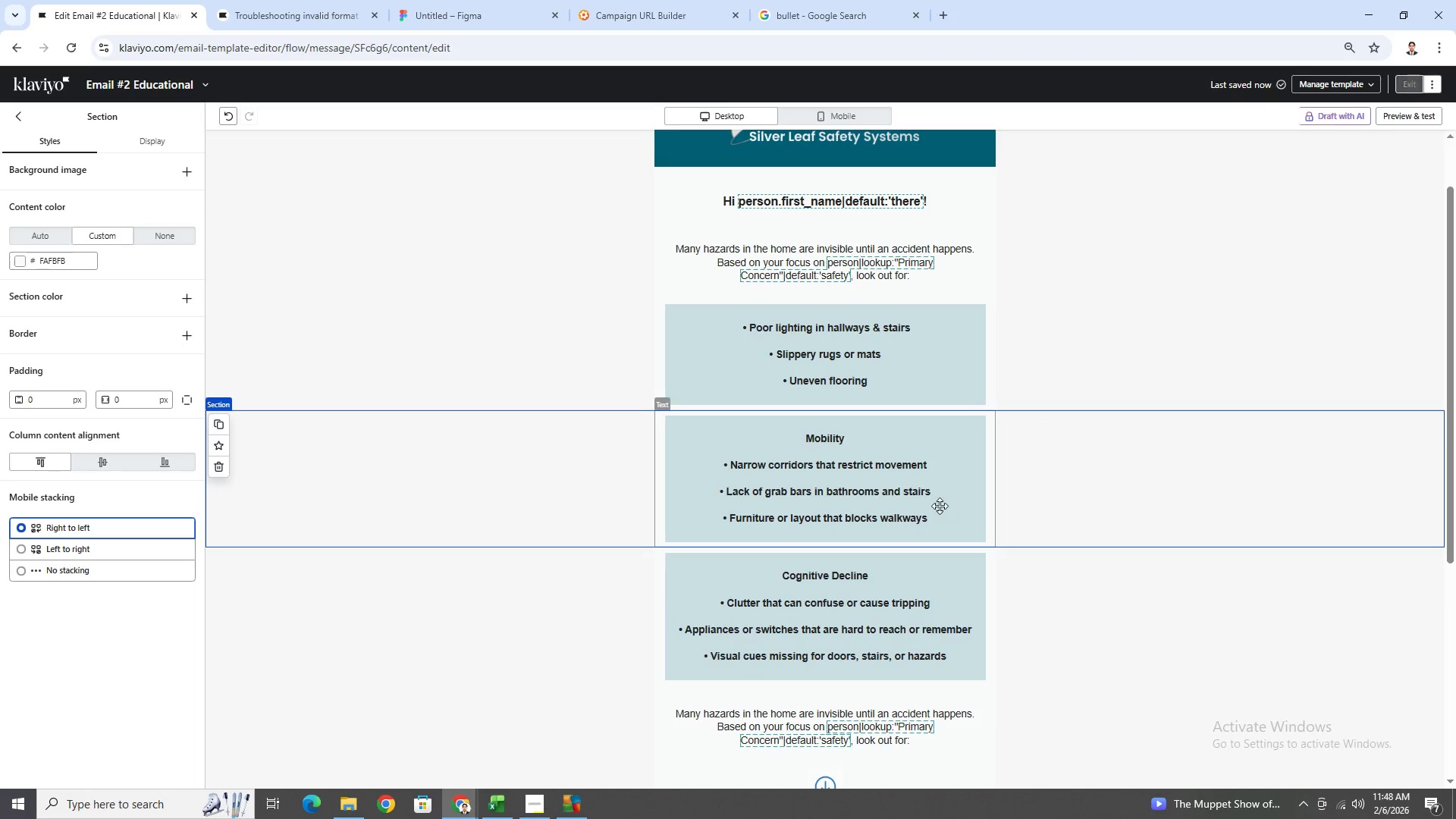 
double_click([922, 498])
 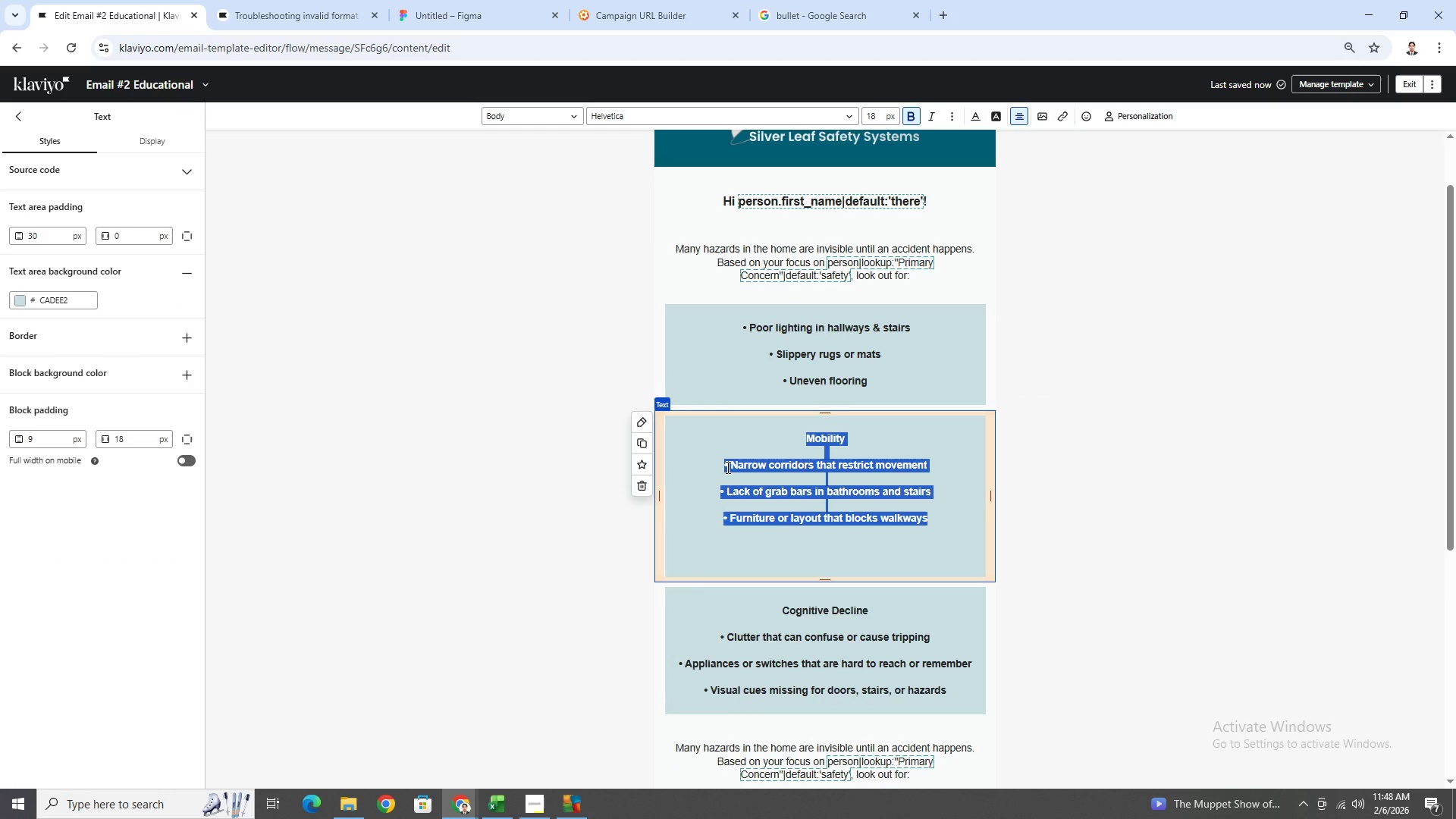 
left_click([724, 465])
 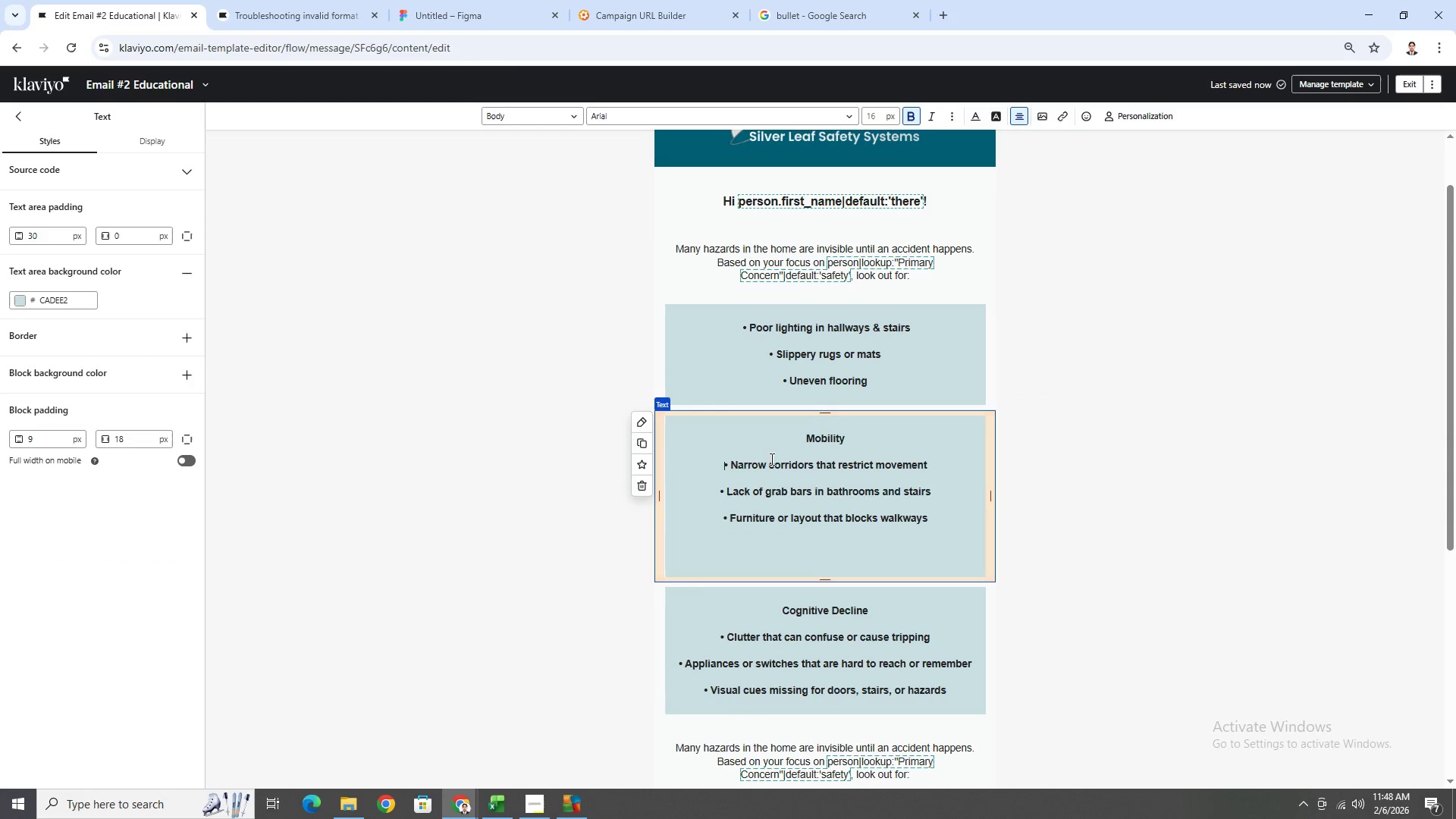 
key(Backspace)
 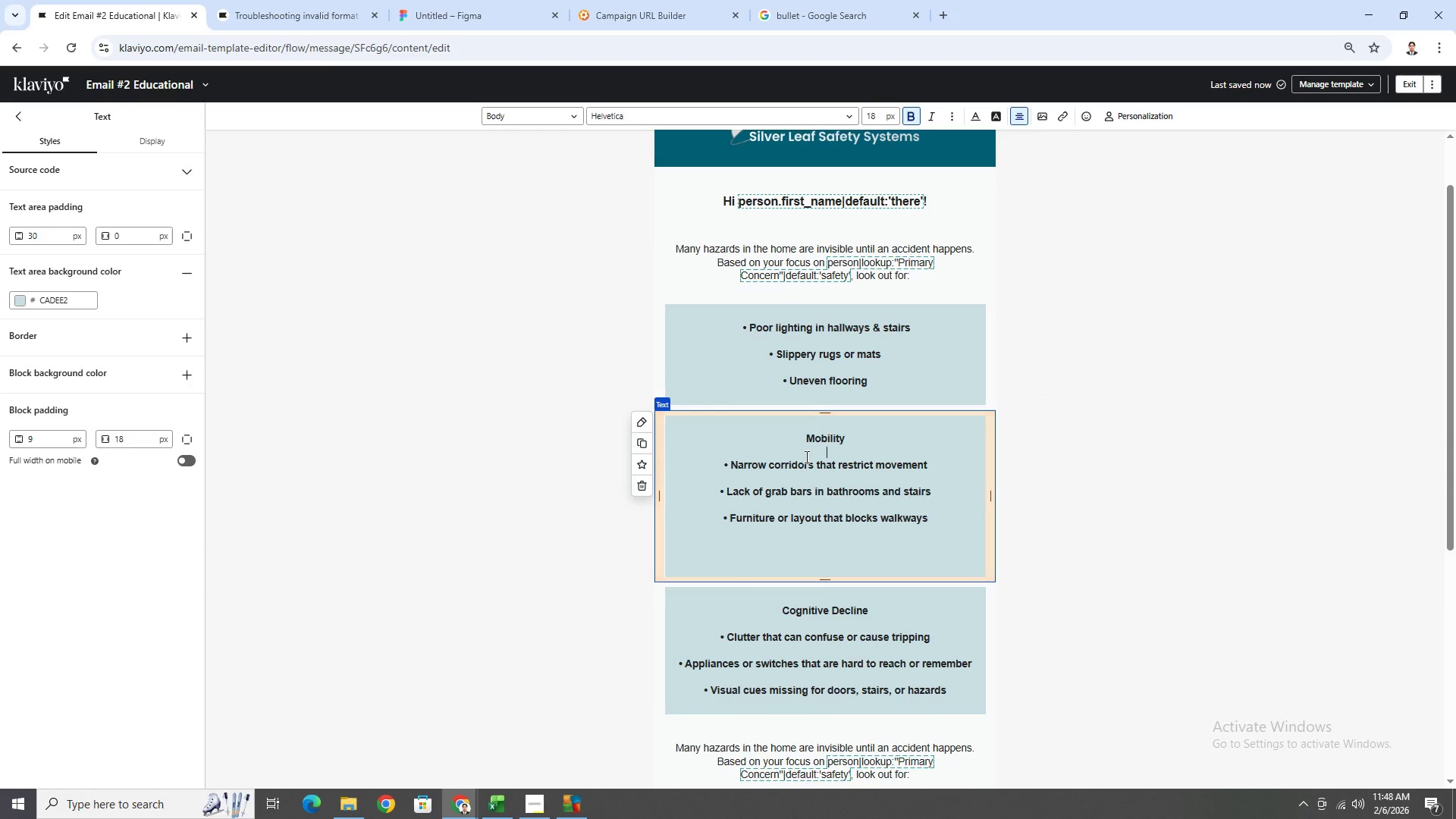 
key(Backspace)
 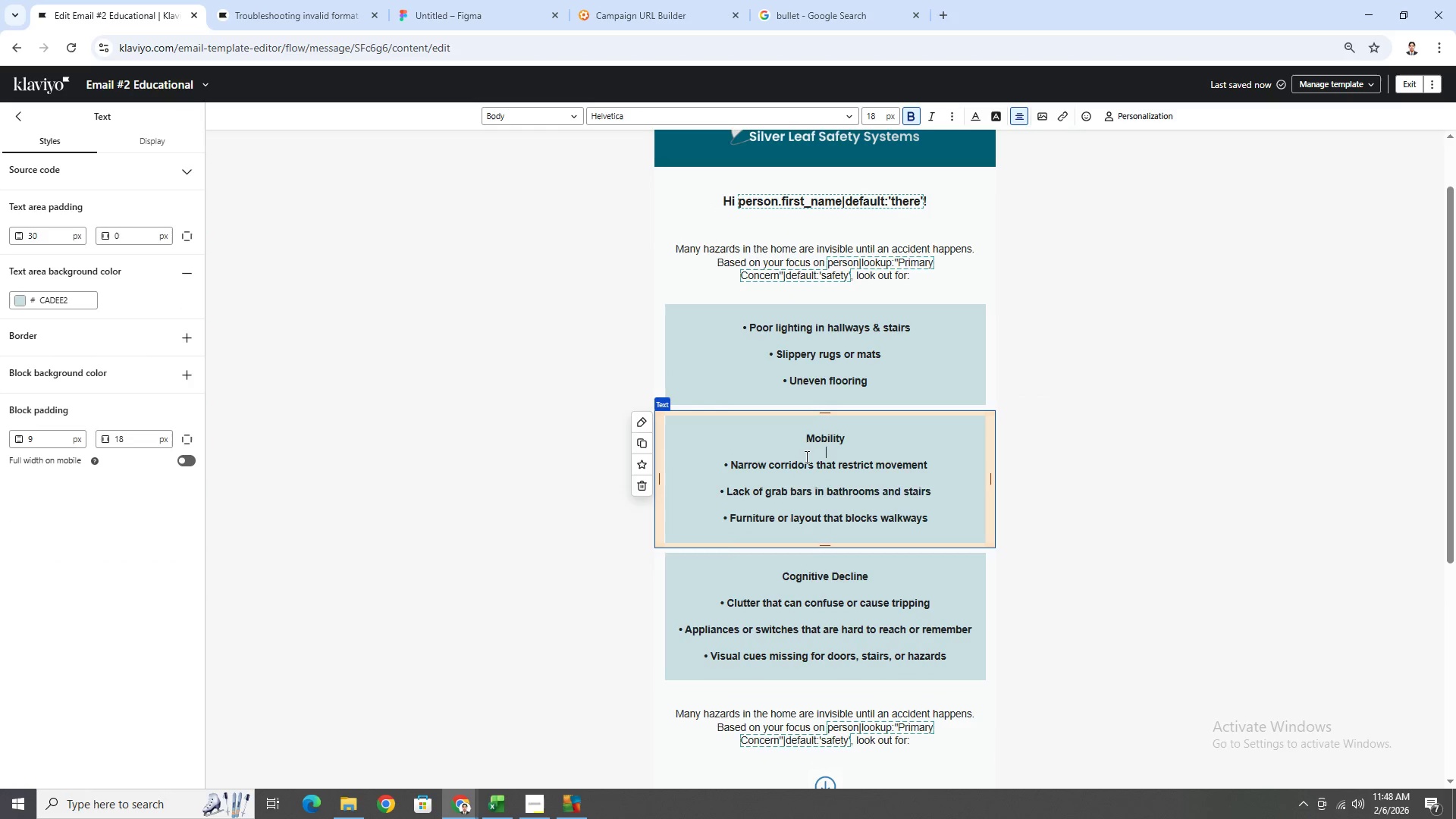 
key(Backspace)
 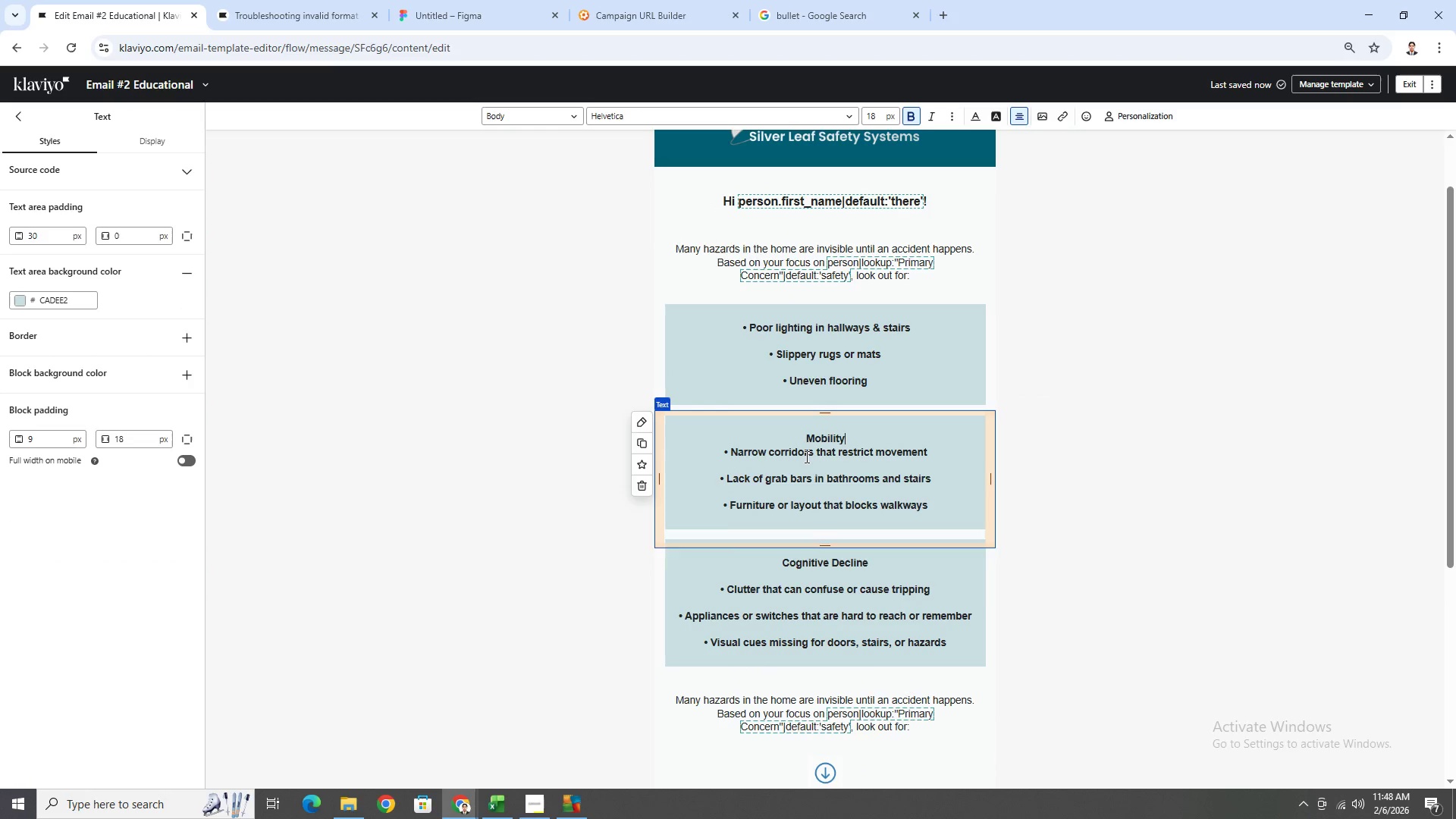 
key(Backspace)
 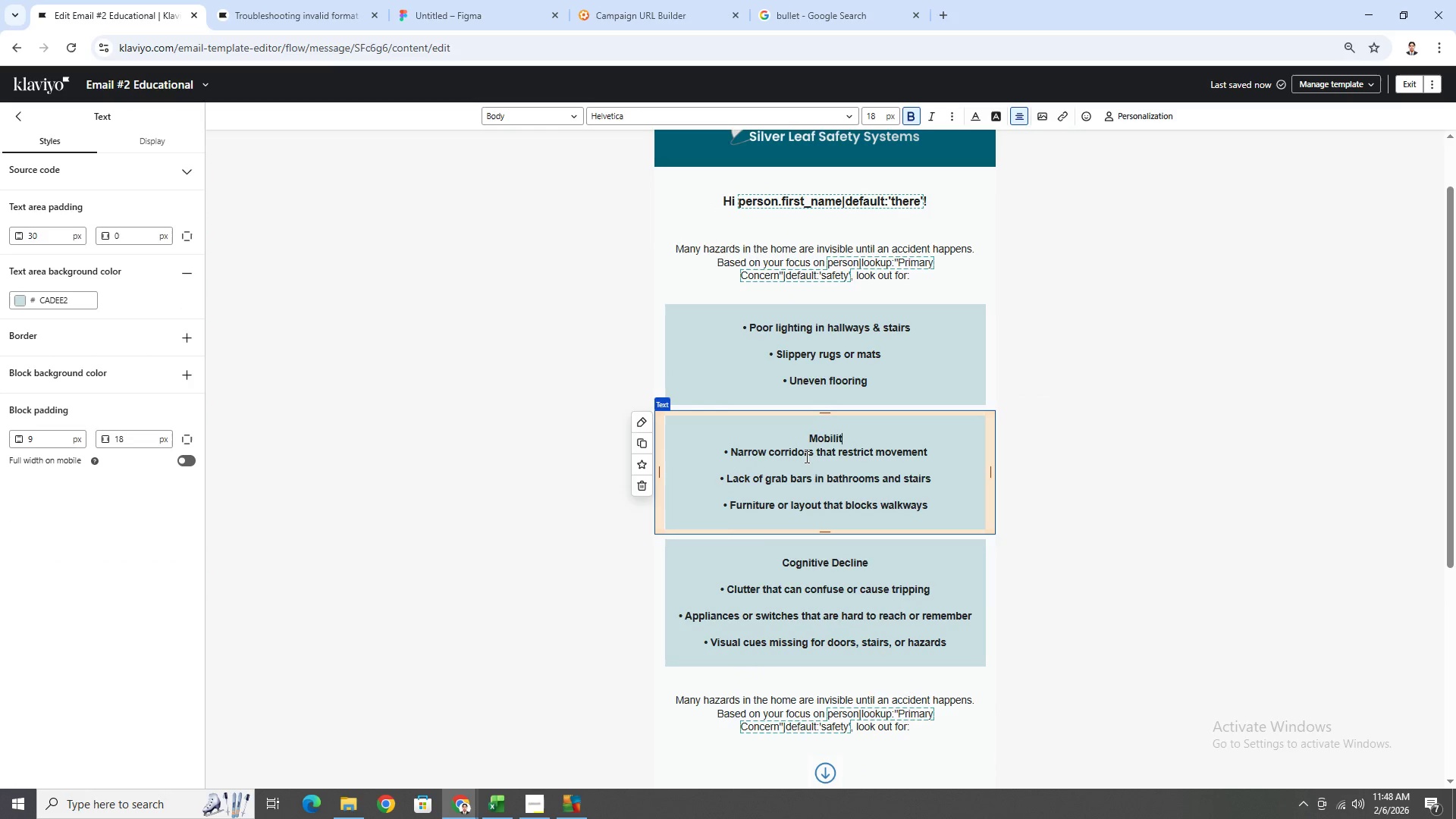 
key(Backspace)
 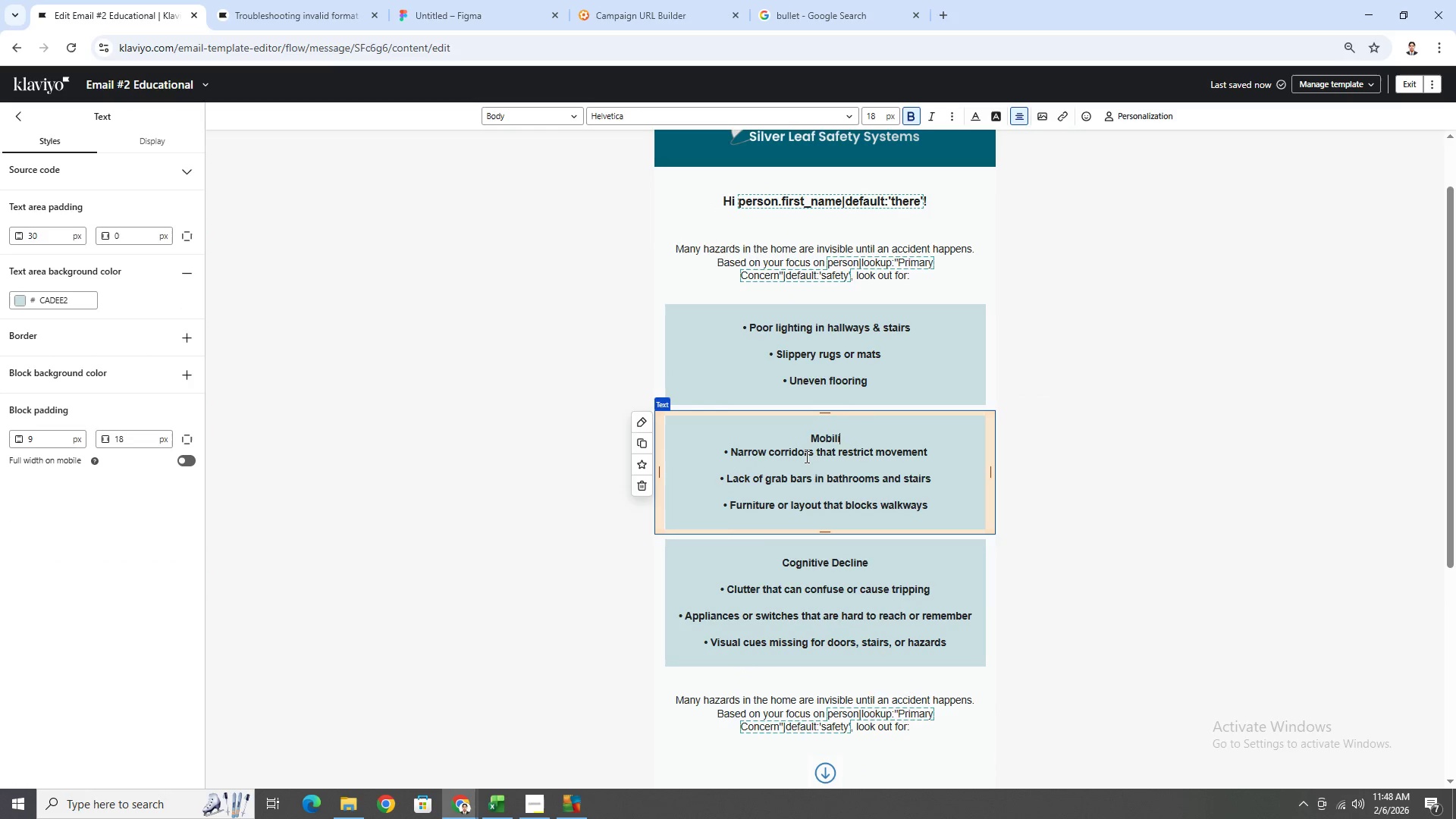 
key(Backspace)
 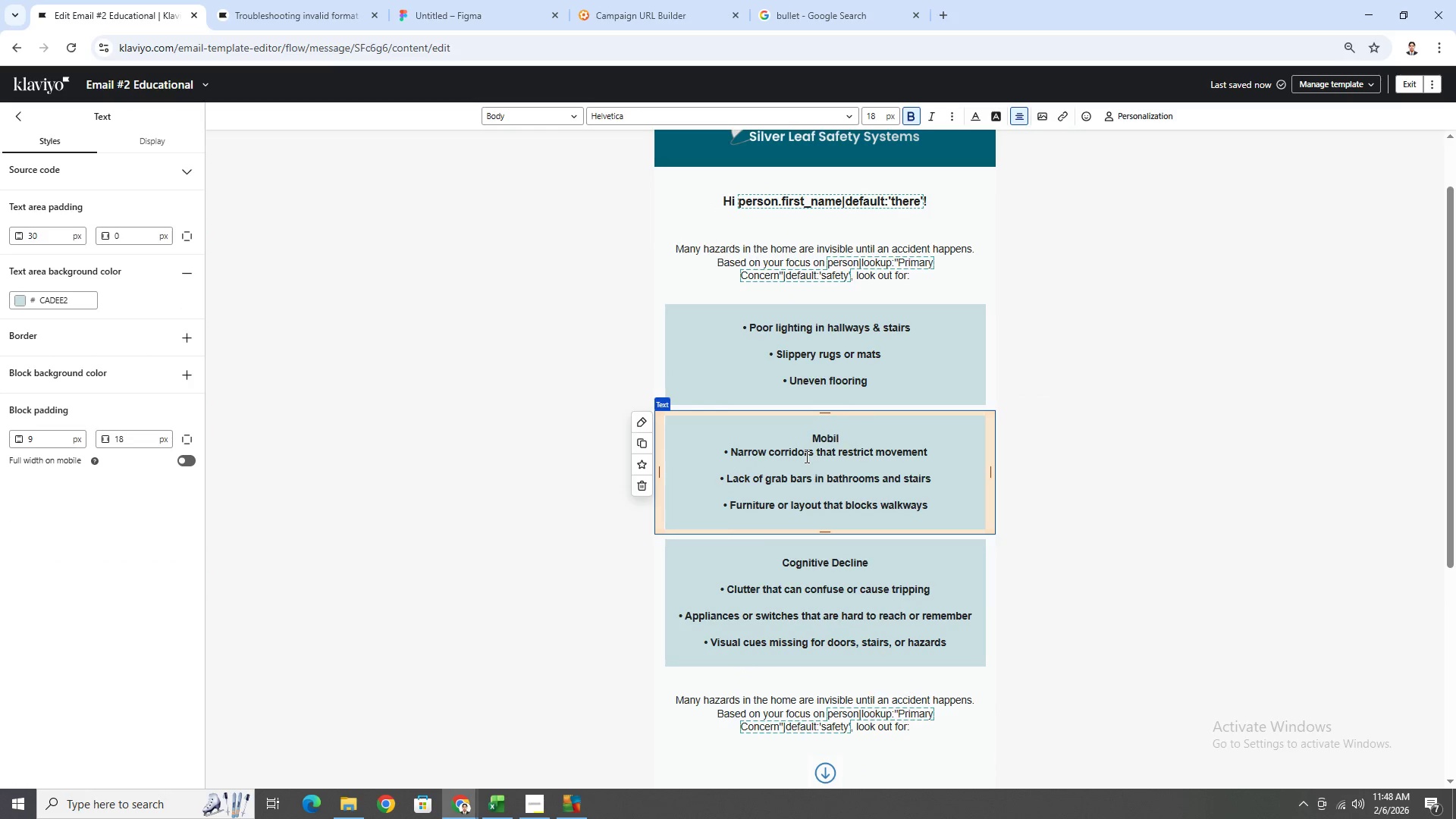 
key(Backspace)
 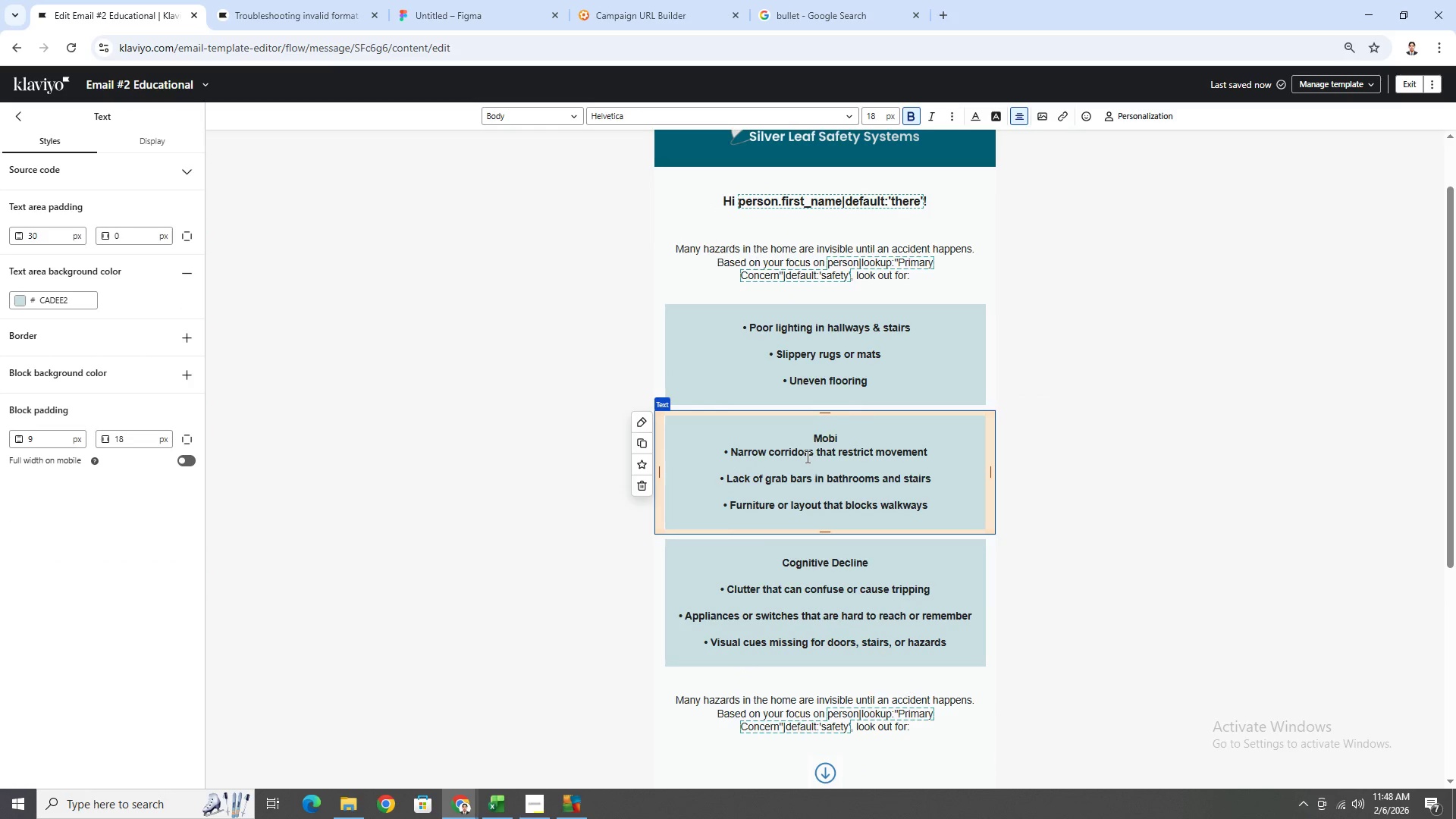 
key(Backspace)
 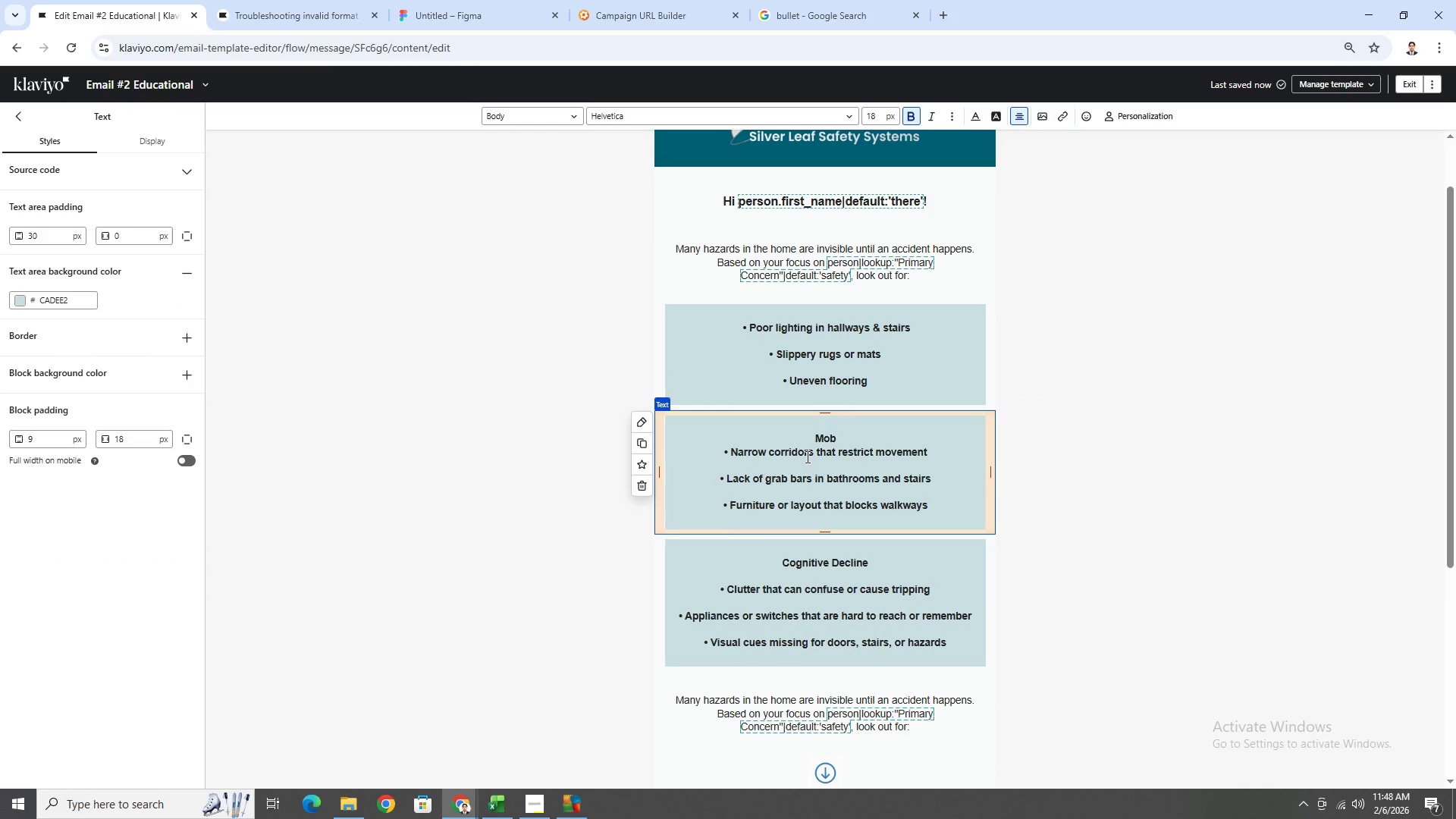 
key(Backspace)
 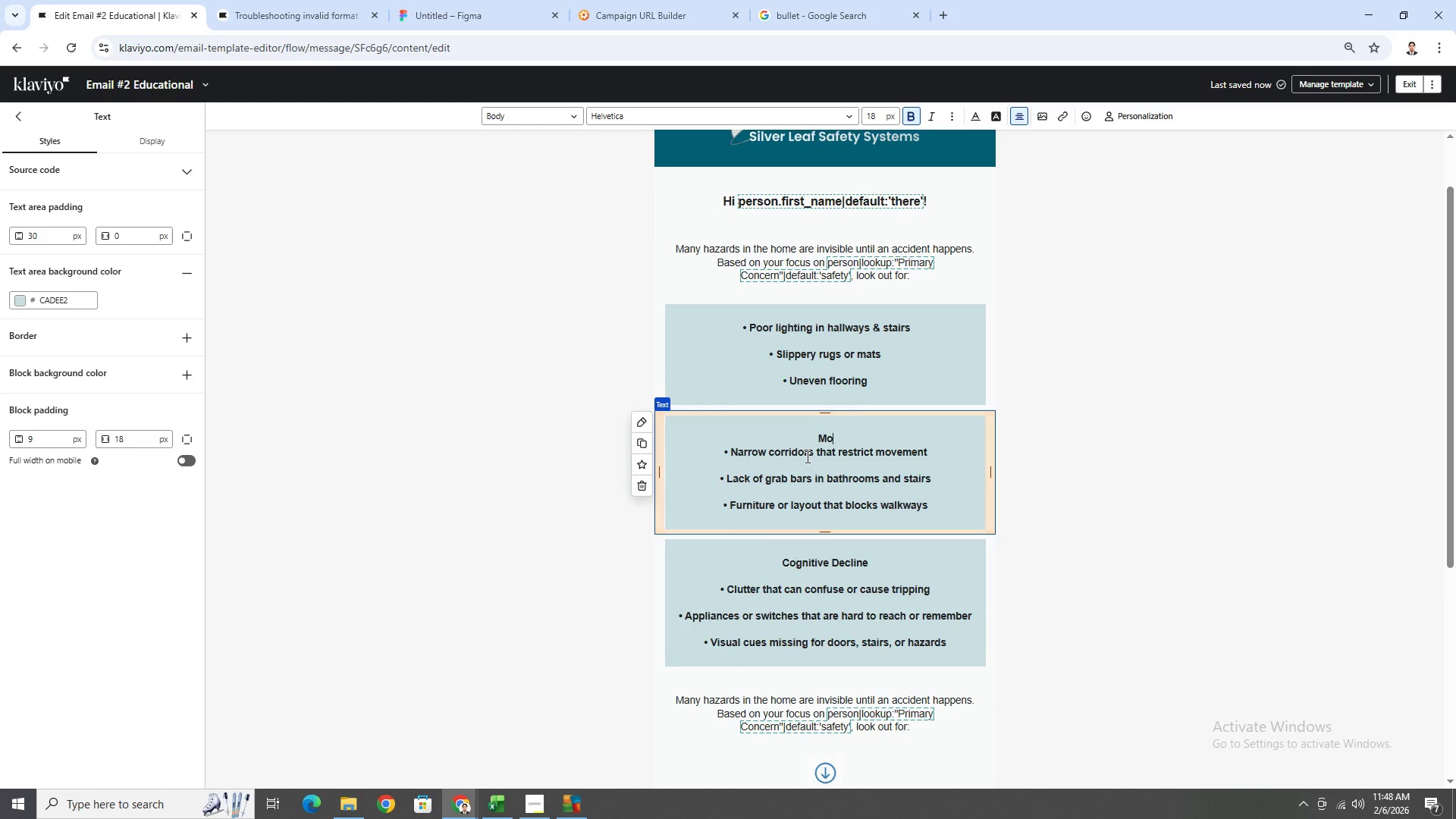 
key(Backspace)
 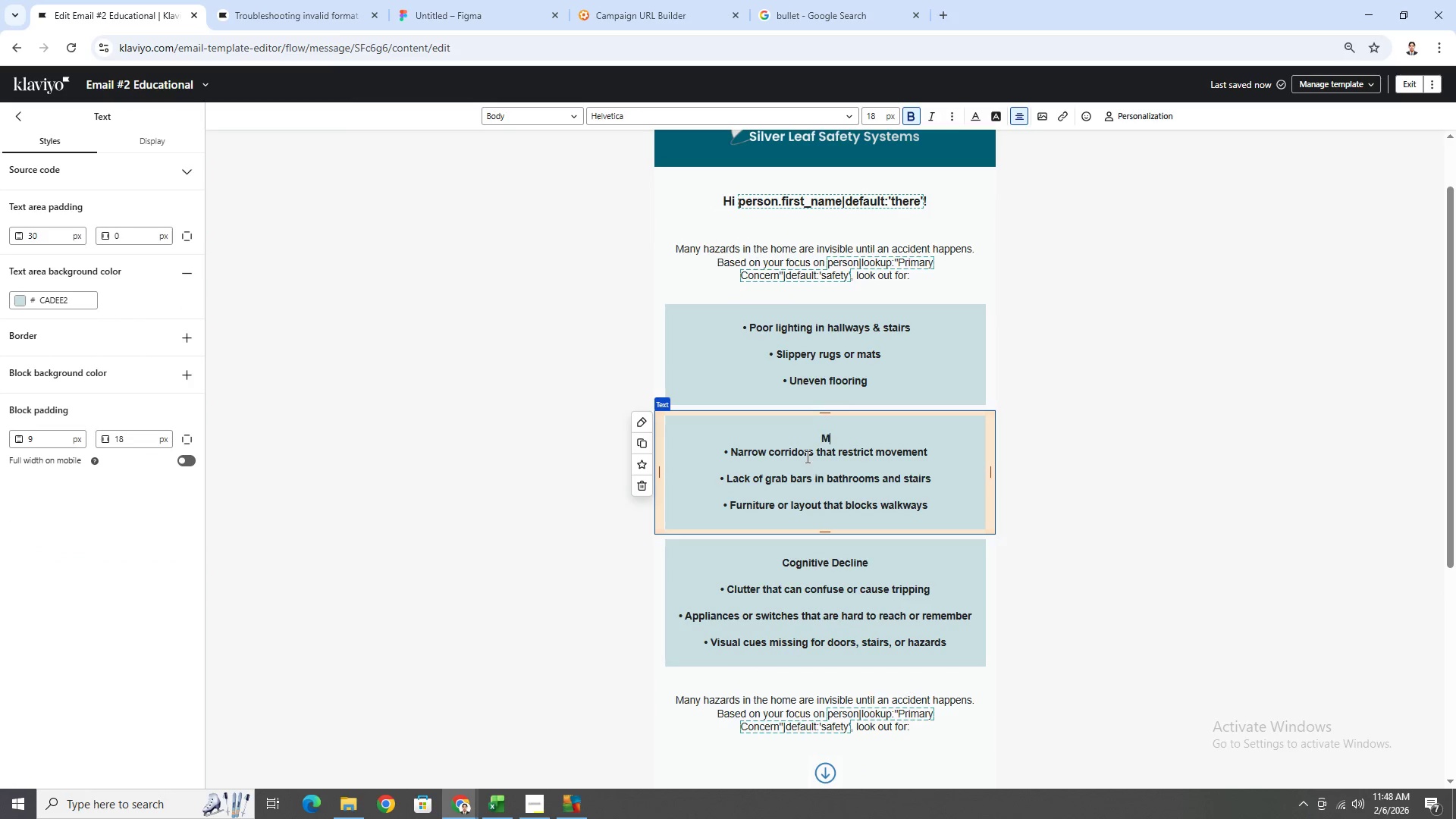 
key(Backspace)
 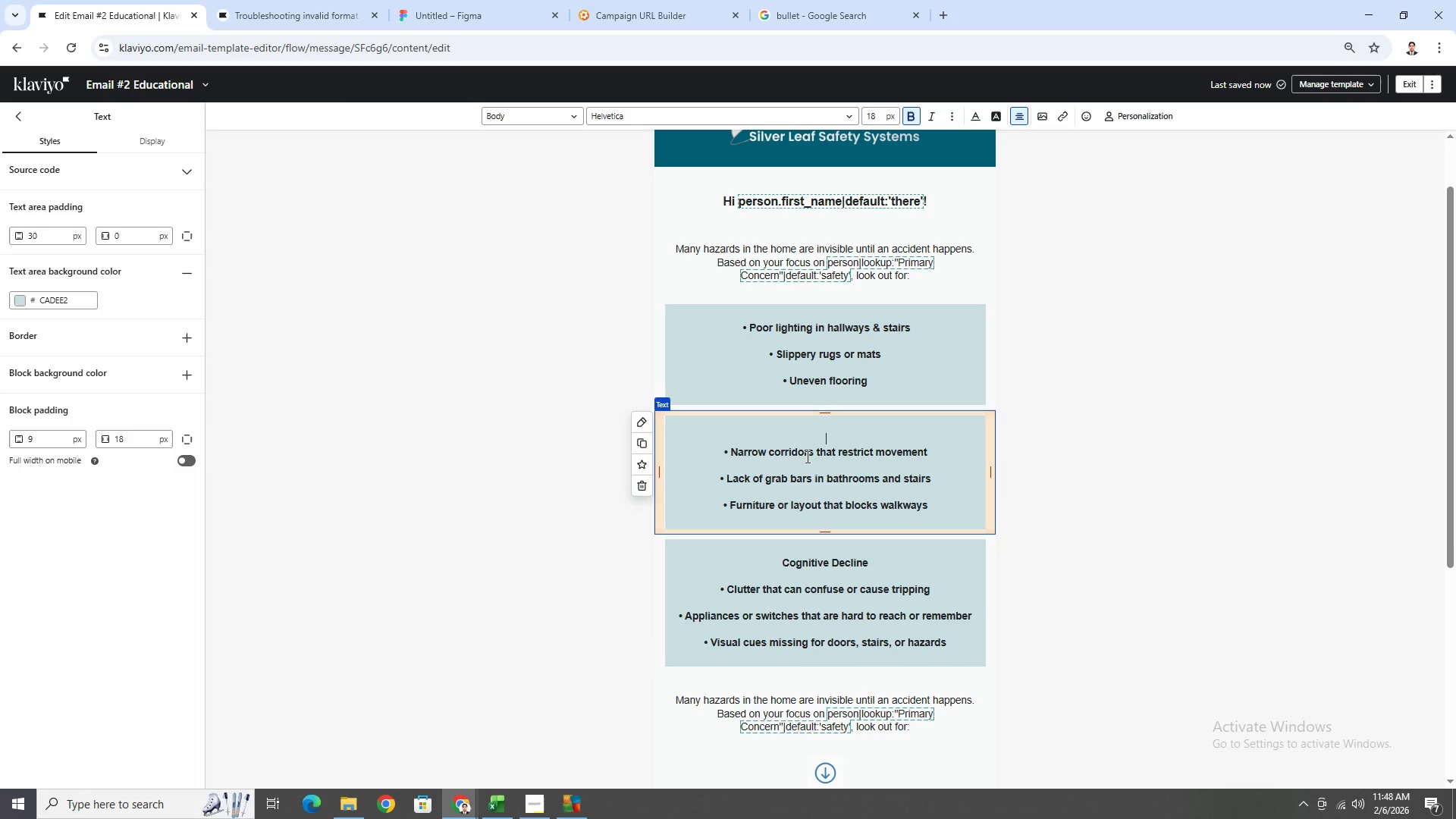 
key(Backspace)
 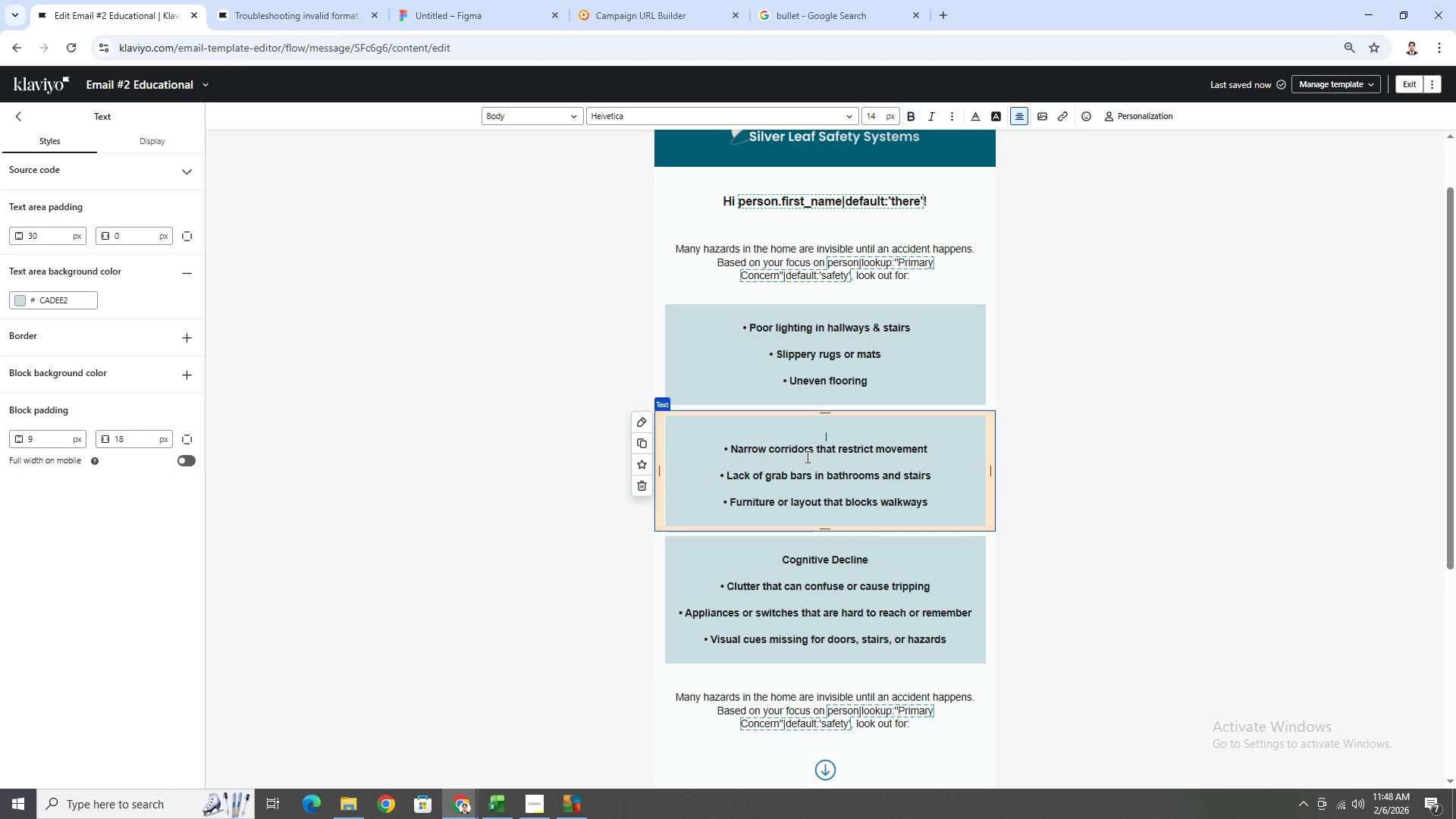 
key(Backspace)
 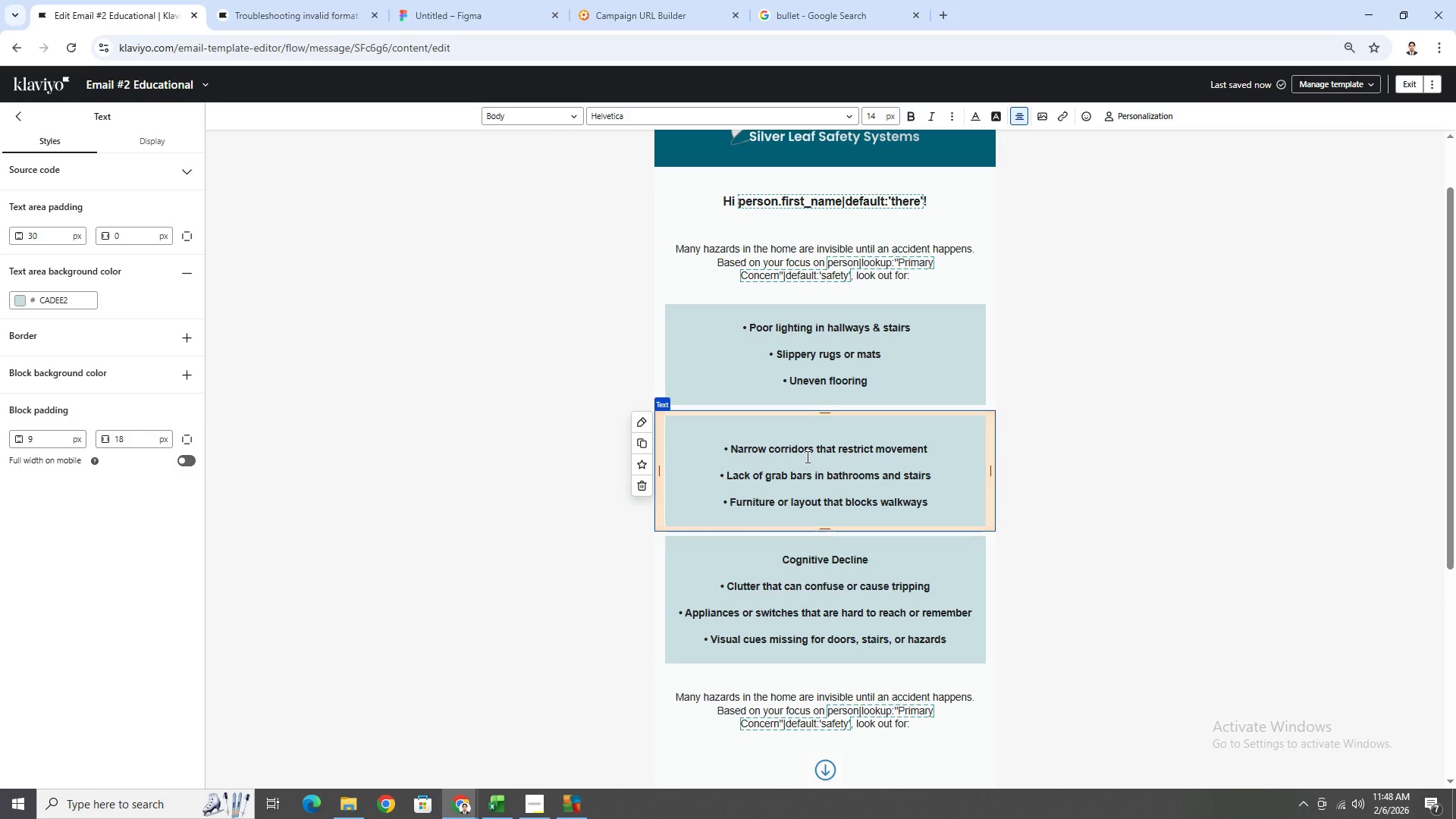 
key(Backspace)
 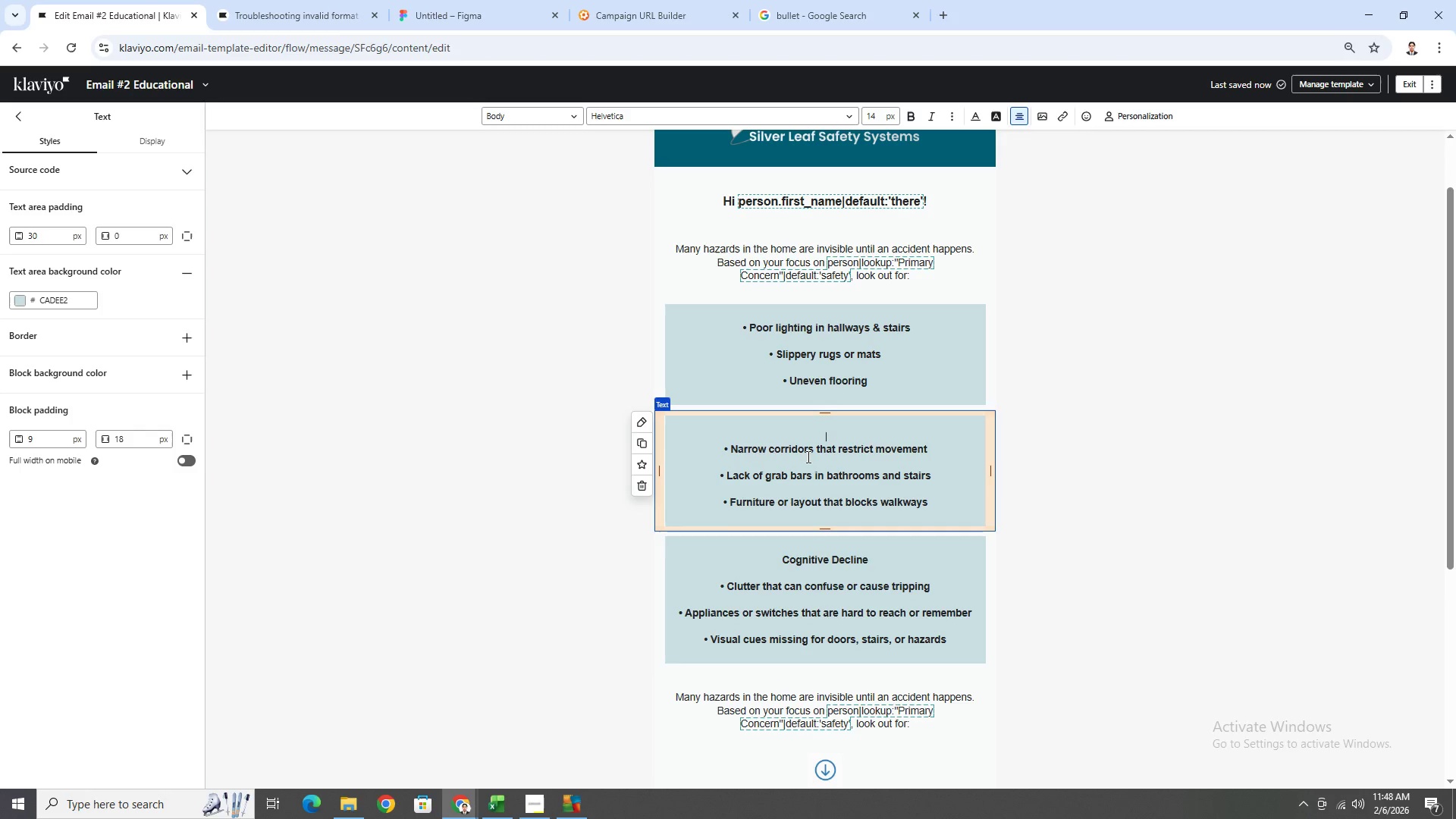 
key(Delete)
 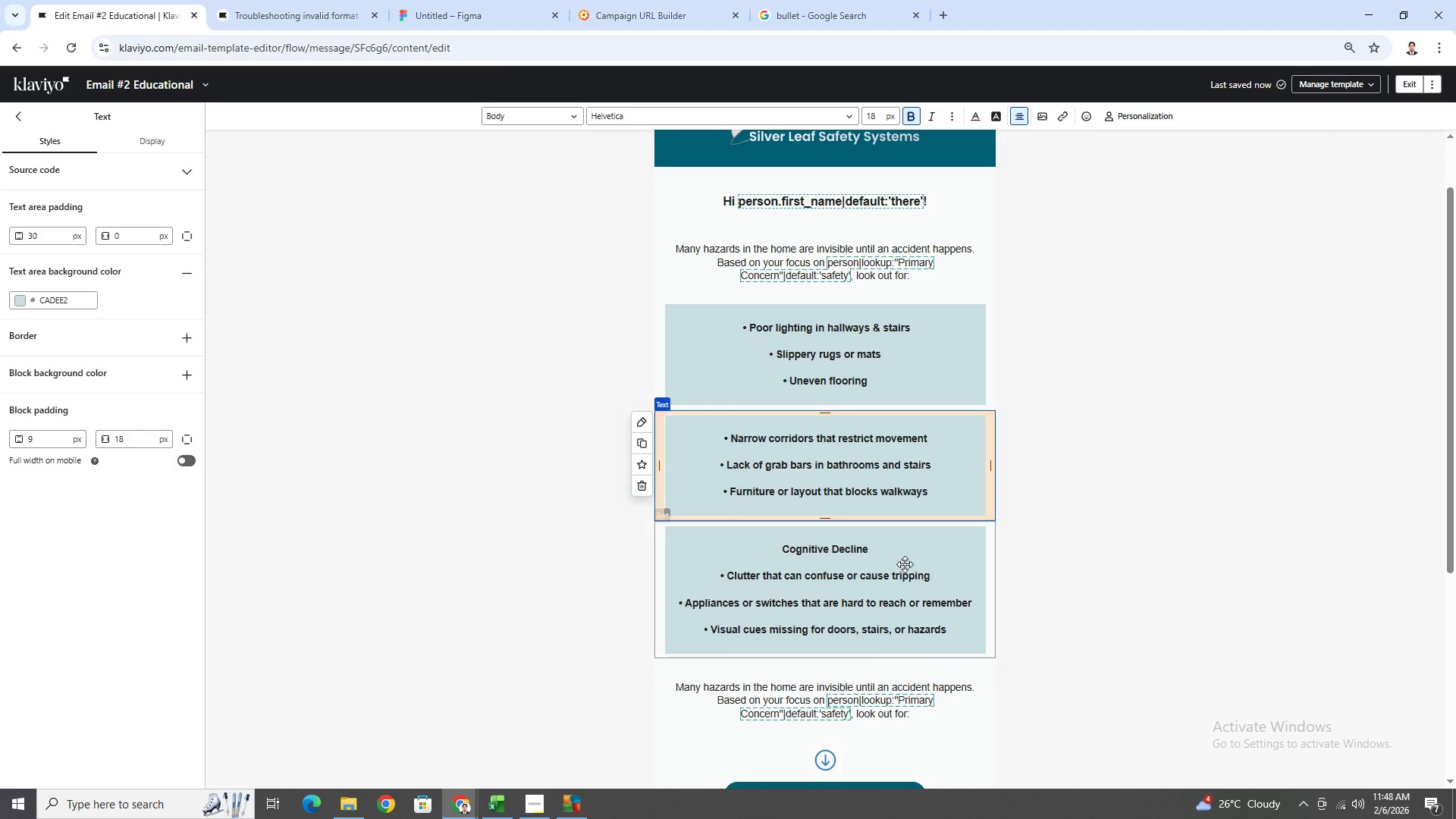 
double_click([895, 564])
 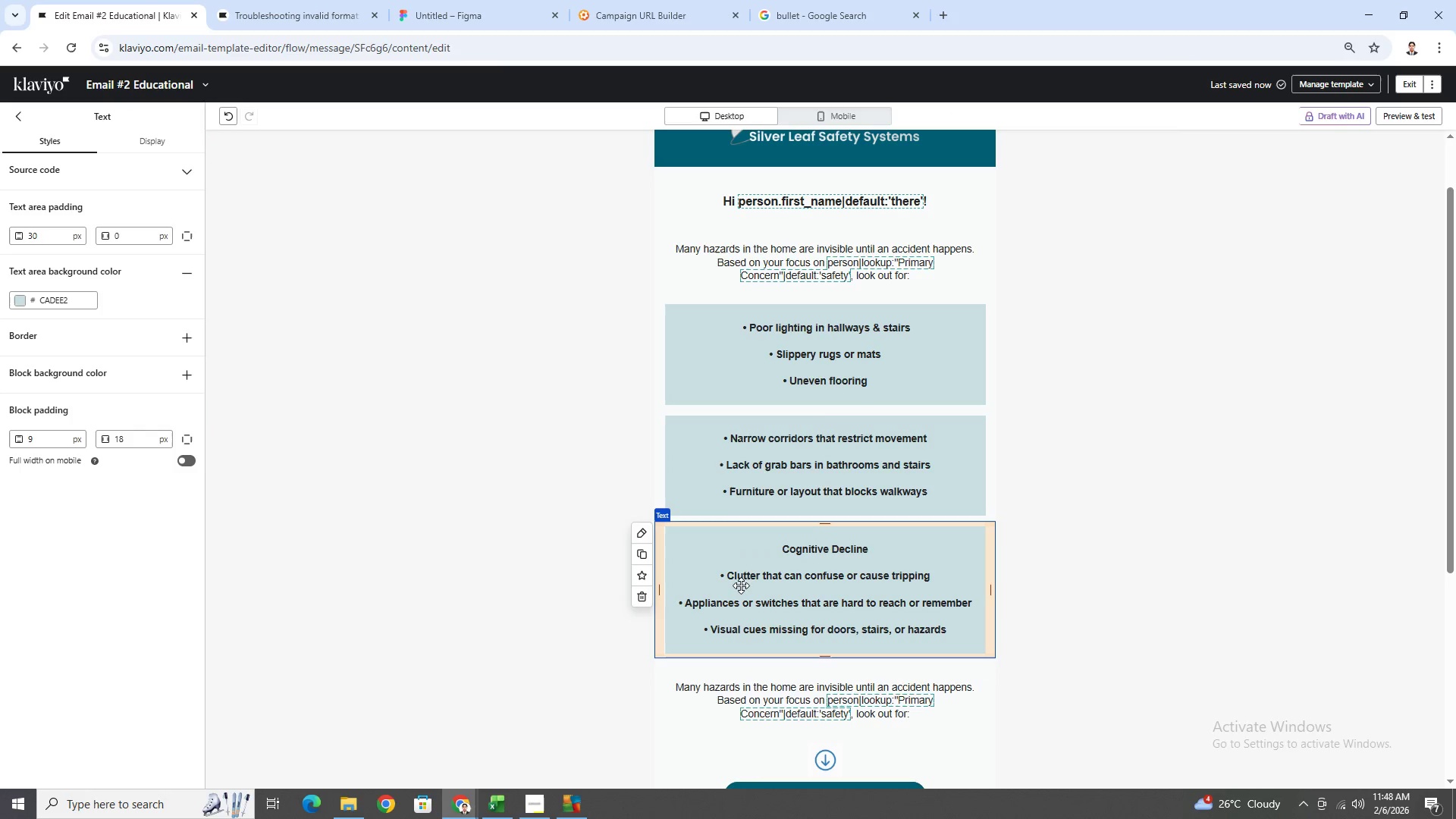 
double_click([723, 573])
 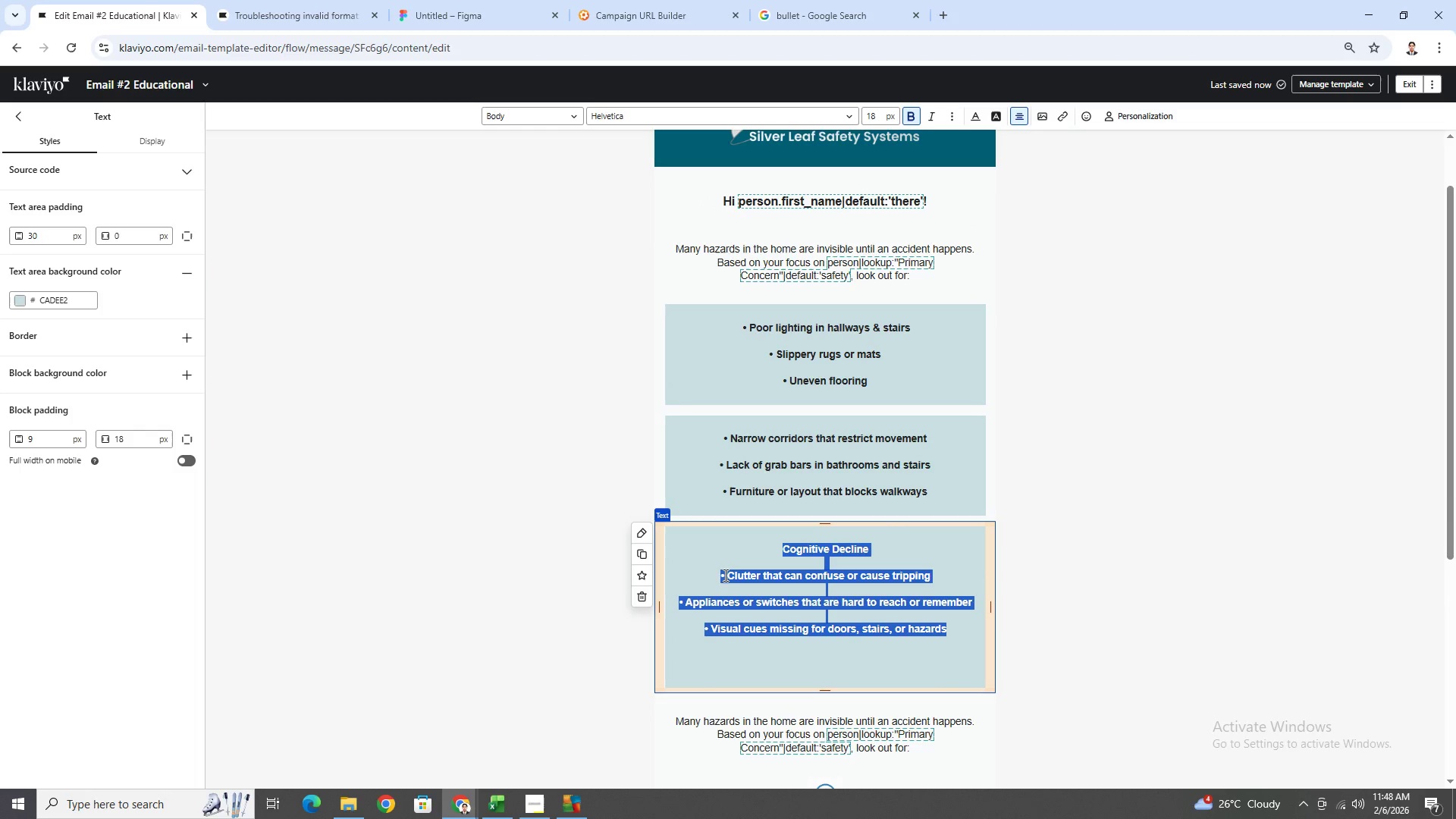 
left_click([722, 575])
 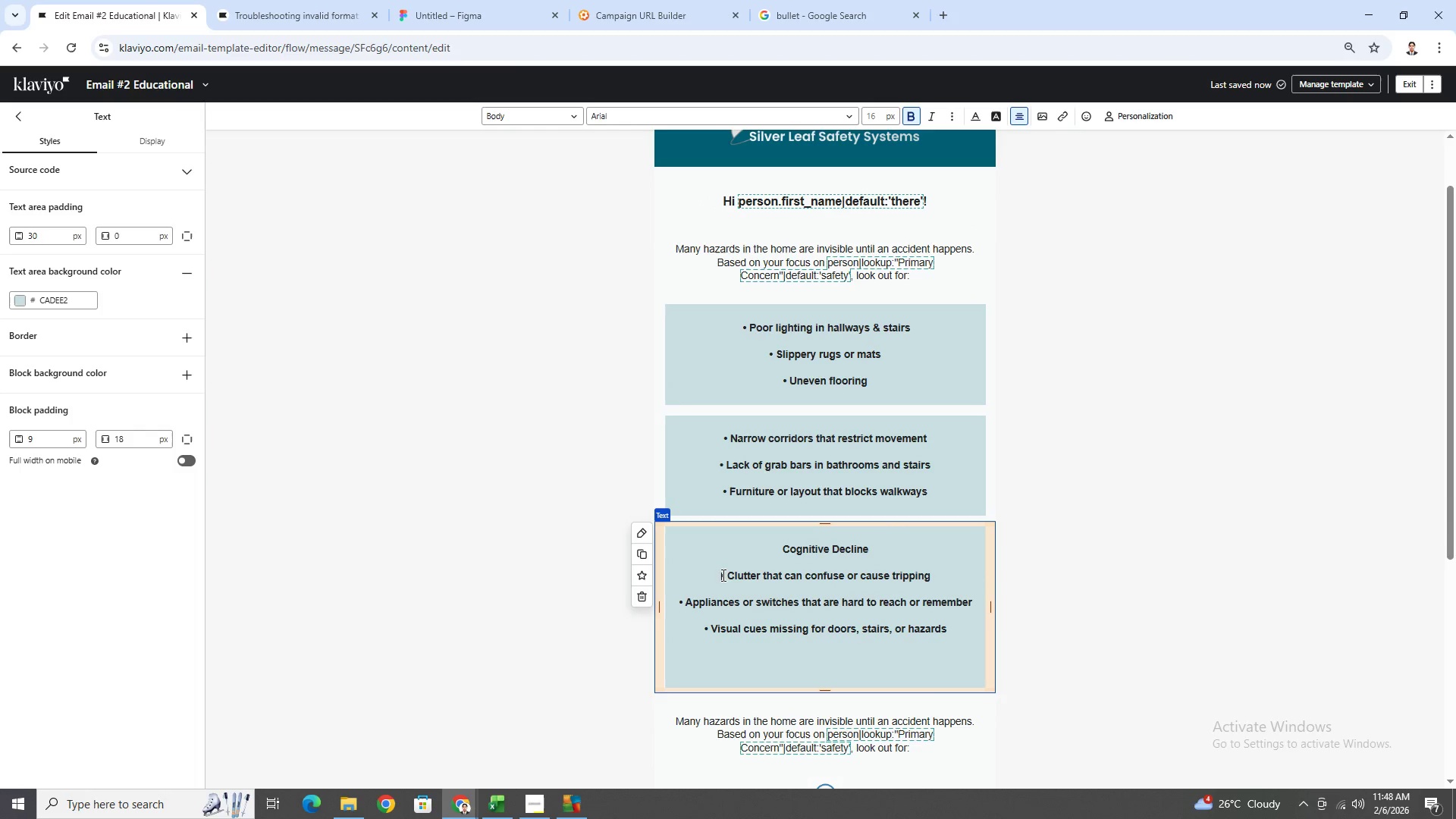 
key(Backspace)
 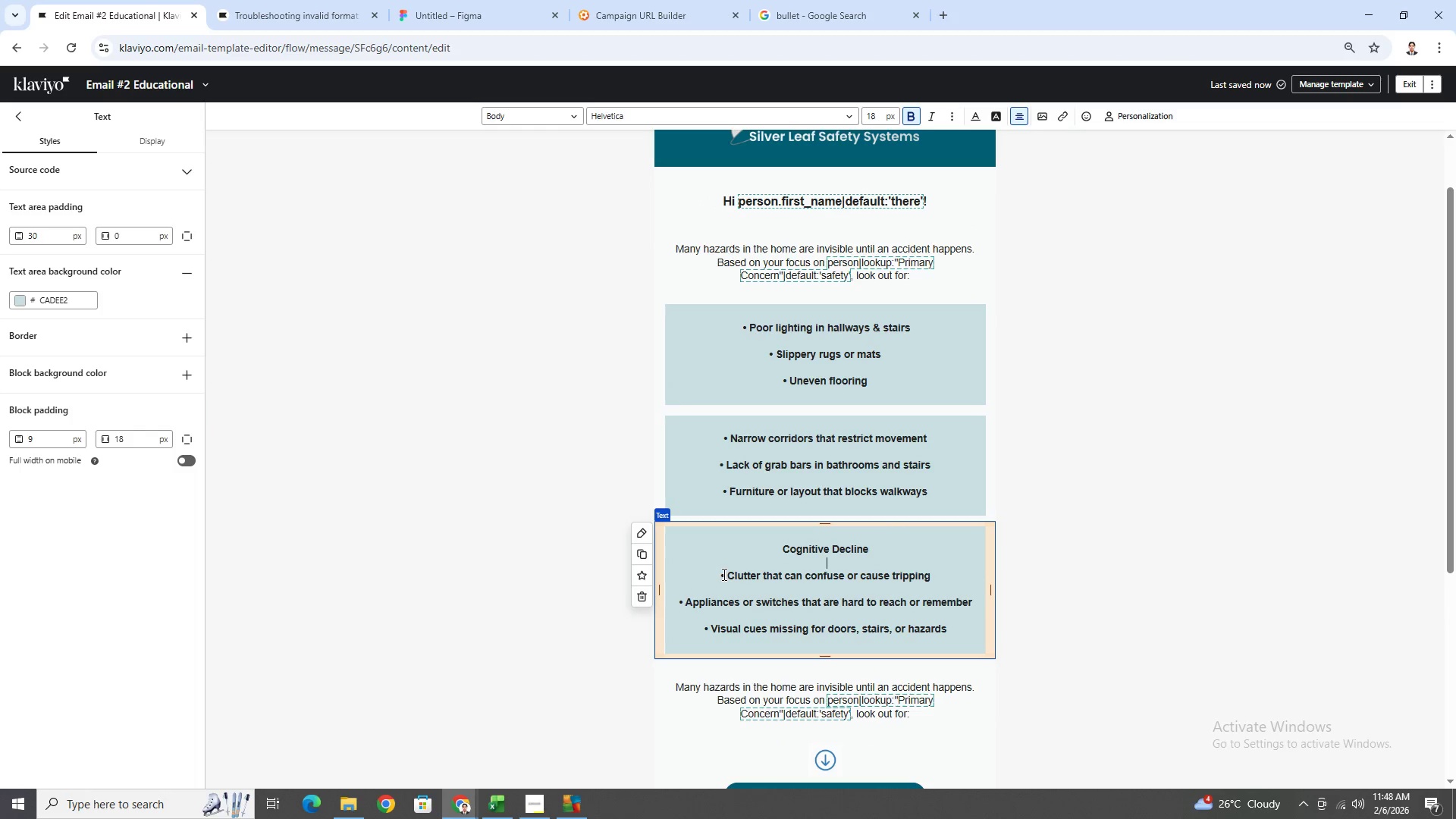 
key(Backspace)
 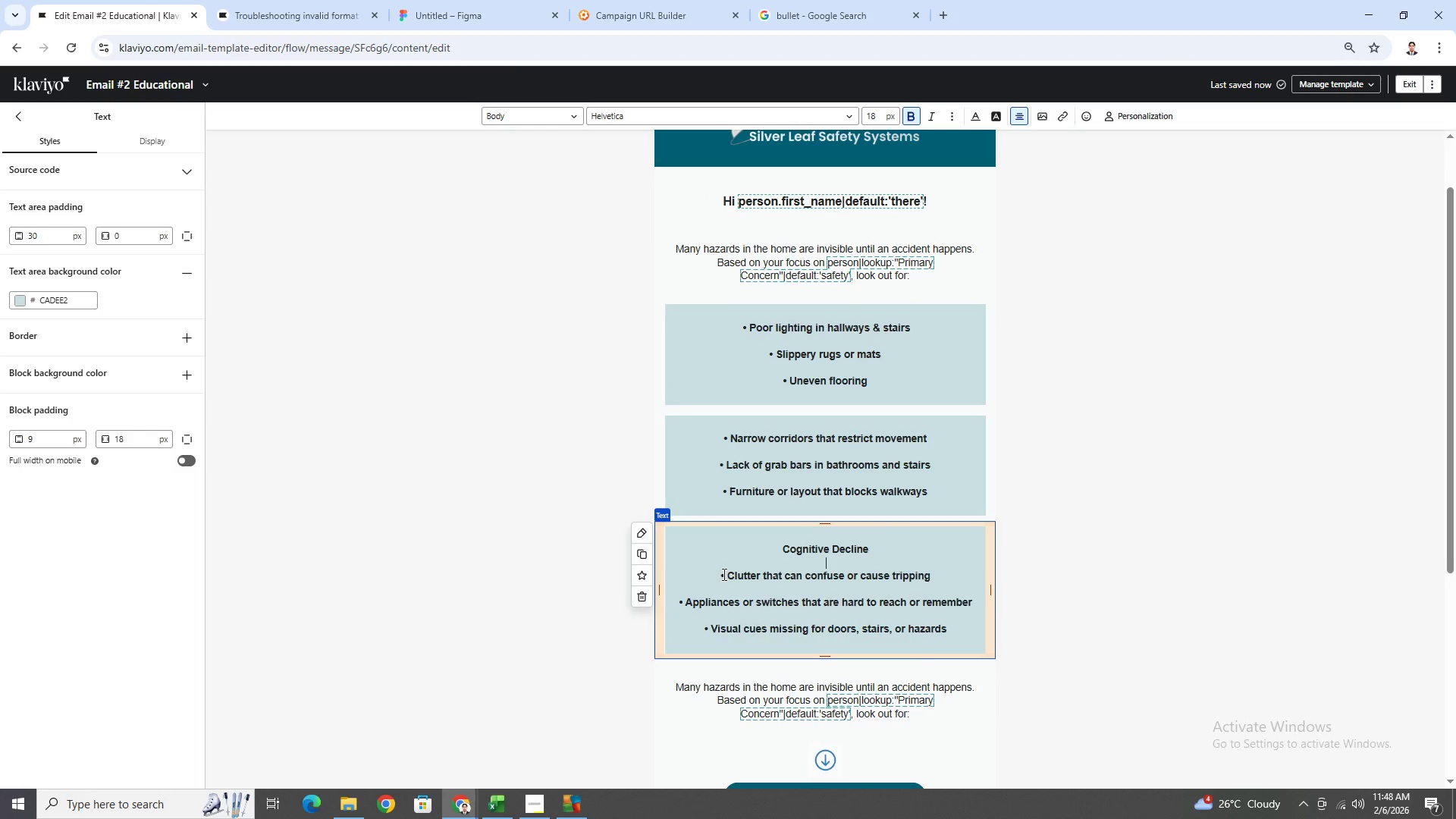 
key(Backspace)
 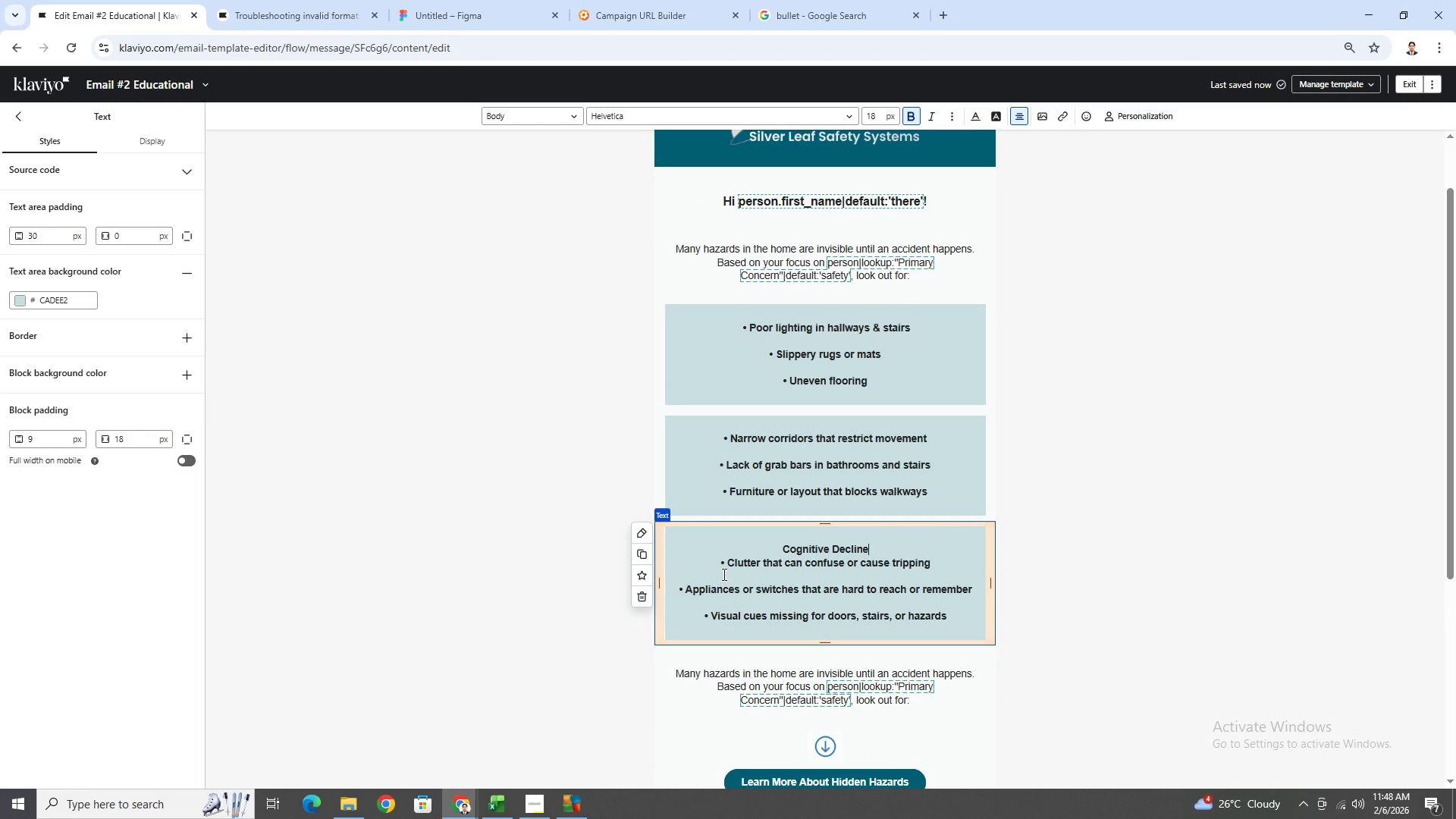 
hold_key(key=Backspace, duration=1.45)
 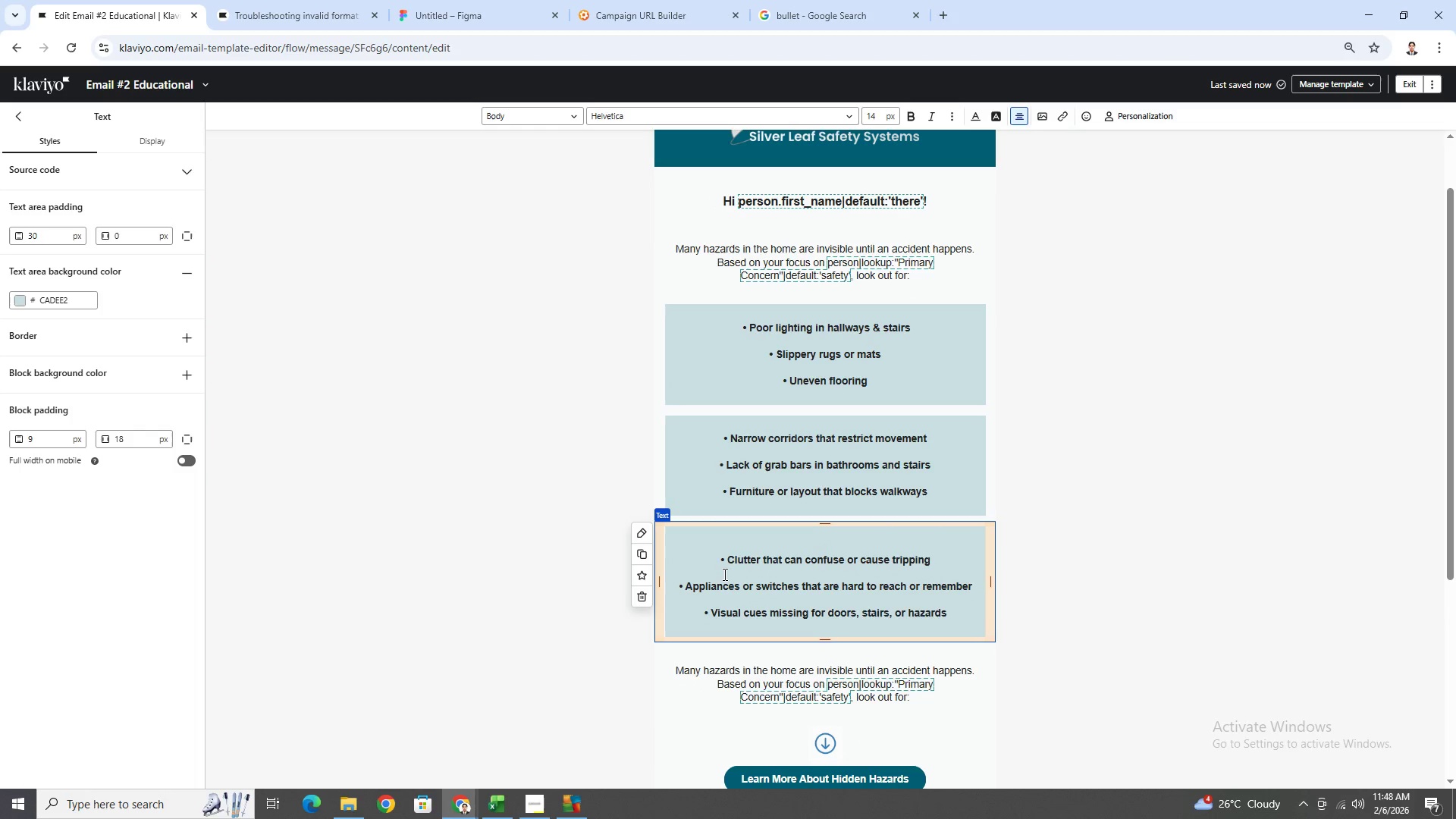 
key(Delete)
 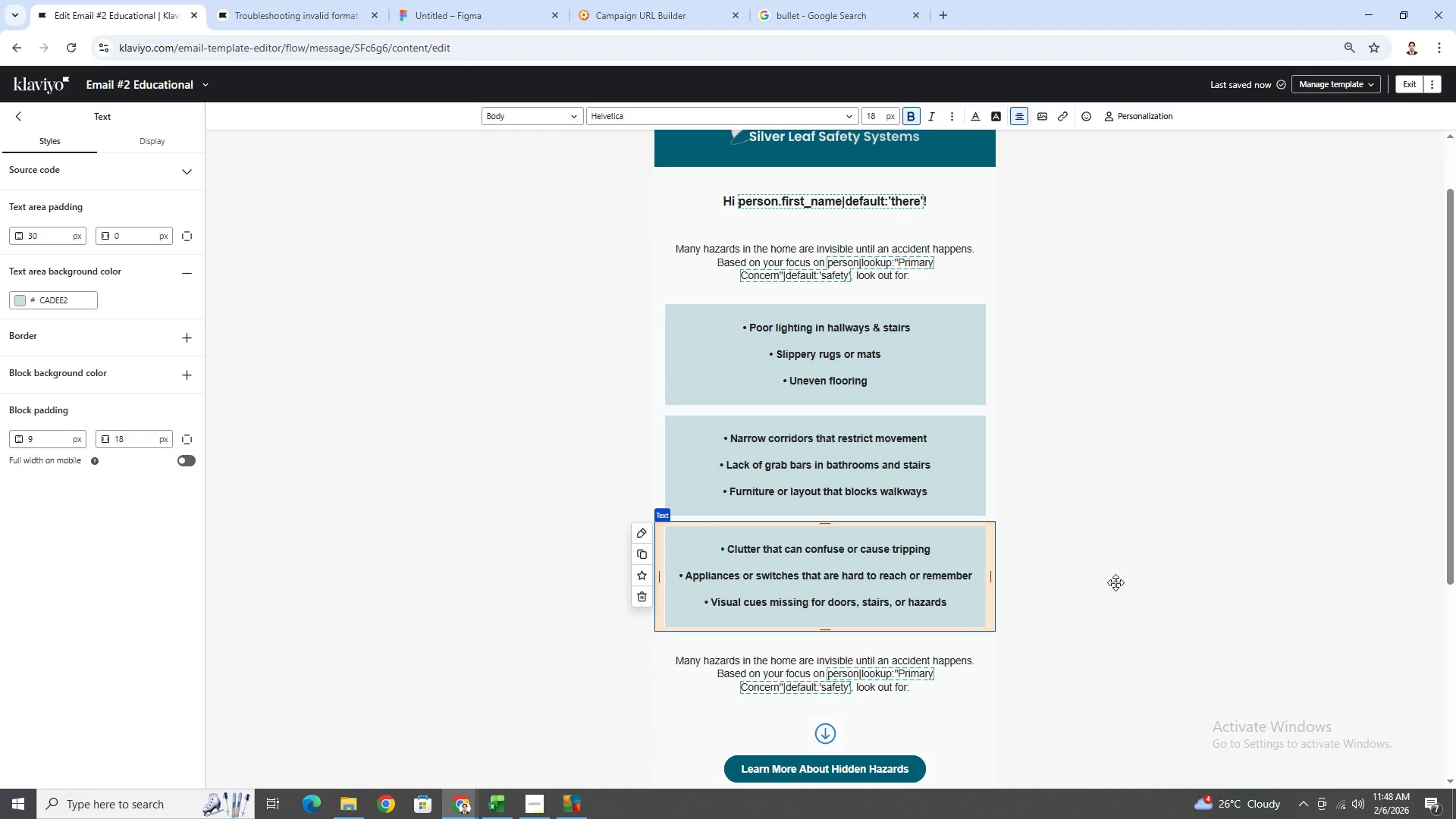 
left_click([1253, 567])
 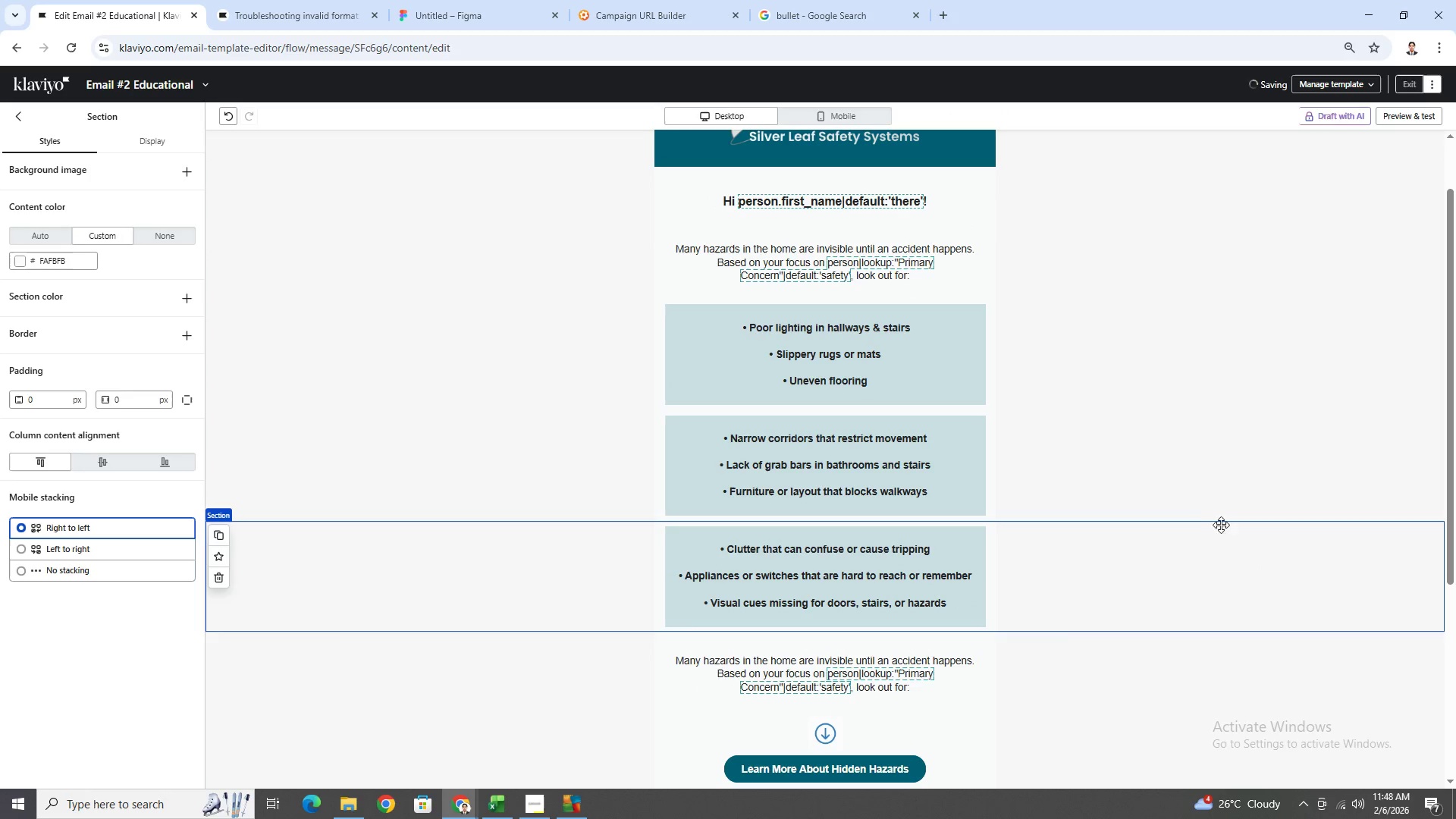 
left_click([1168, 441])
 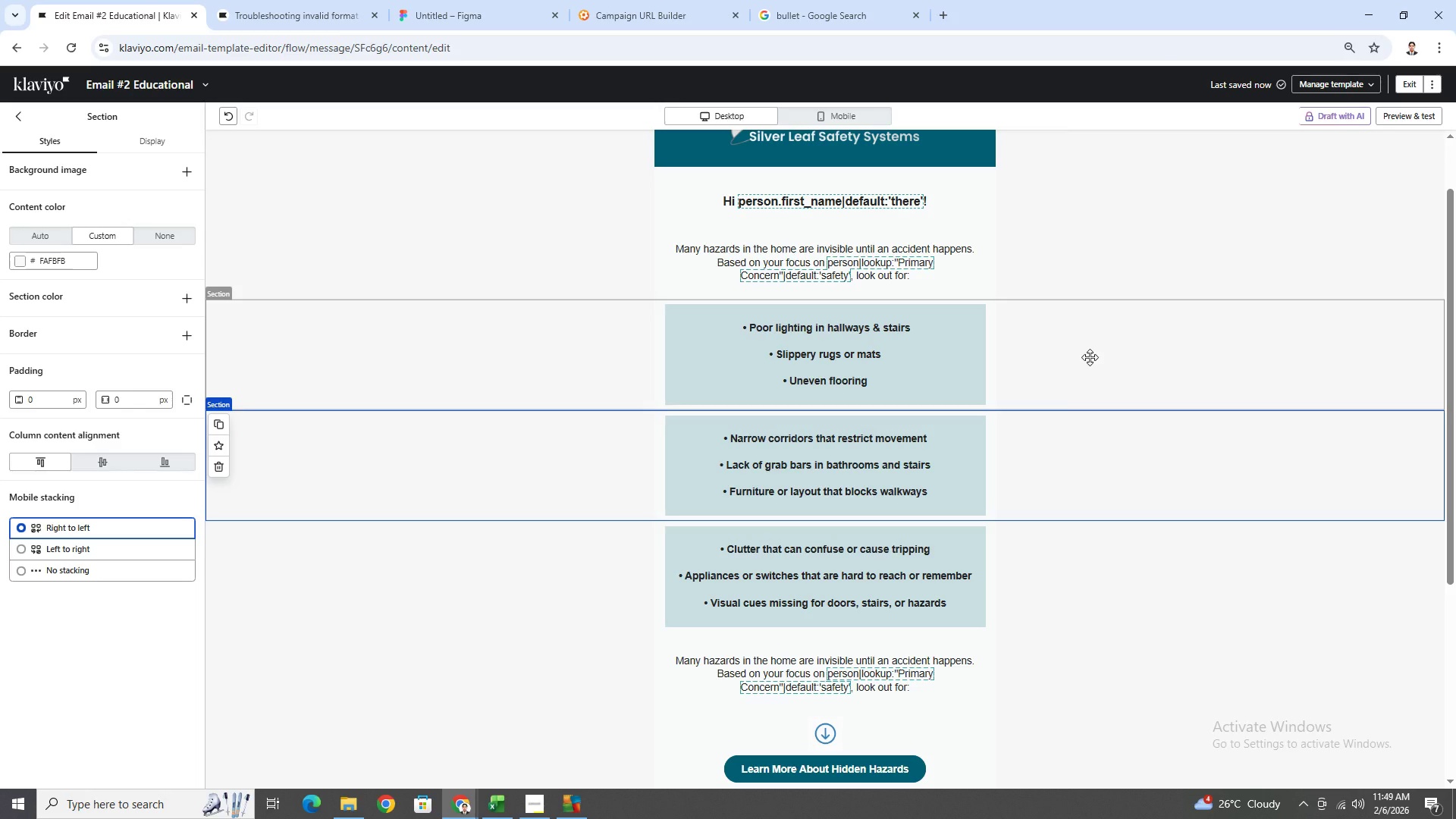 
left_click([1098, 351])
 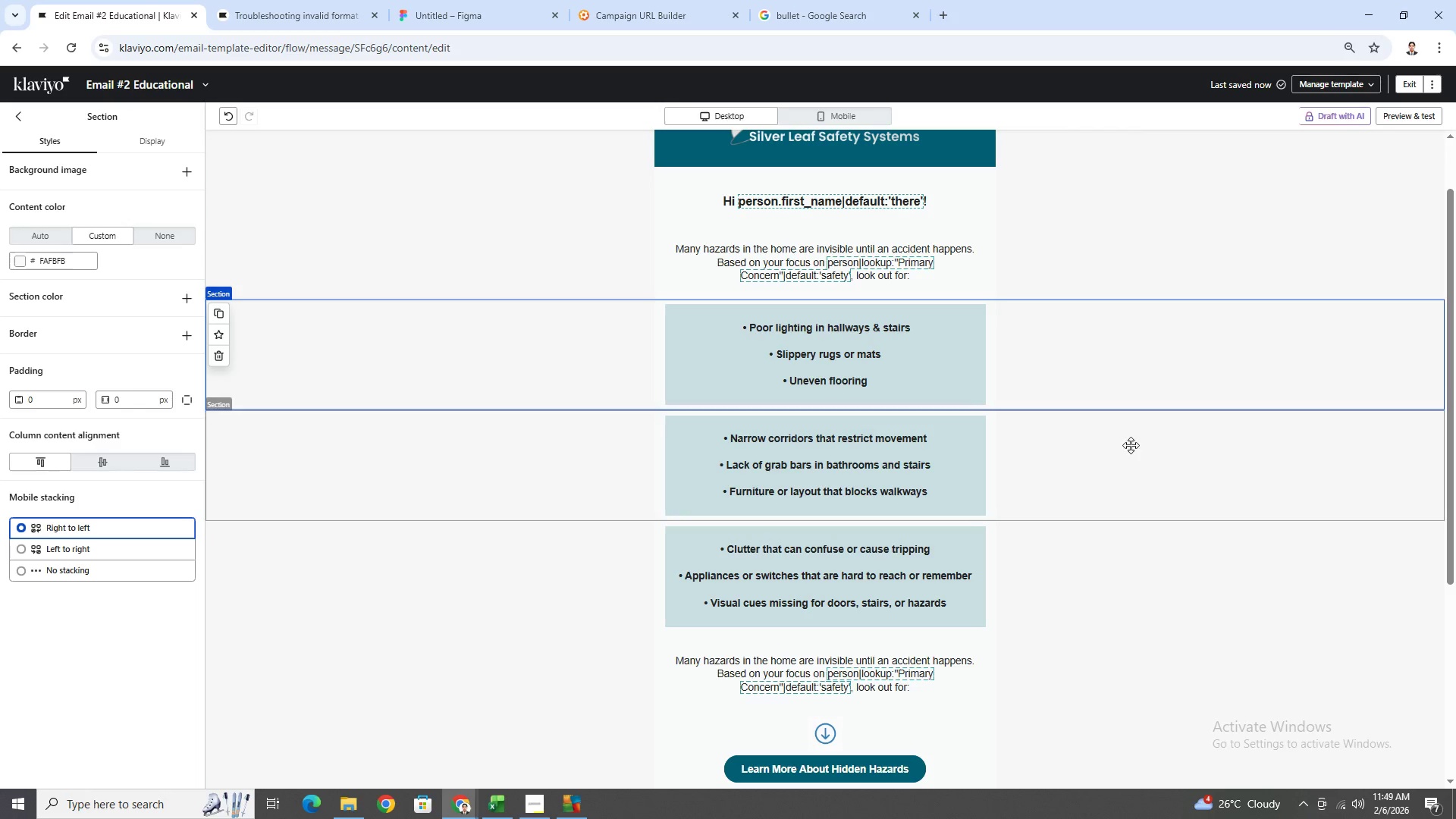 
left_click([1129, 479])
 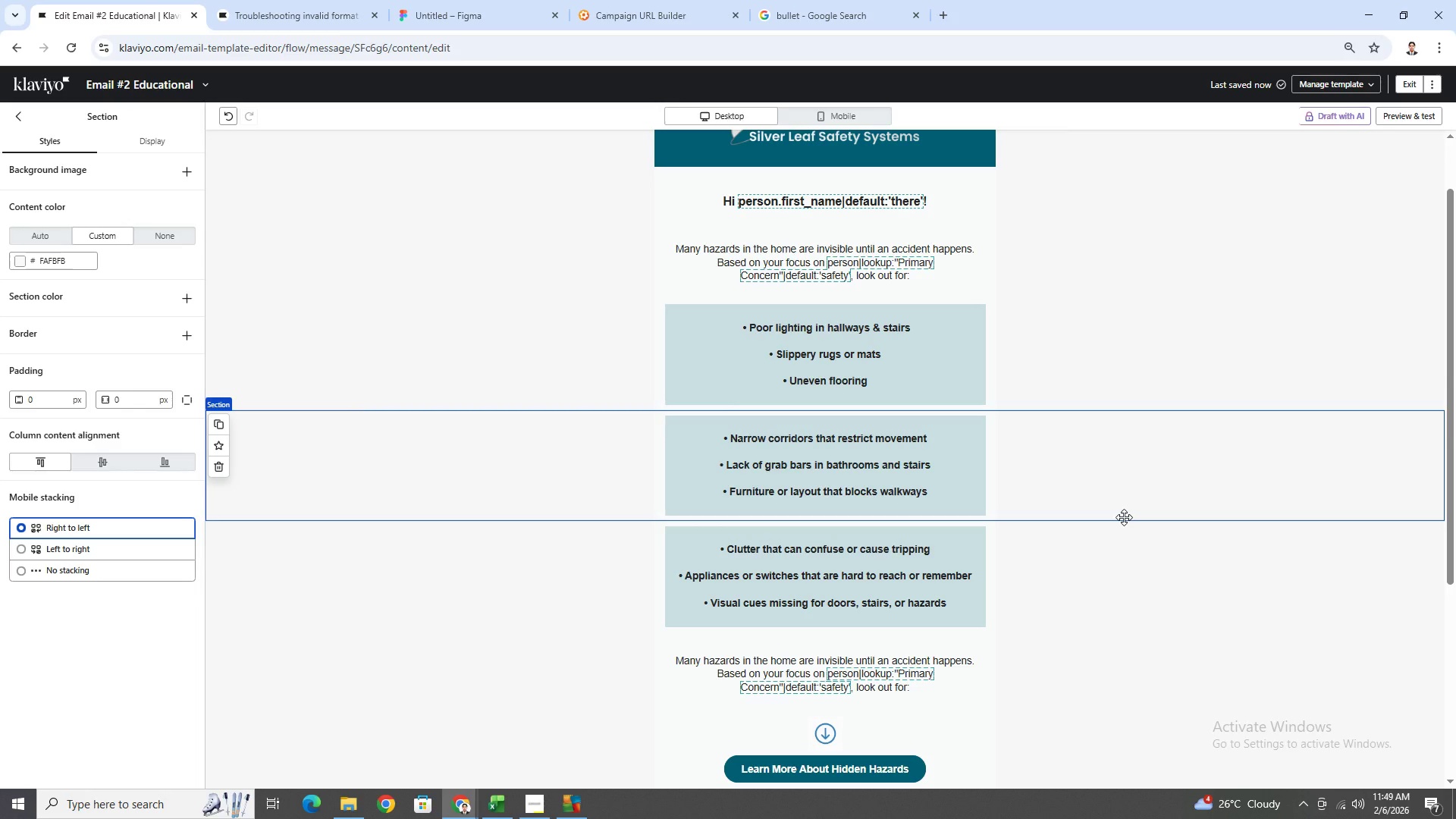 
scroll: coordinate [1125, 518], scroll_direction: down, amount: 2.0
 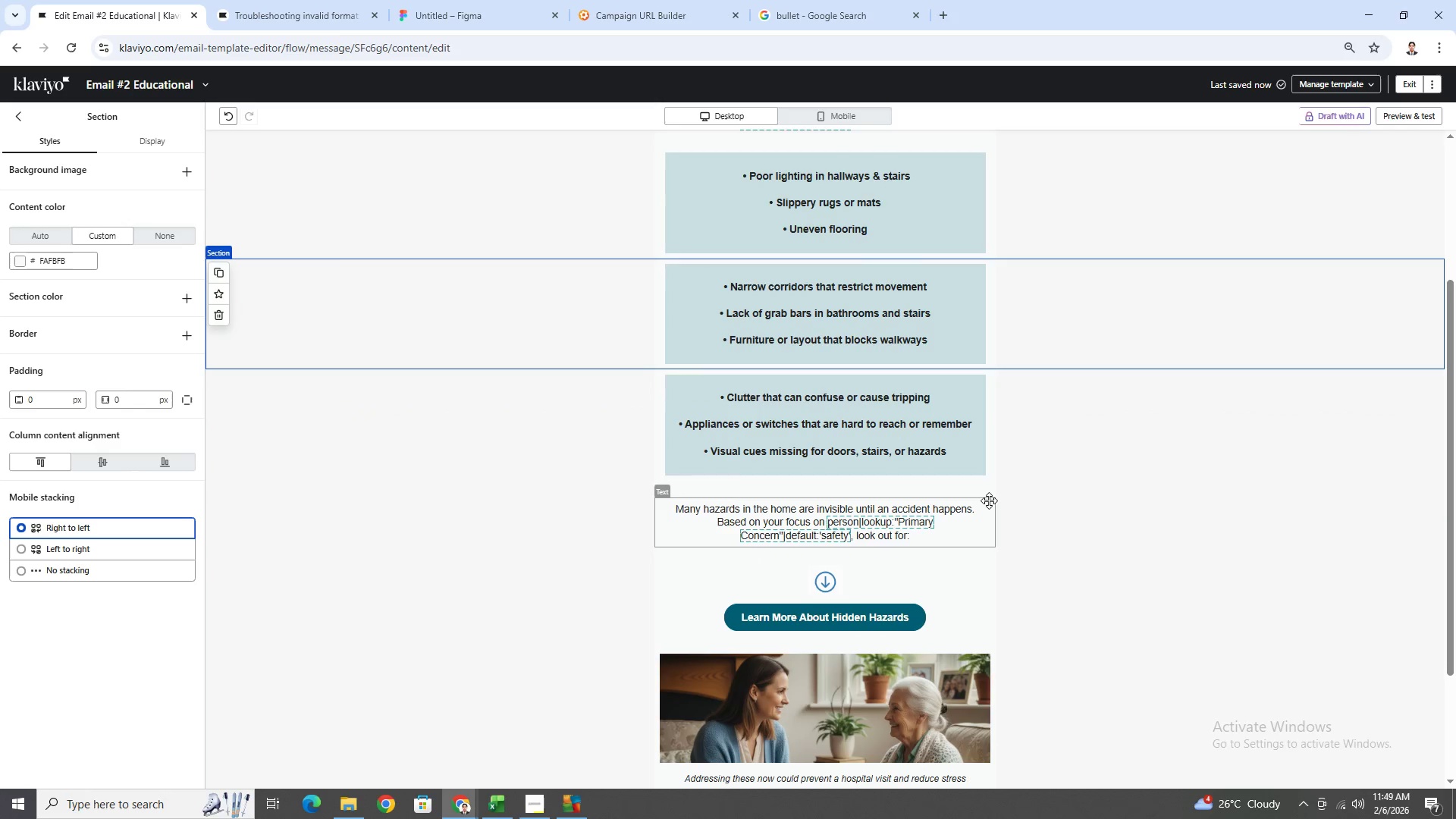 
left_click([1077, 522])
 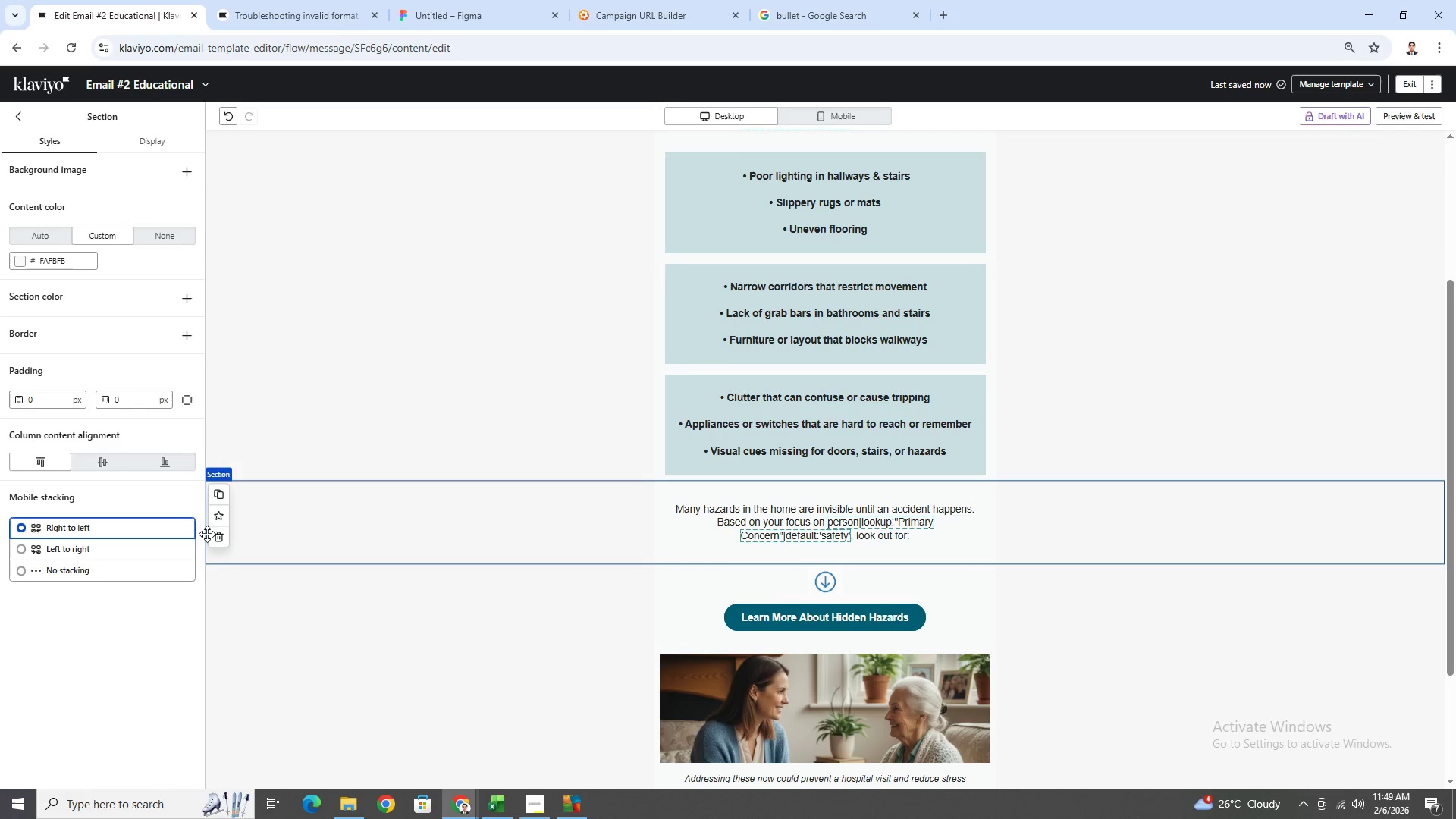 
left_click([213, 537])
 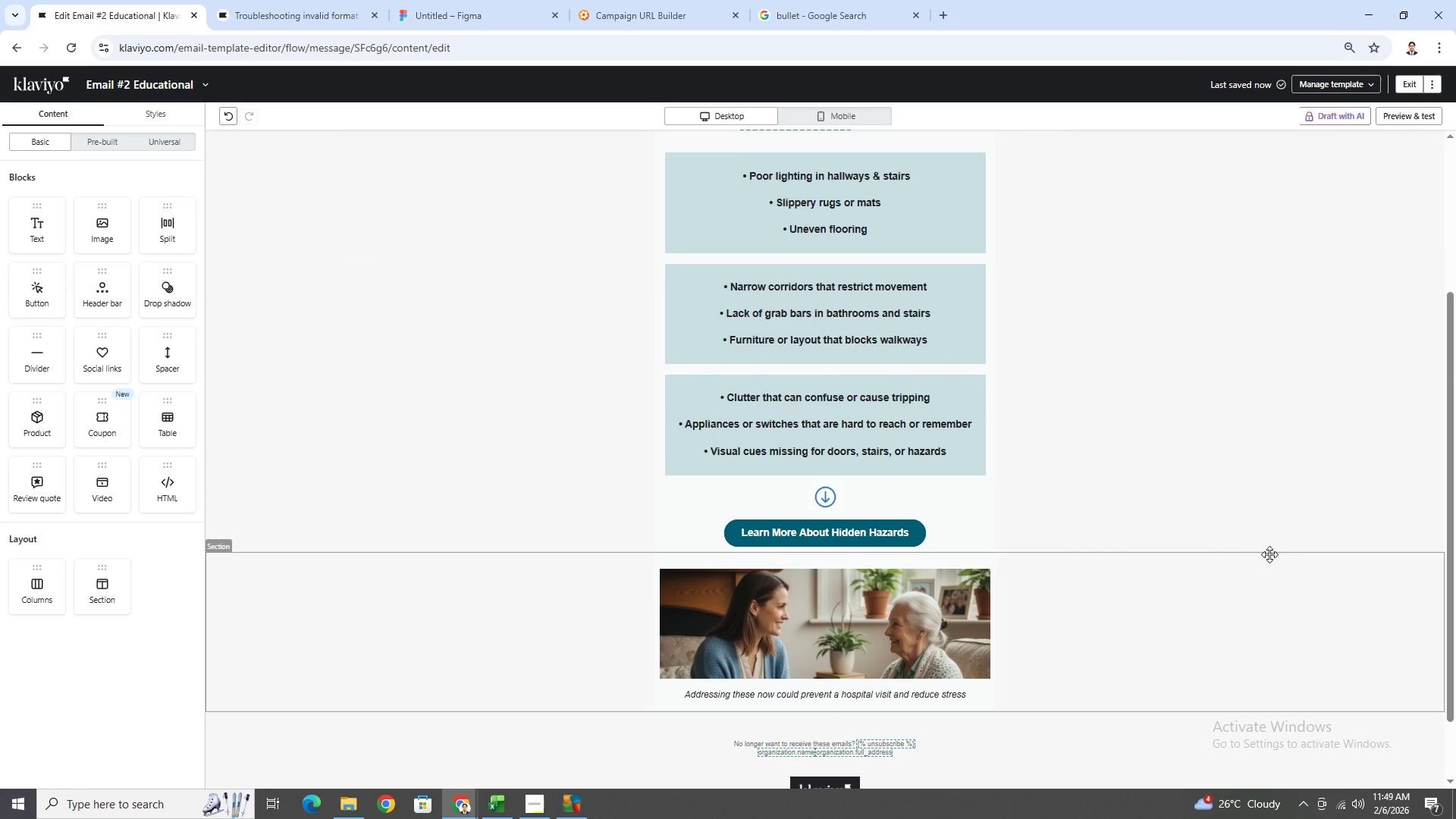 
scroll: coordinate [1152, 570], scroll_direction: up, amount: 2.0
 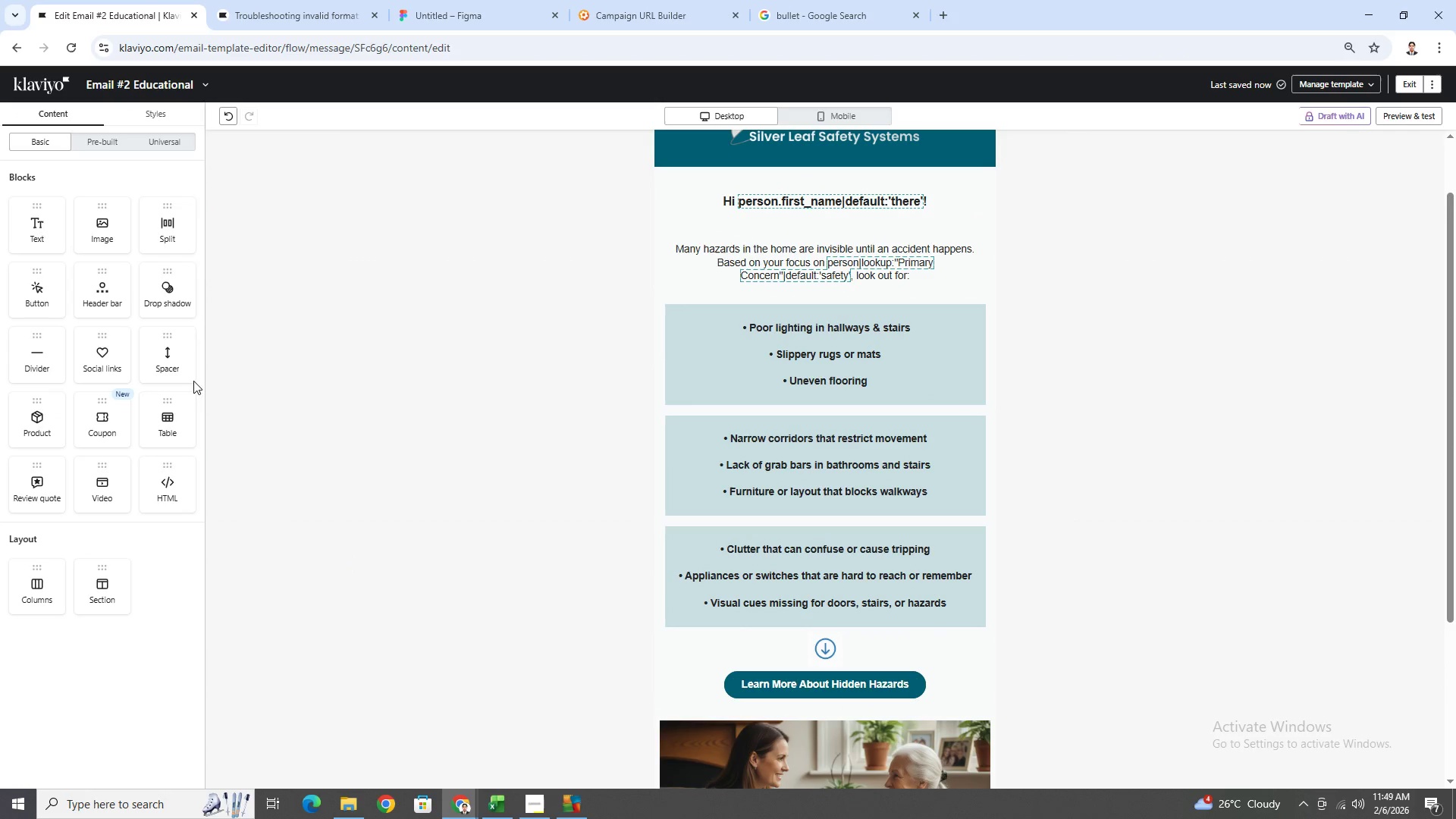 
left_click_drag(start_coordinate=[178, 355], to_coordinate=[708, 608])
 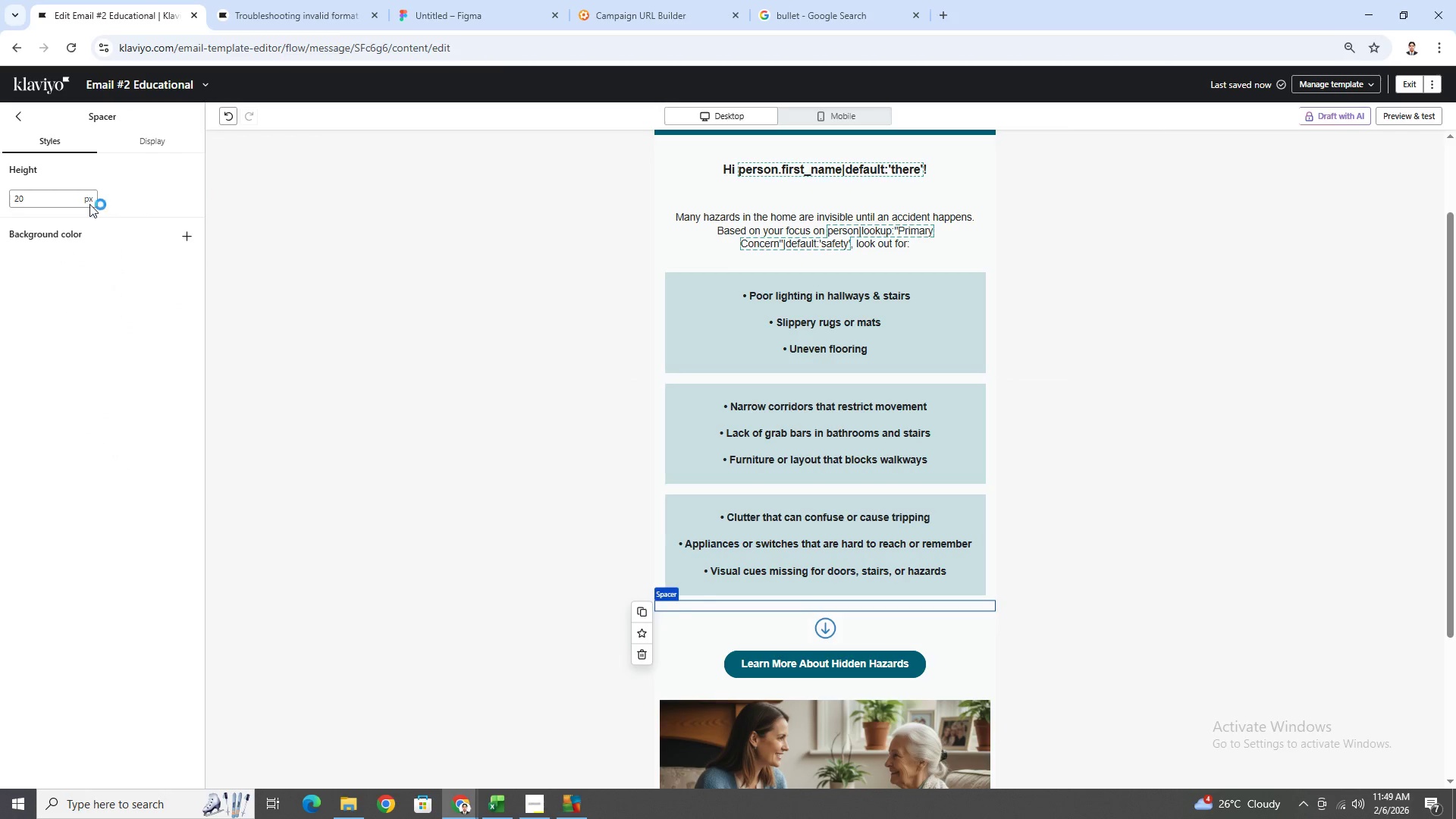 
double_click([45, 201])
 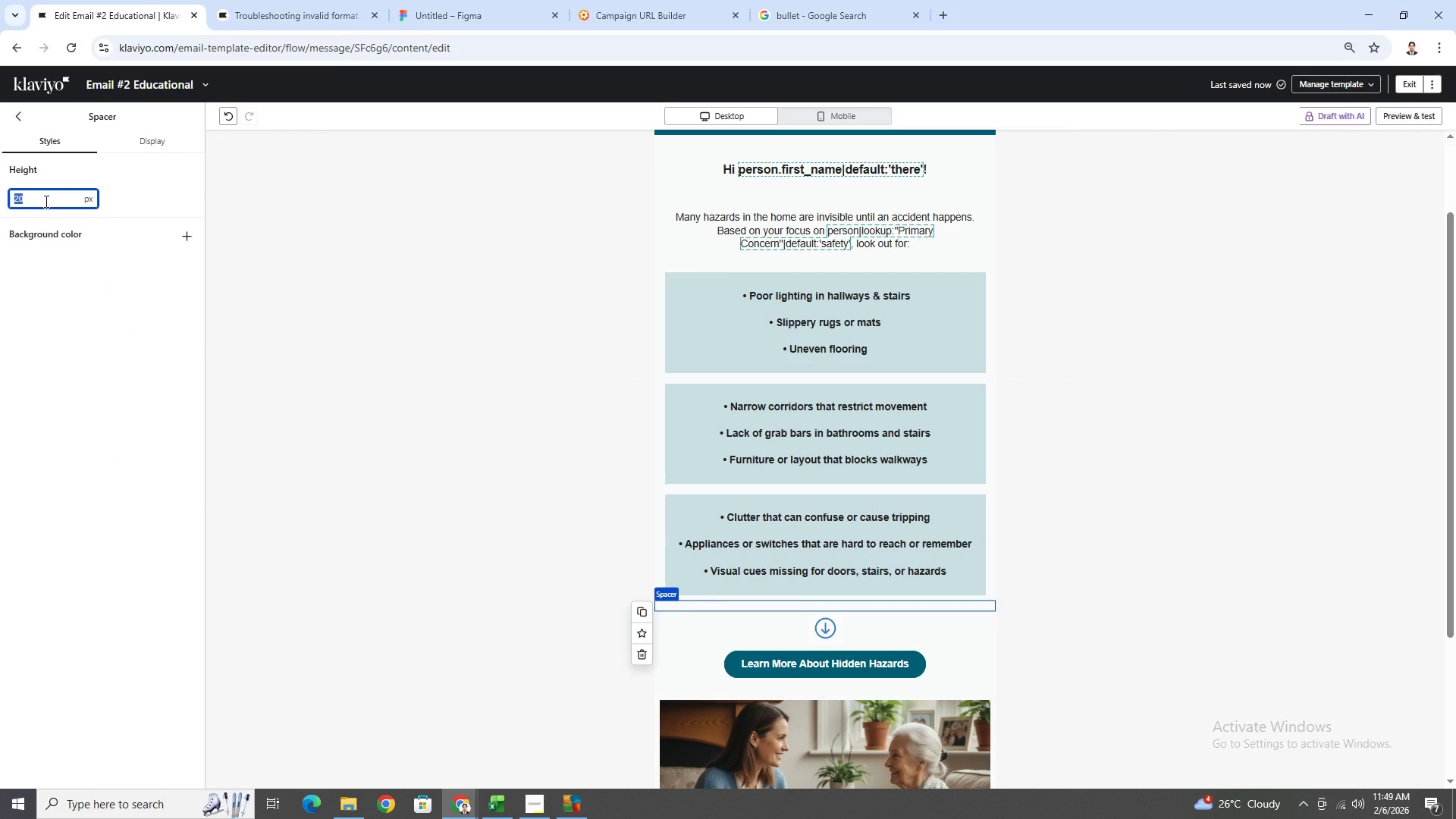 
type(40)
 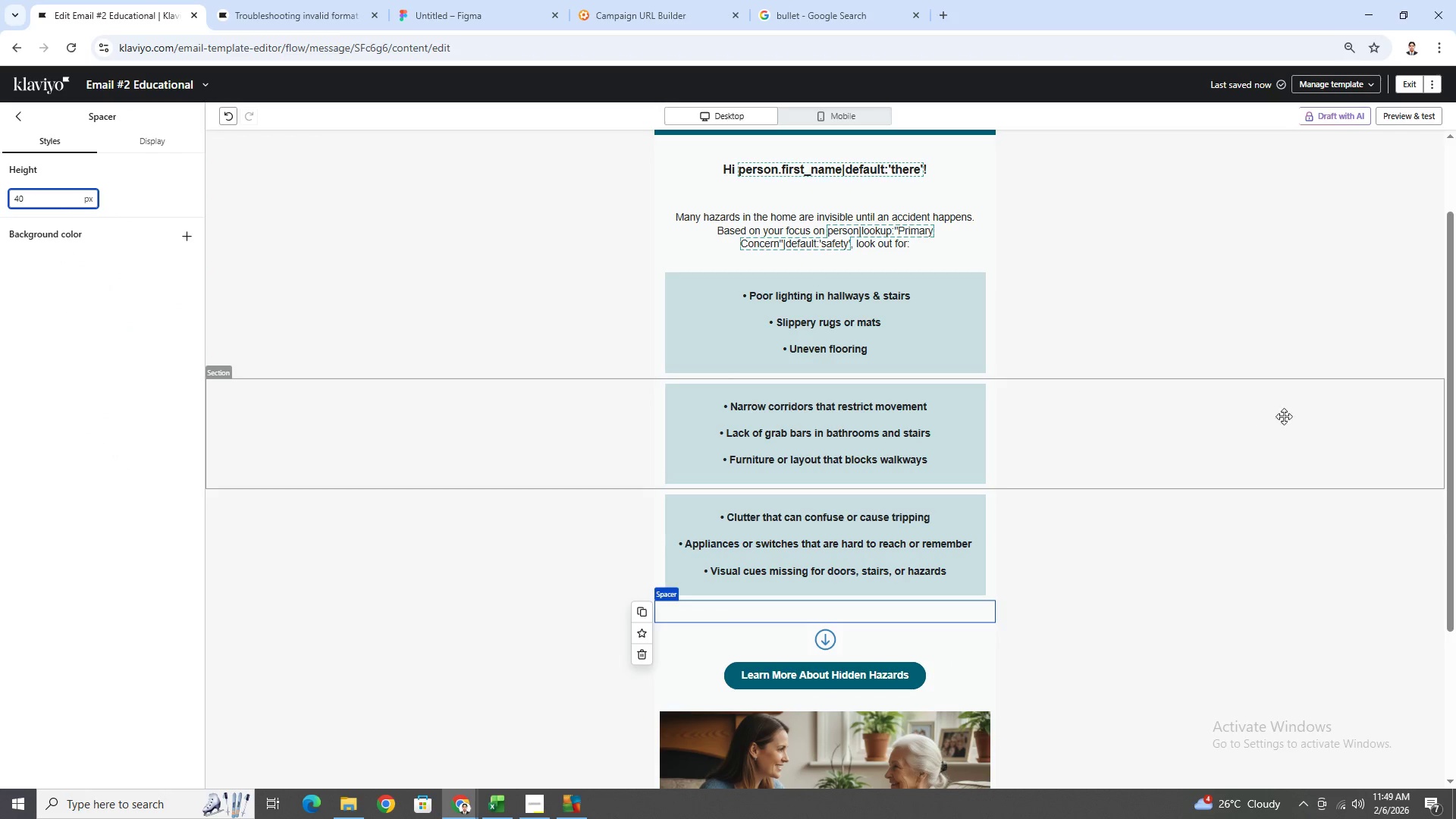 
left_click([1291, 463])
 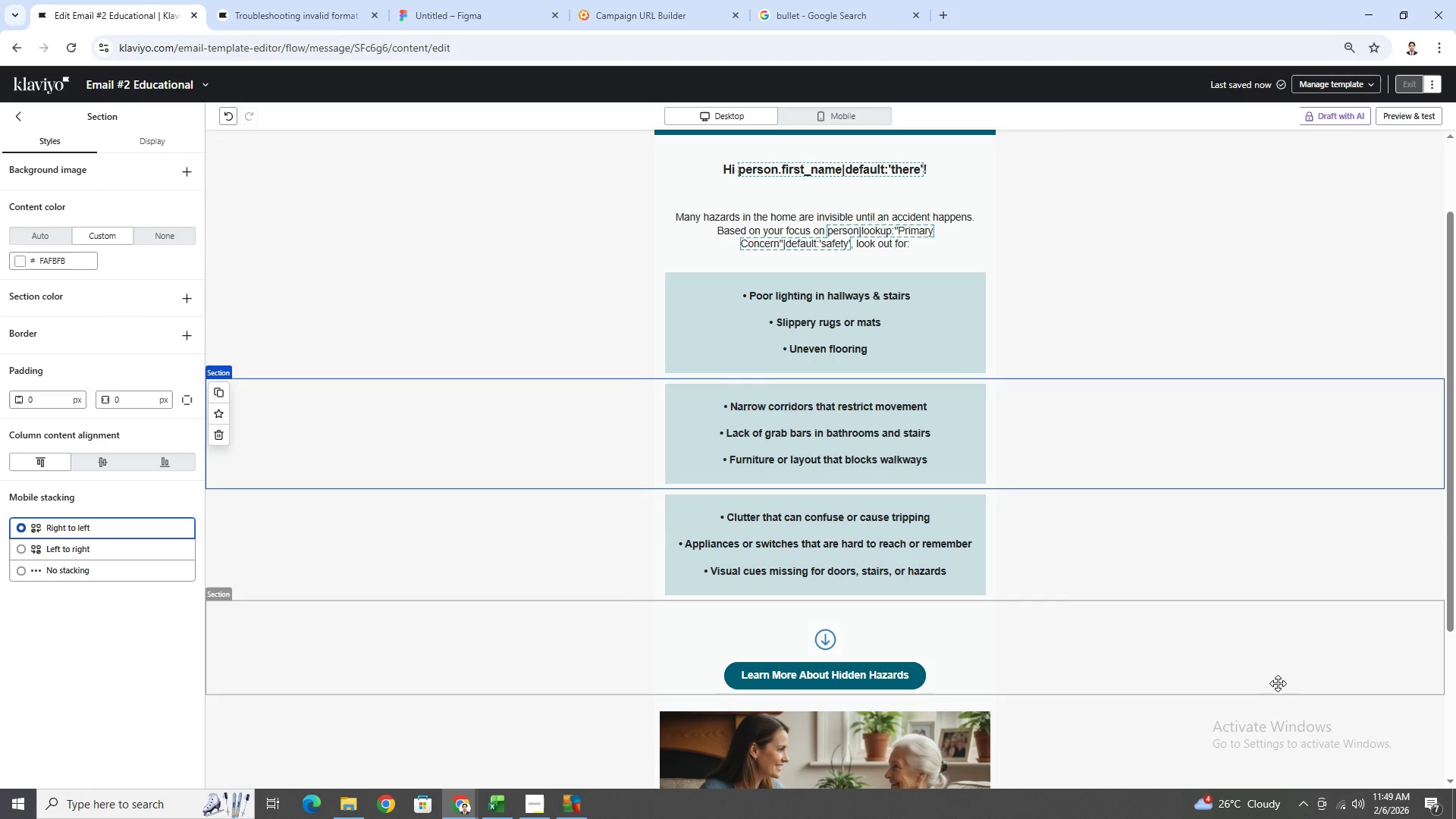 
scroll: coordinate [1294, 635], scroll_direction: down, amount: 3.0
 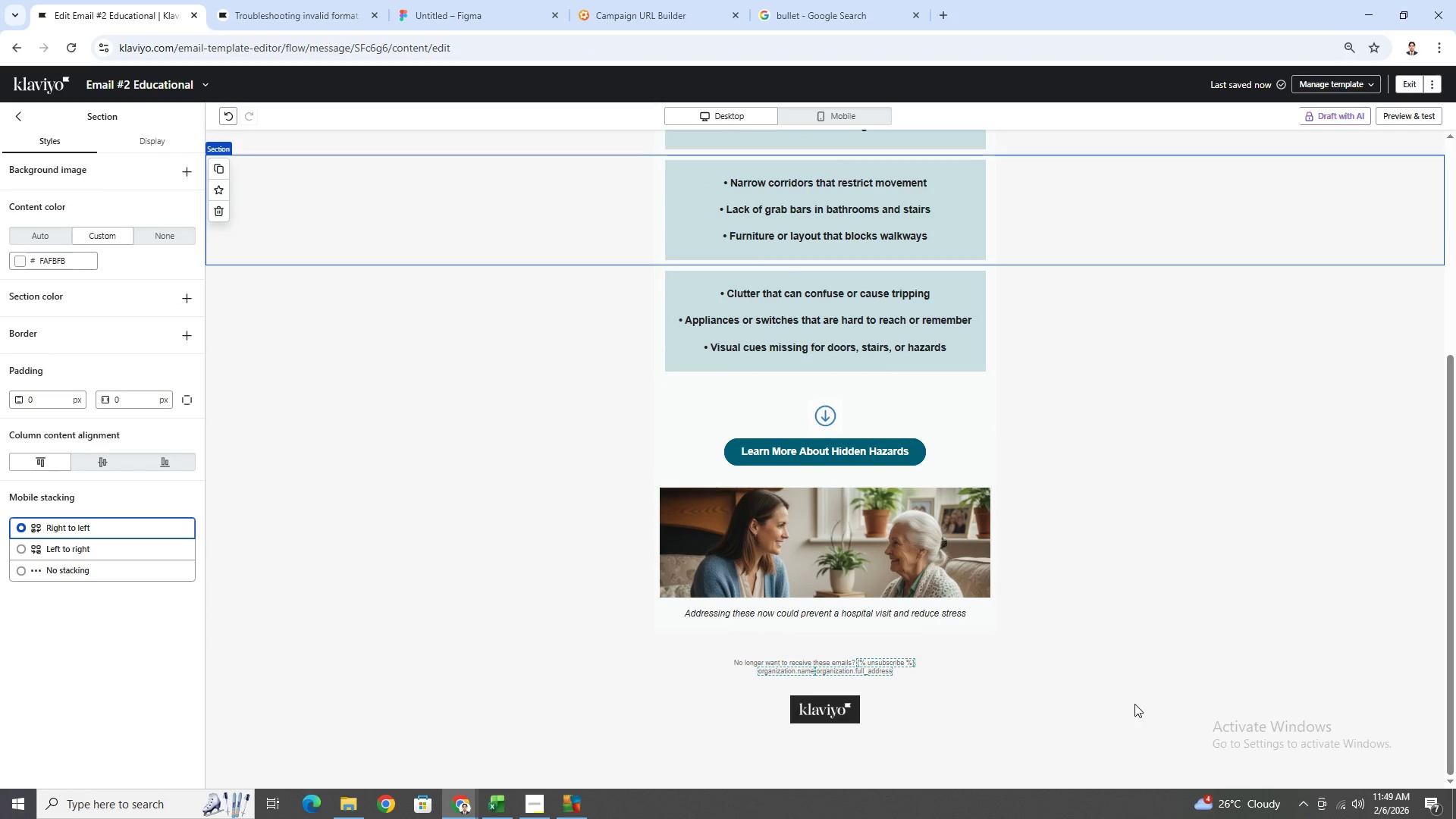 
scroll: coordinate [1153, 669], scroll_direction: up, amount: 2.0
 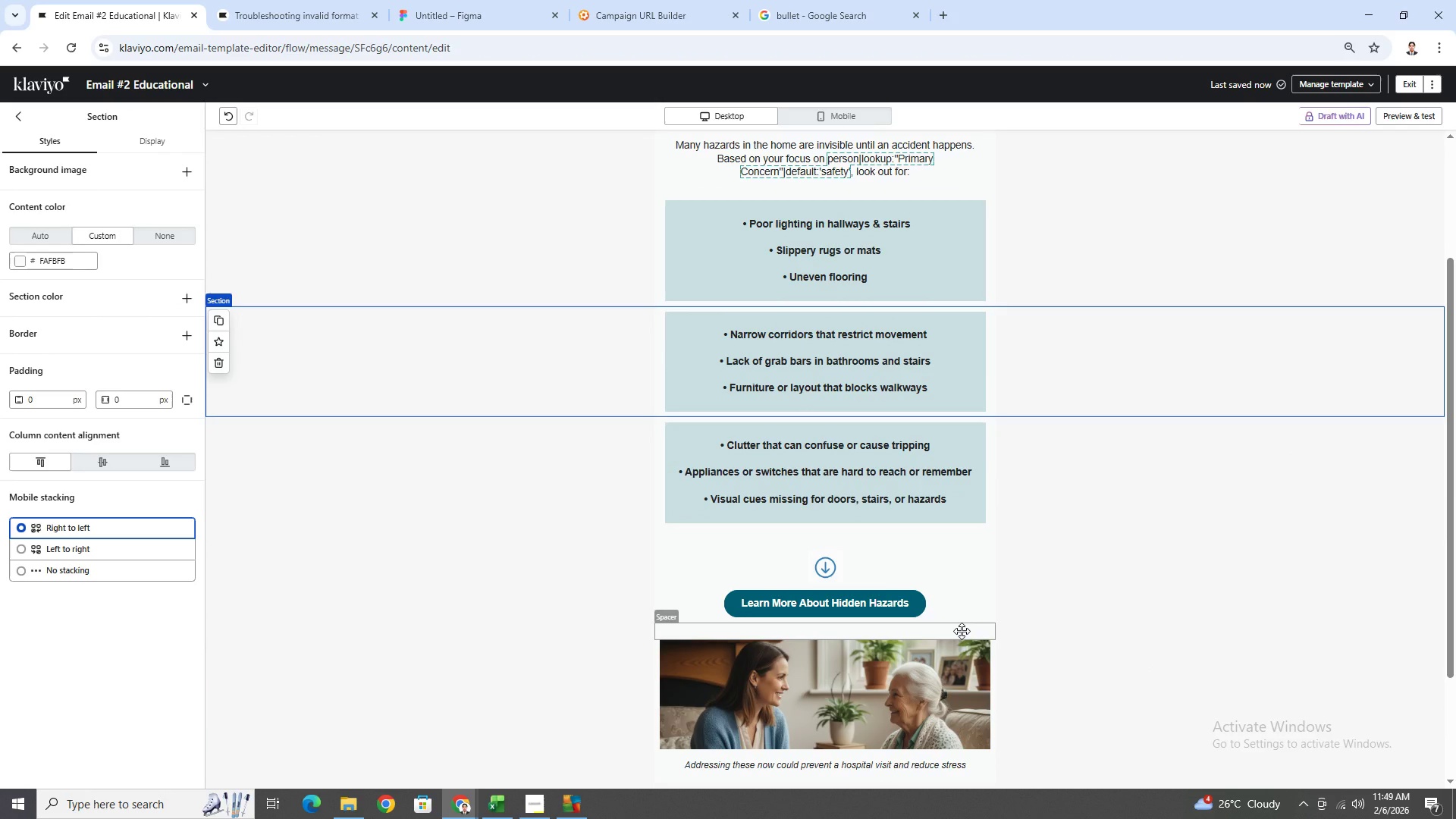 
left_click([962, 631])
 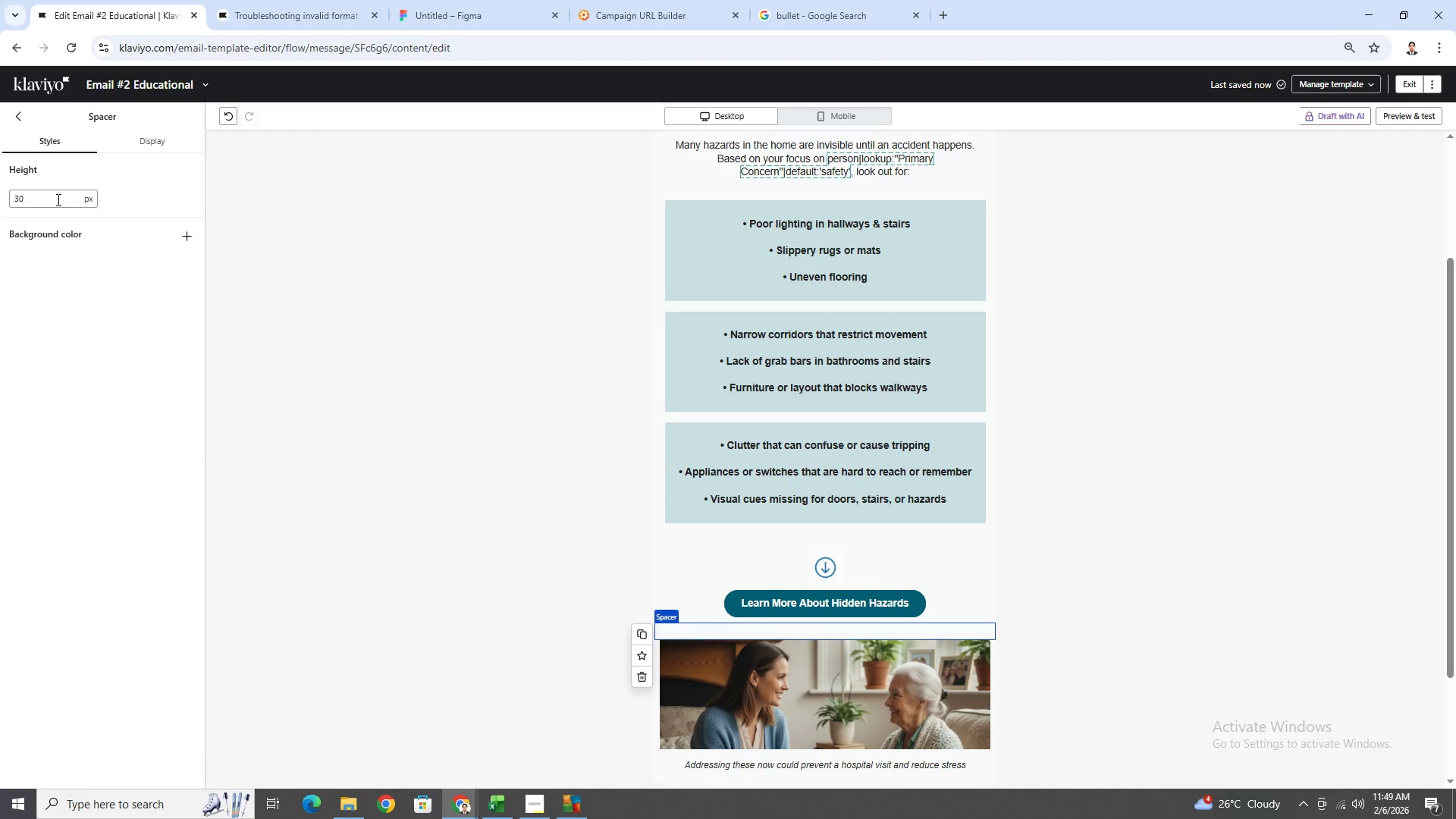 
double_click([56, 199])
 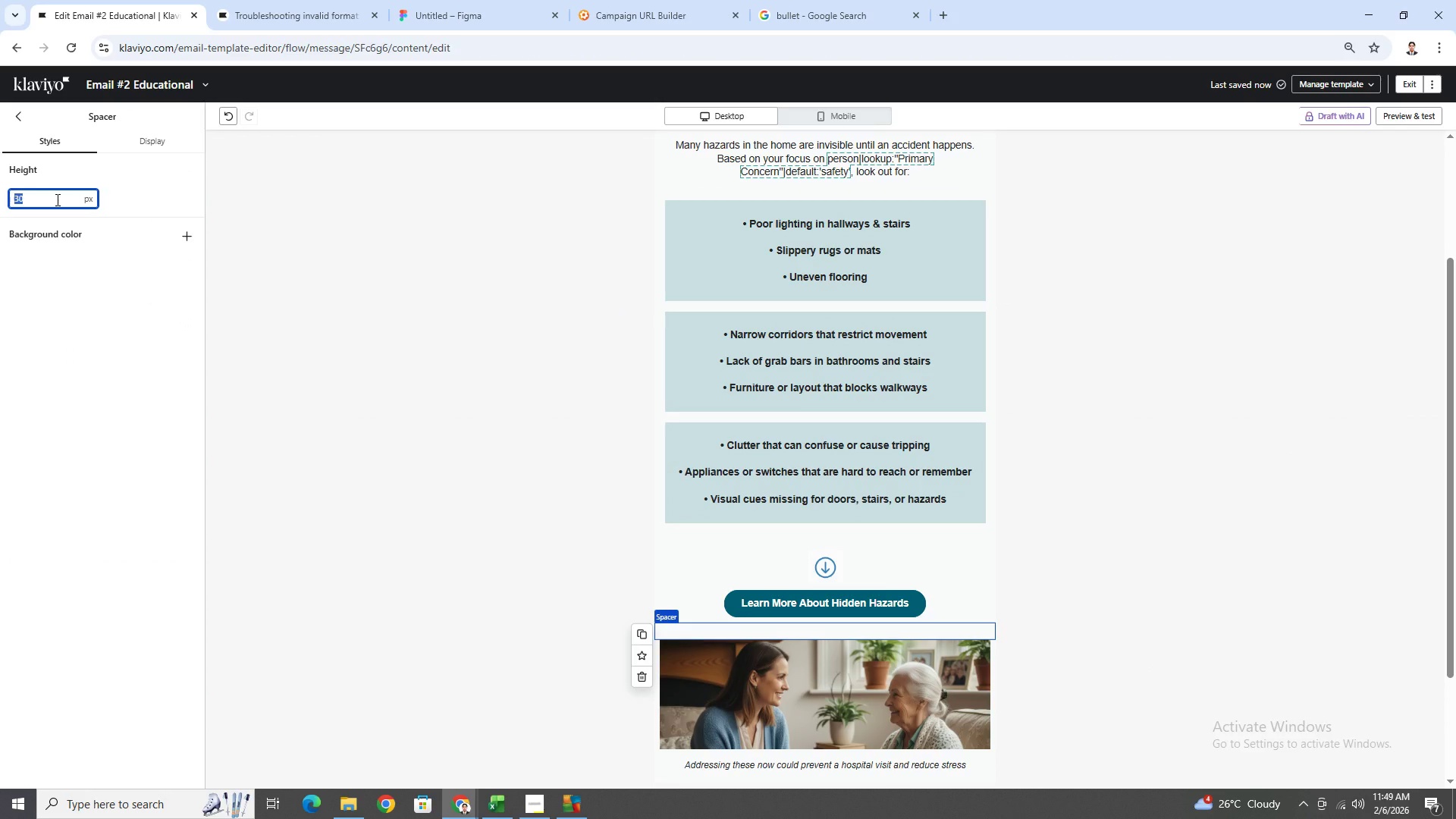 
type(50)
 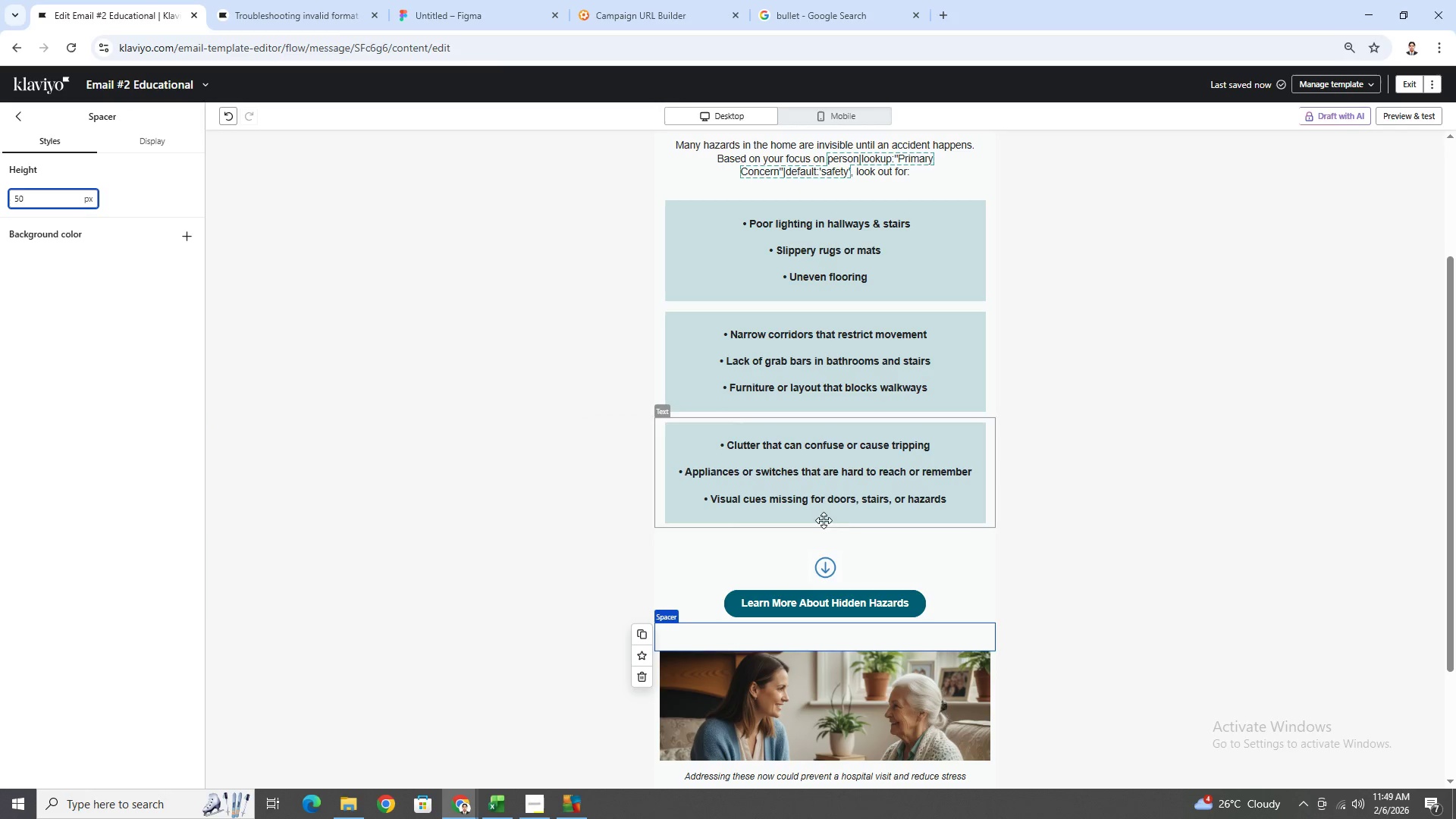 
left_click([1117, 607])
 